 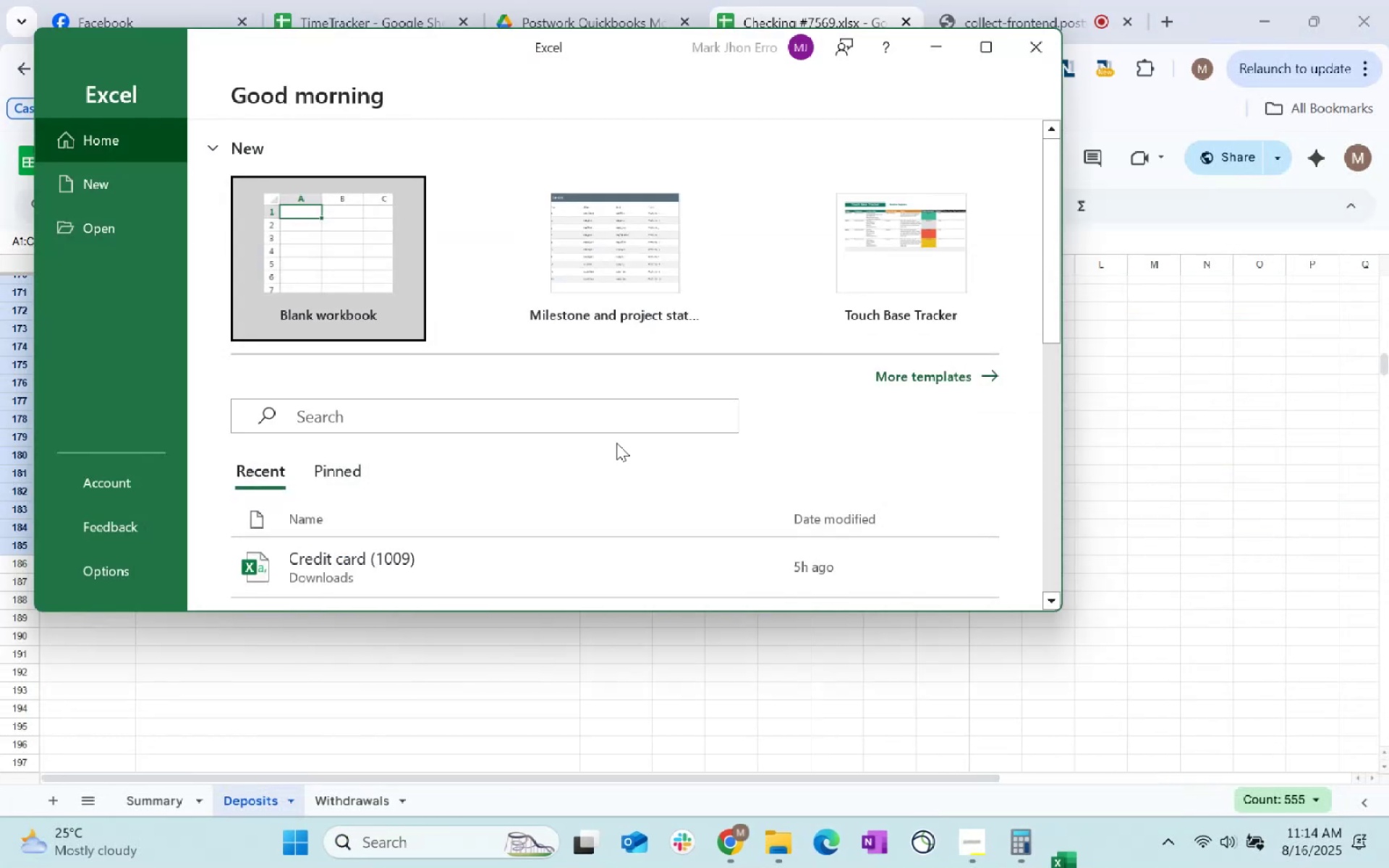 
double_click([303, 255])
 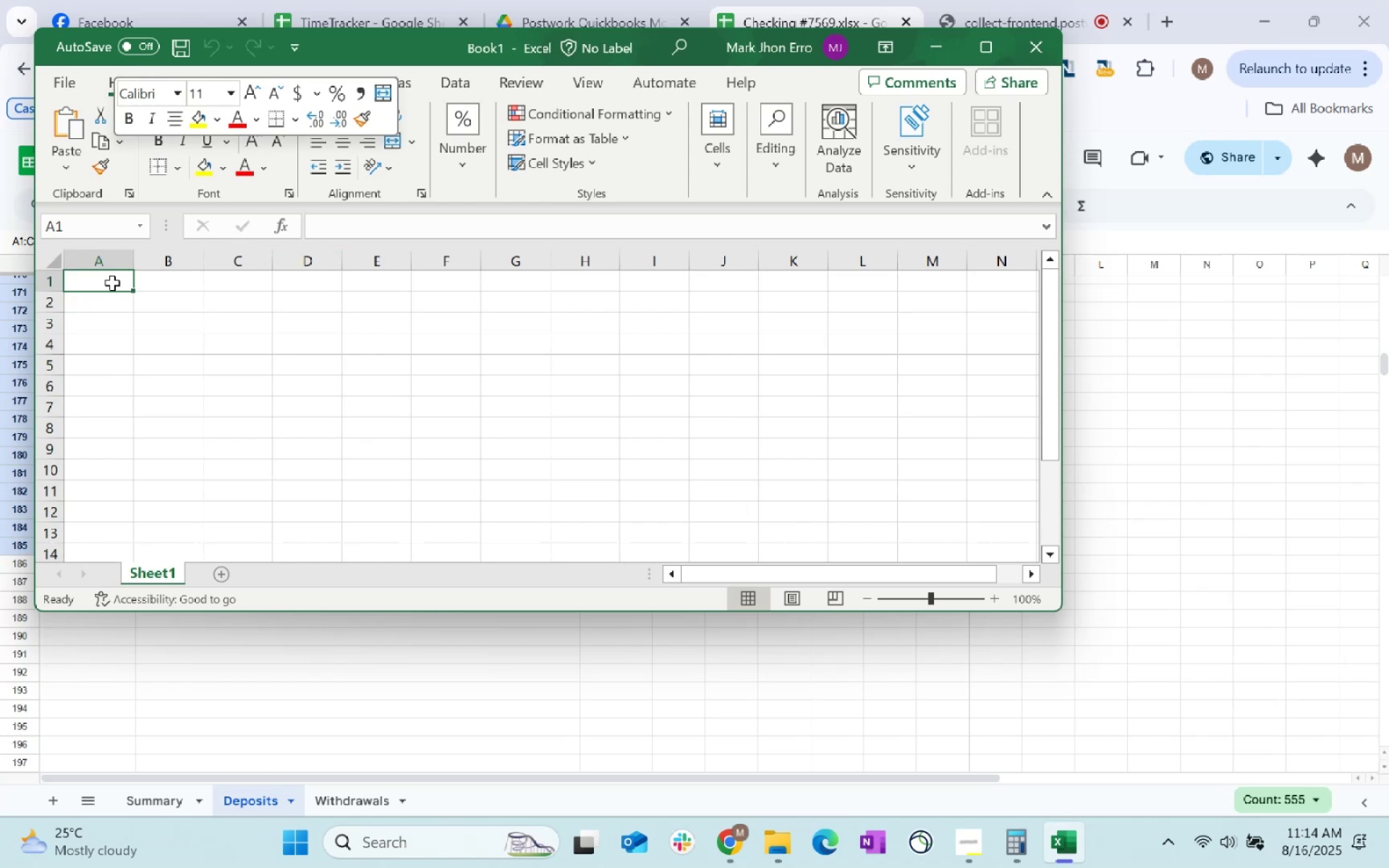 
left_click([209, 310])
 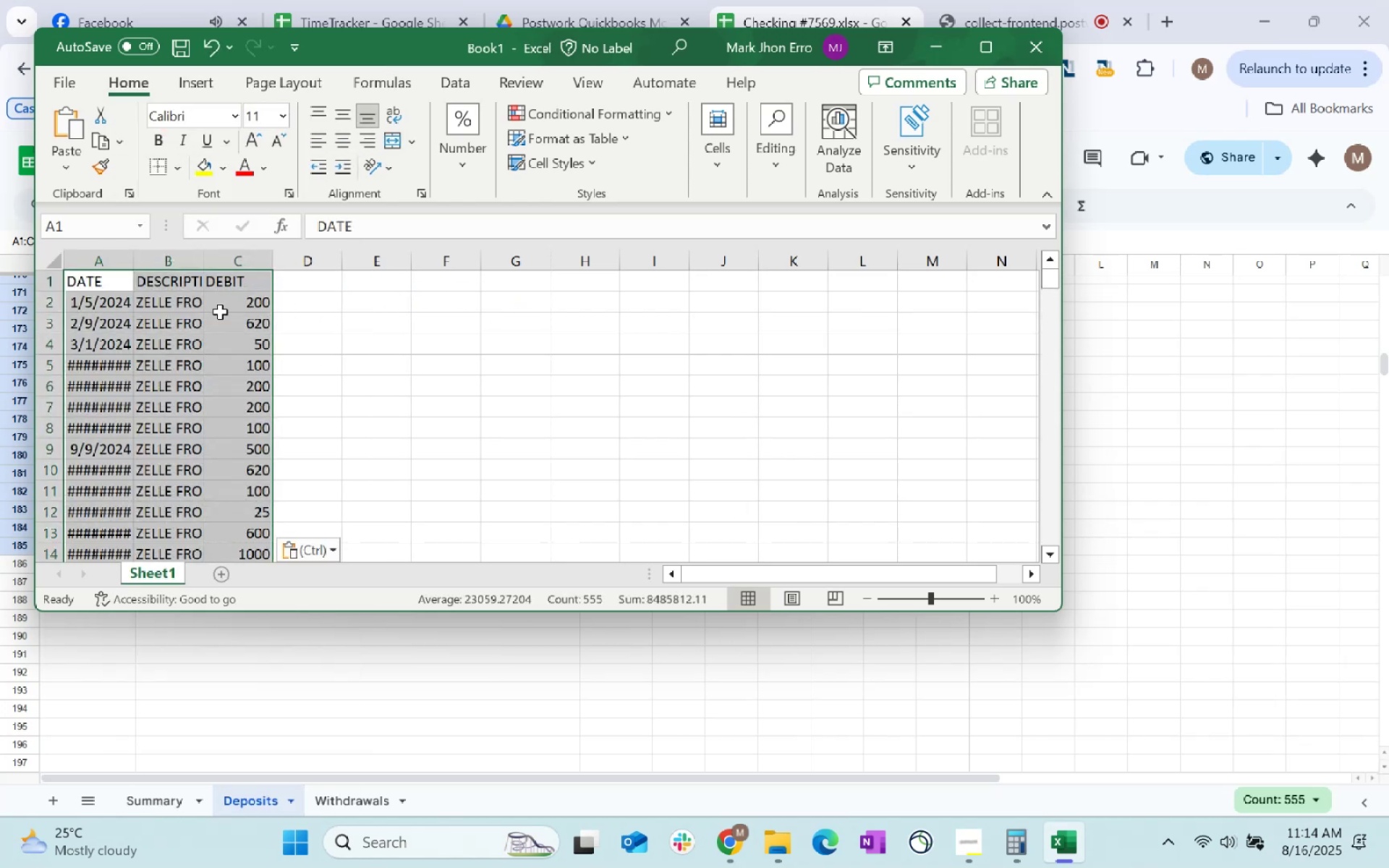 
left_click([90, 287])
 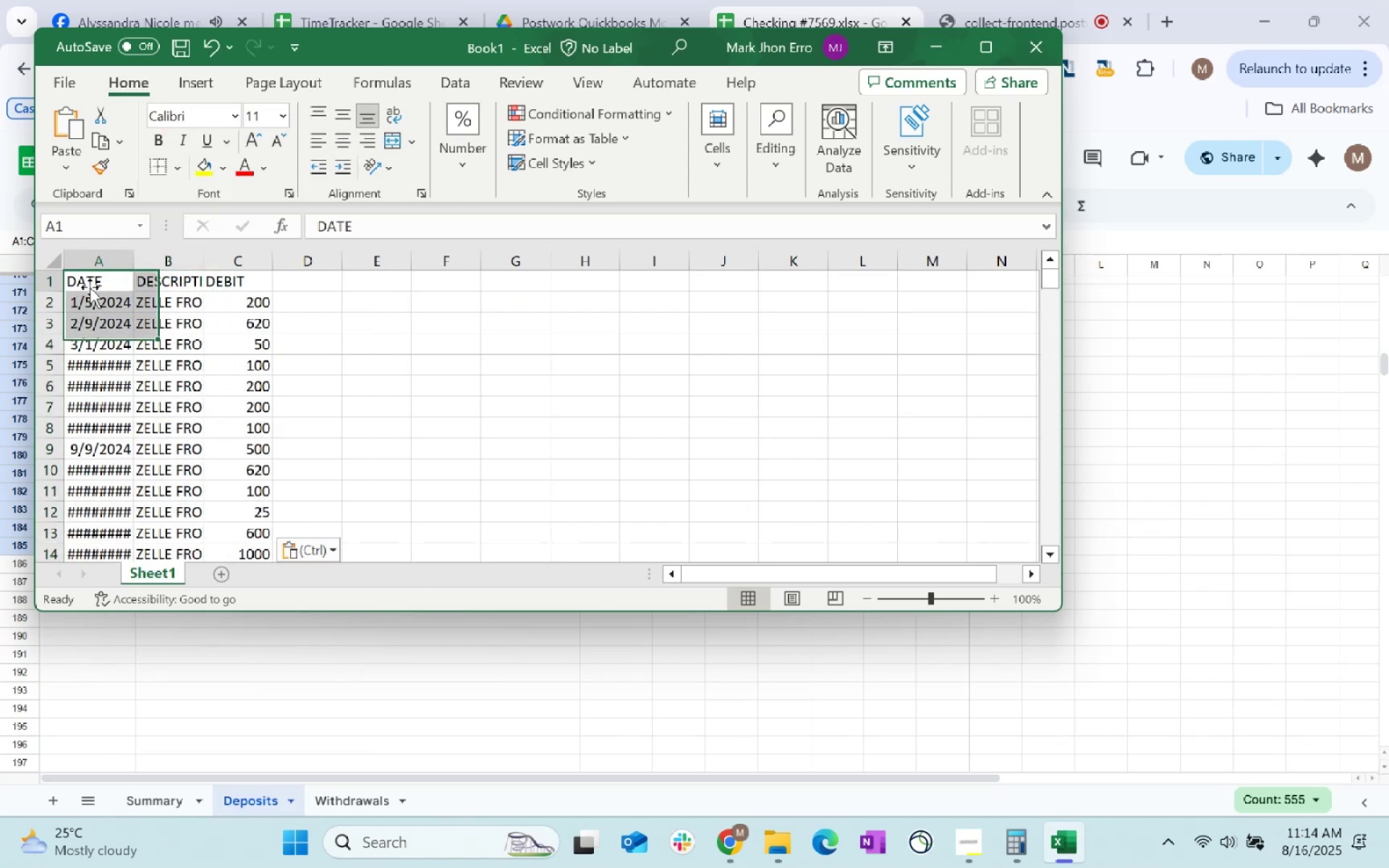 
key(Control+ArrowDown)
 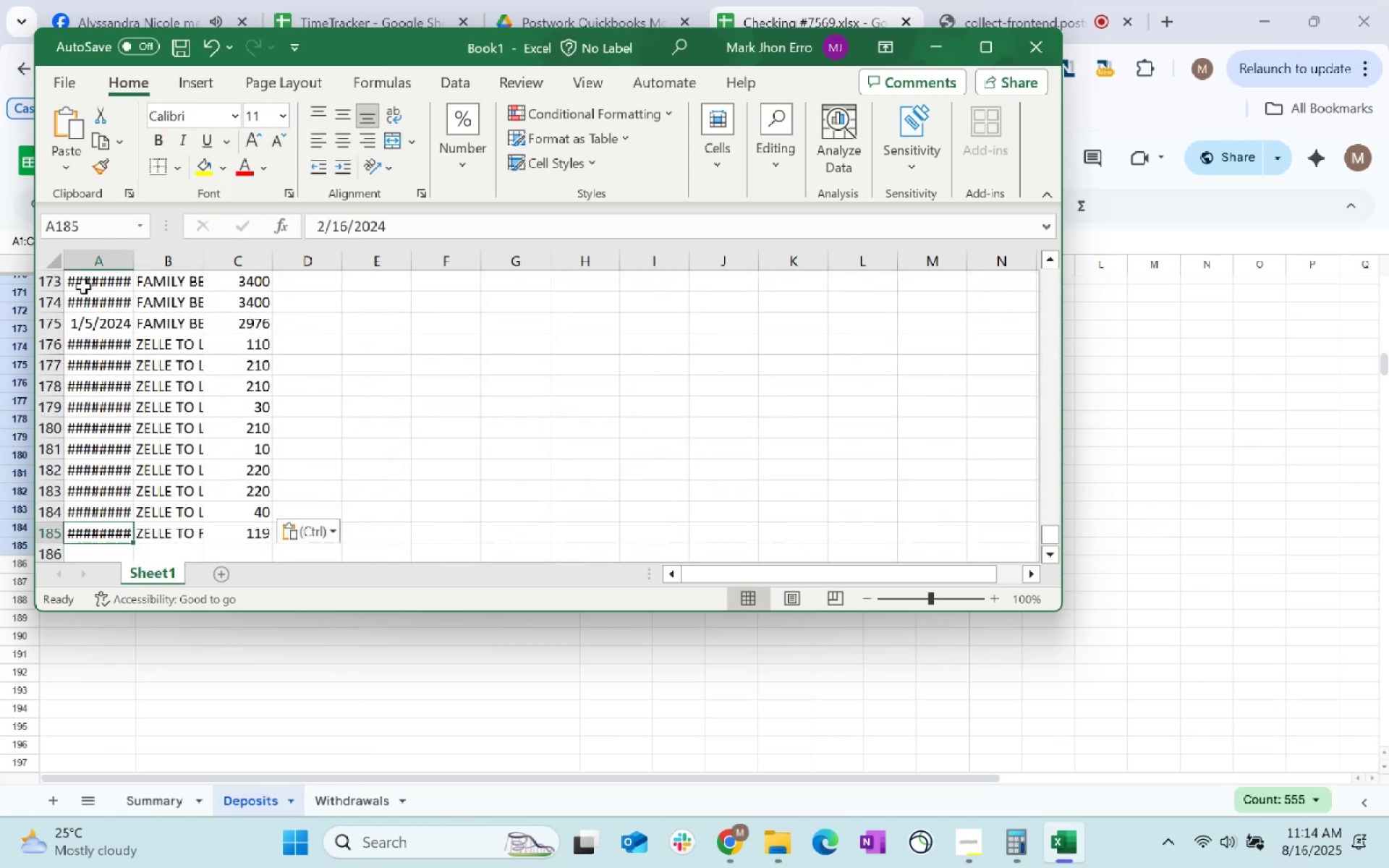 
key(ArrowDown)
 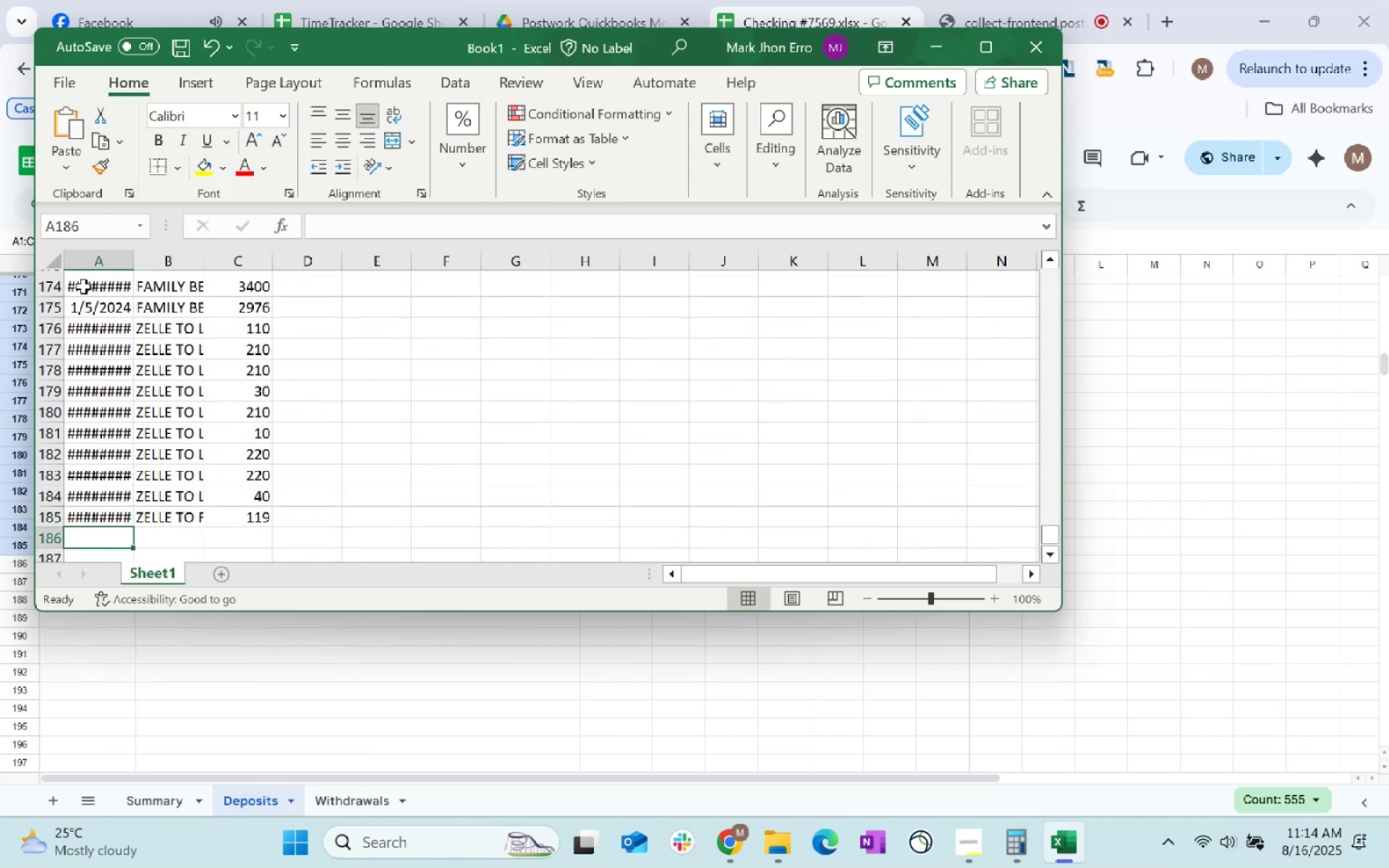 
key(Alt+AltLeft)
 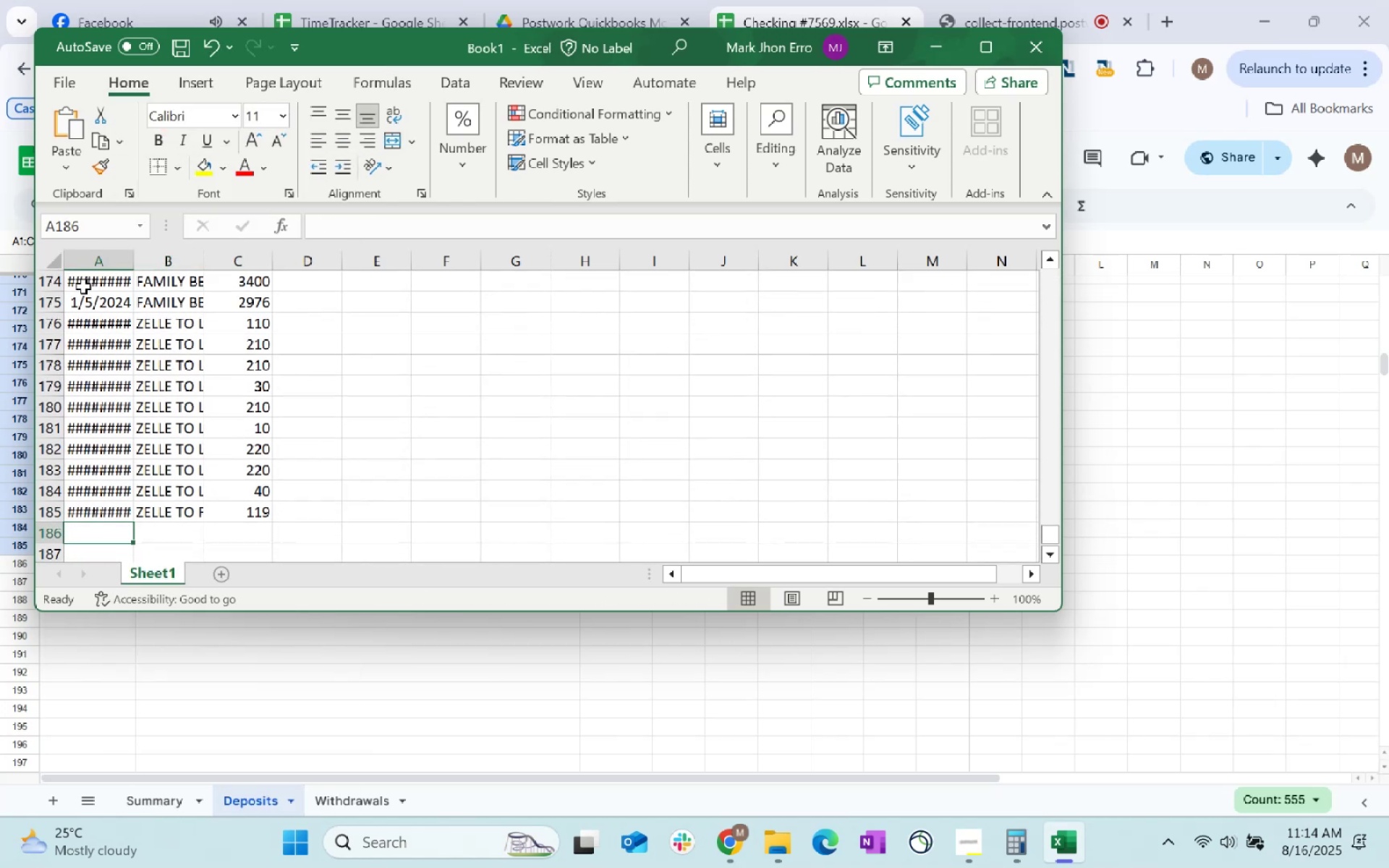 
key(Alt+Tab)
 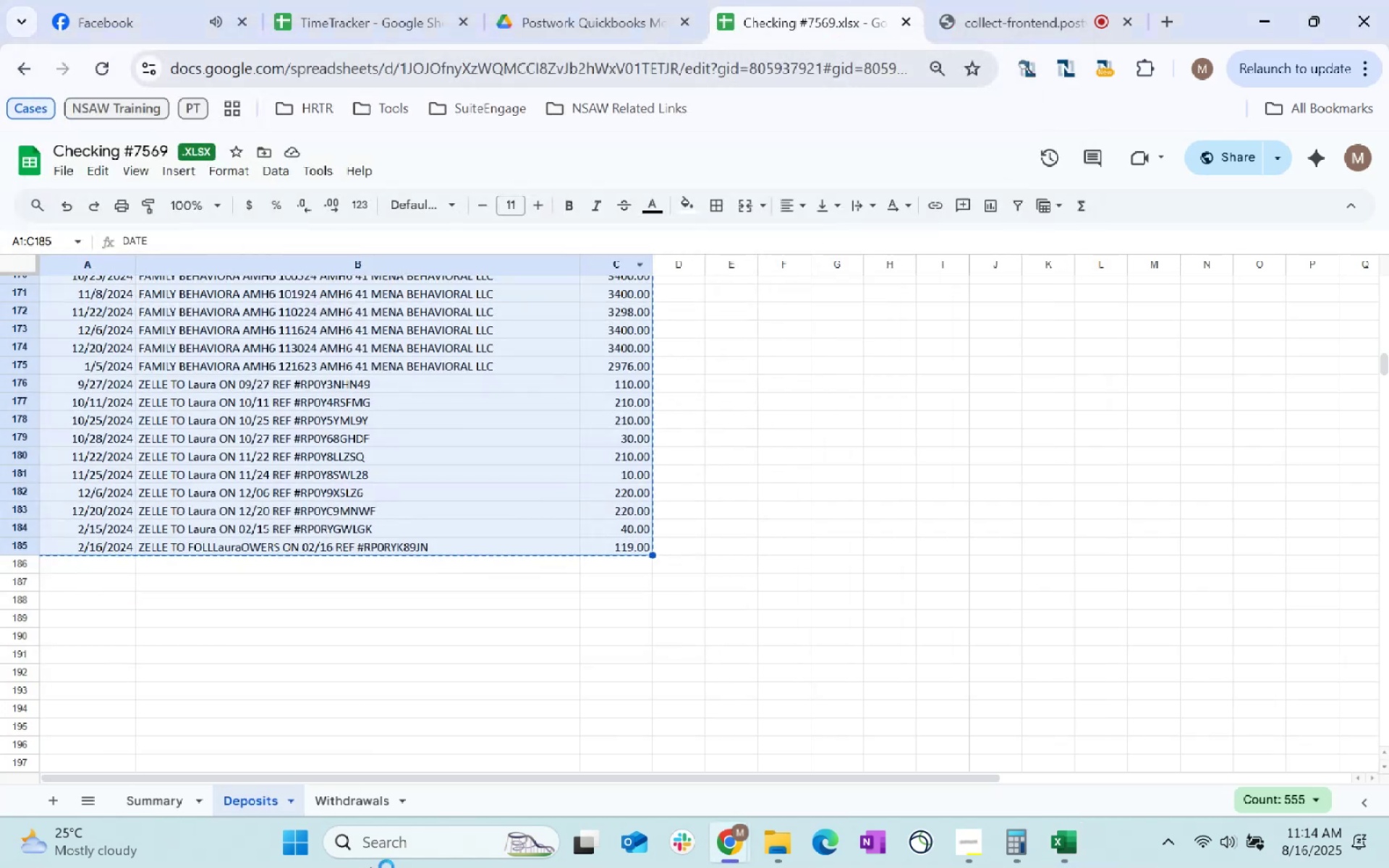 
left_click([362, 787])
 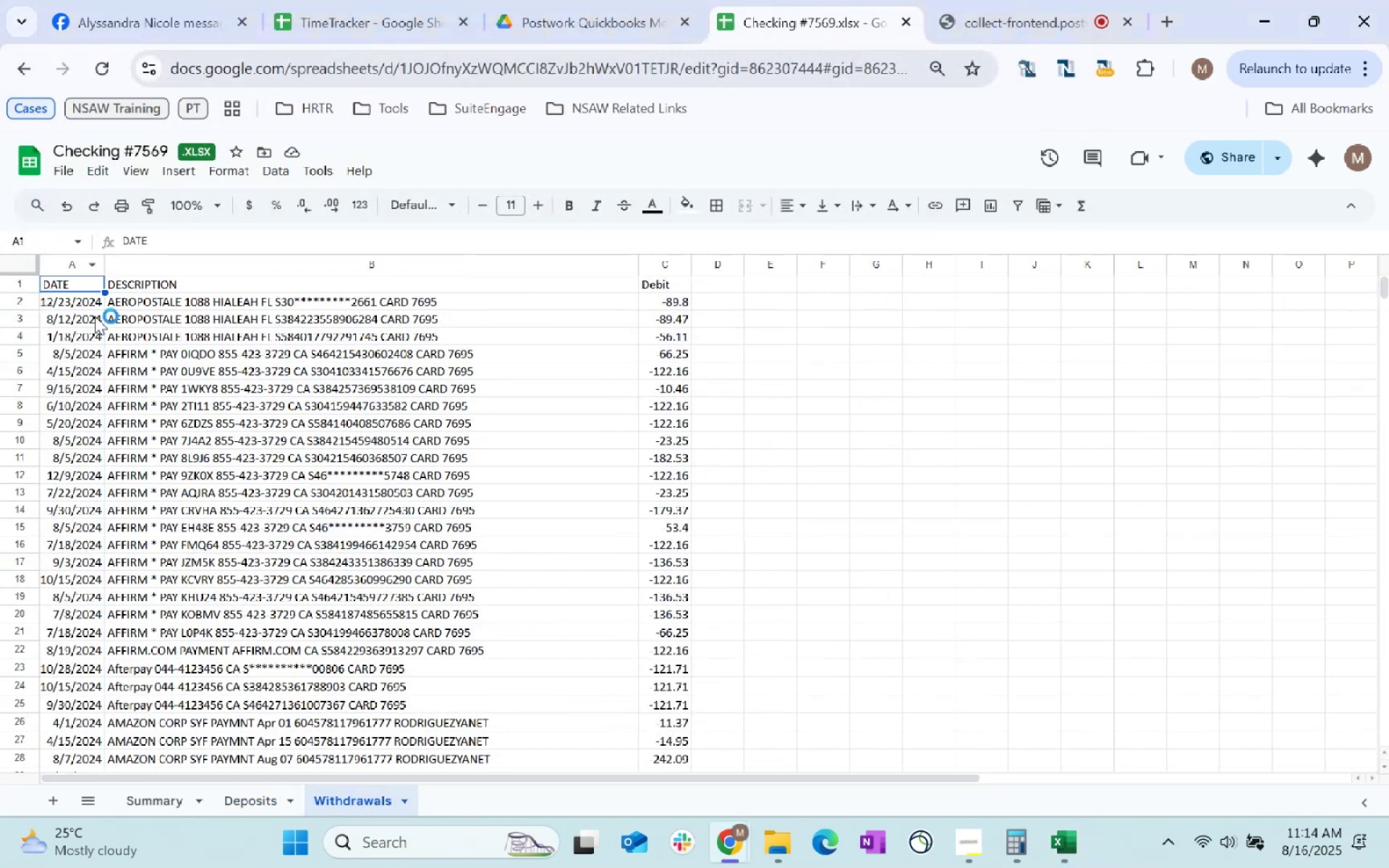 
left_click([79, 301])
 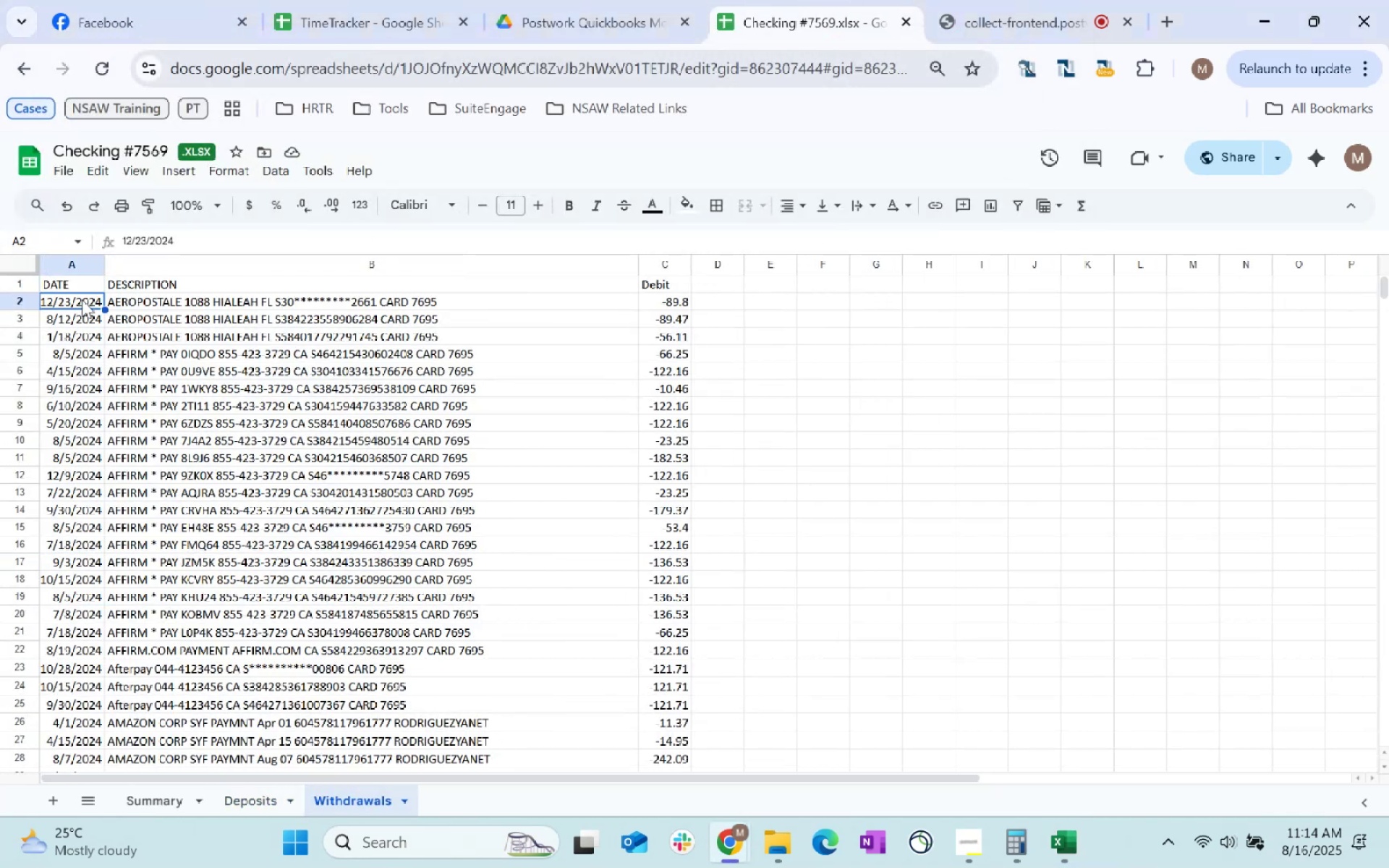 
key(Control+Shift+ArrowRight)
 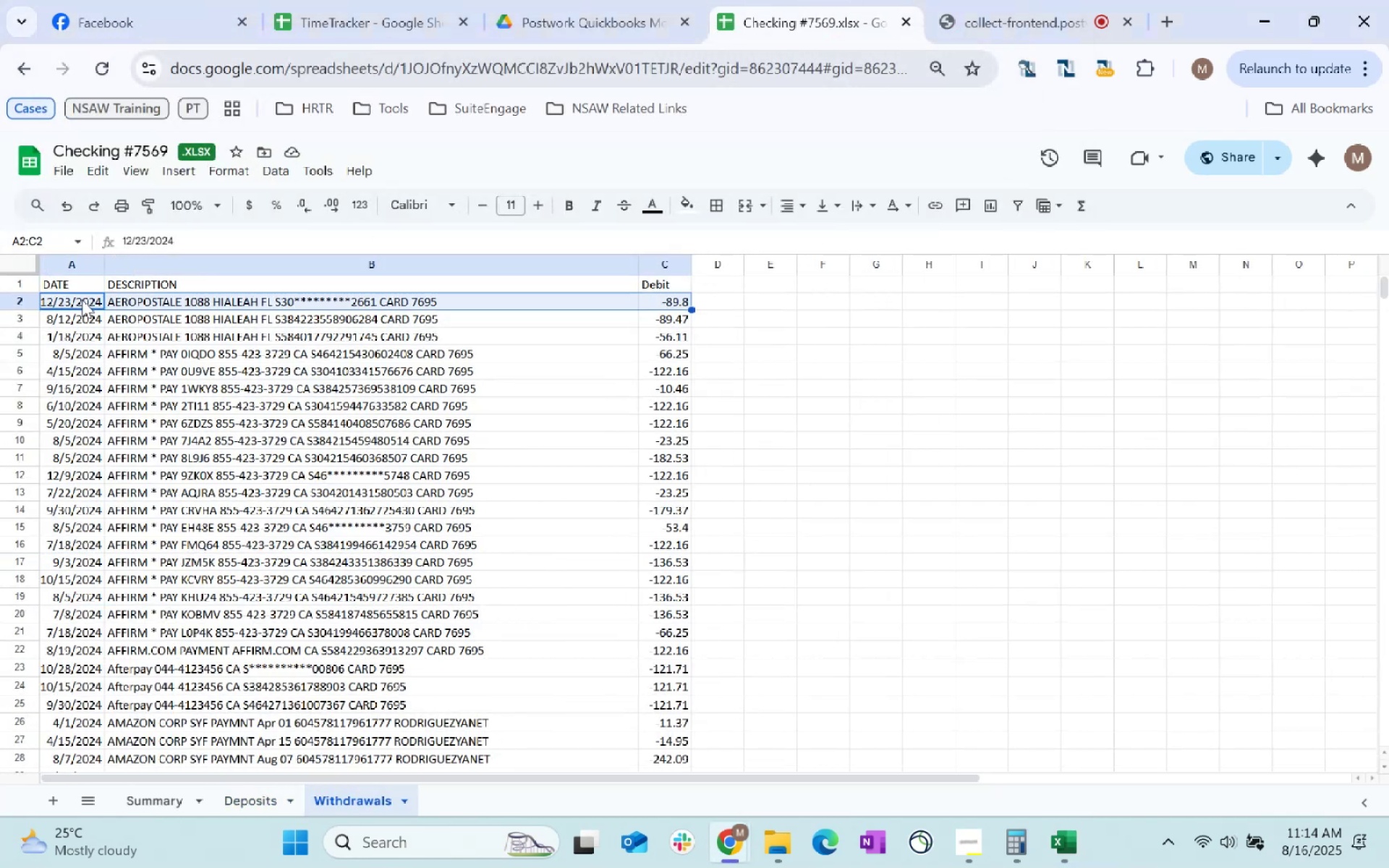 
key(Control+Shift+ArrowDown)
 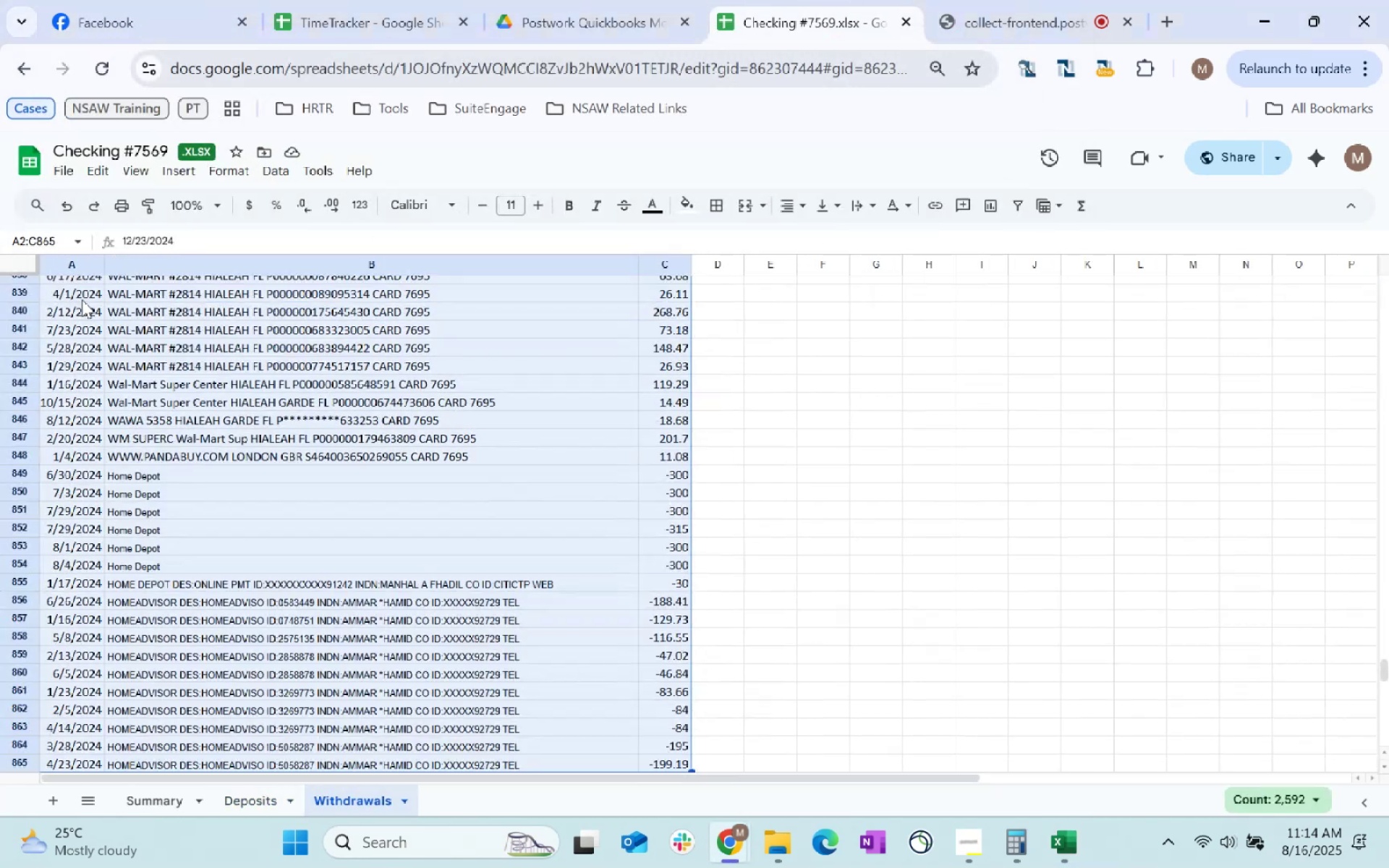 
hold_key(key=ControlLeft, duration=1.52)
 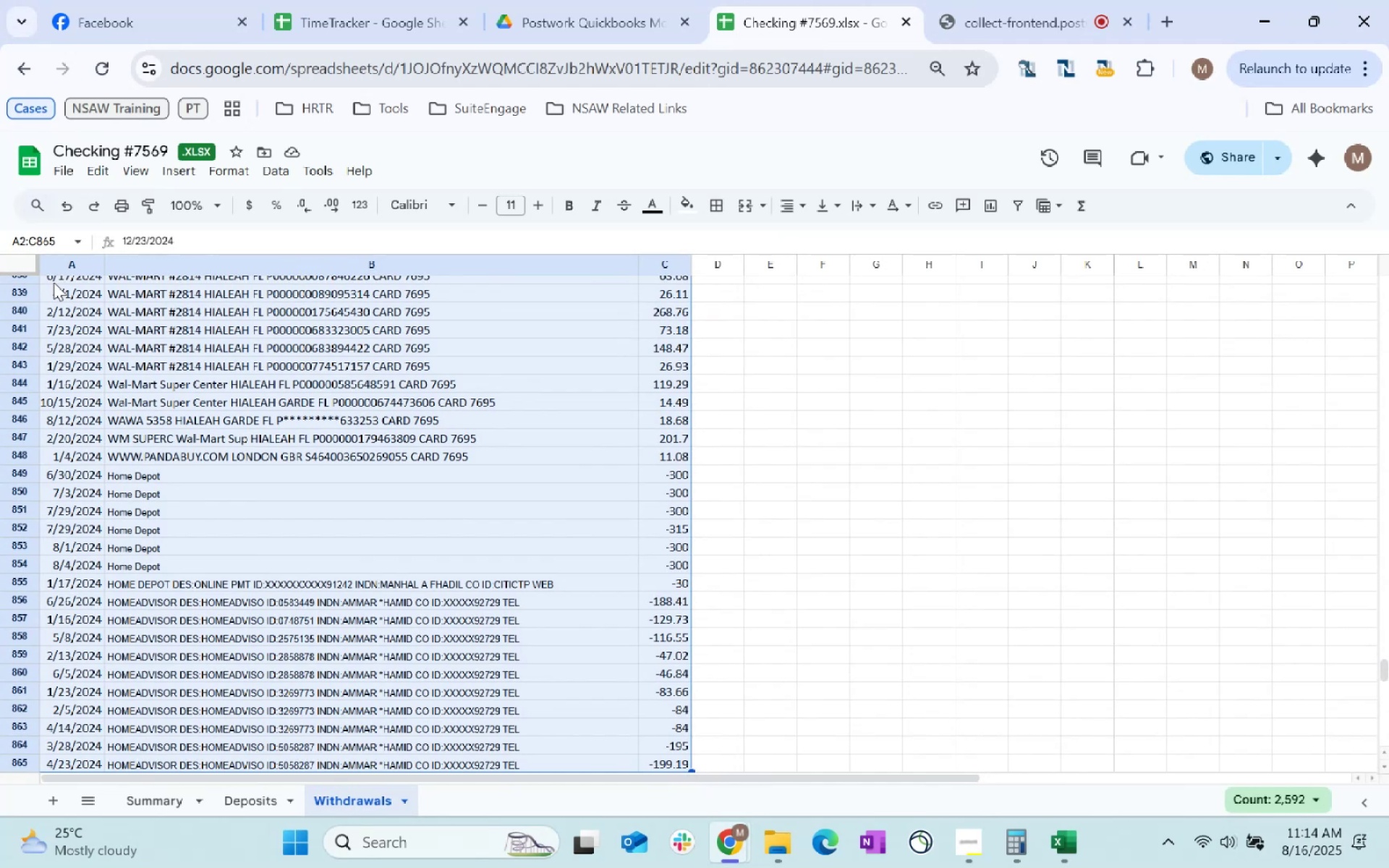 
hold_key(key=ControlLeft, duration=1.08)
 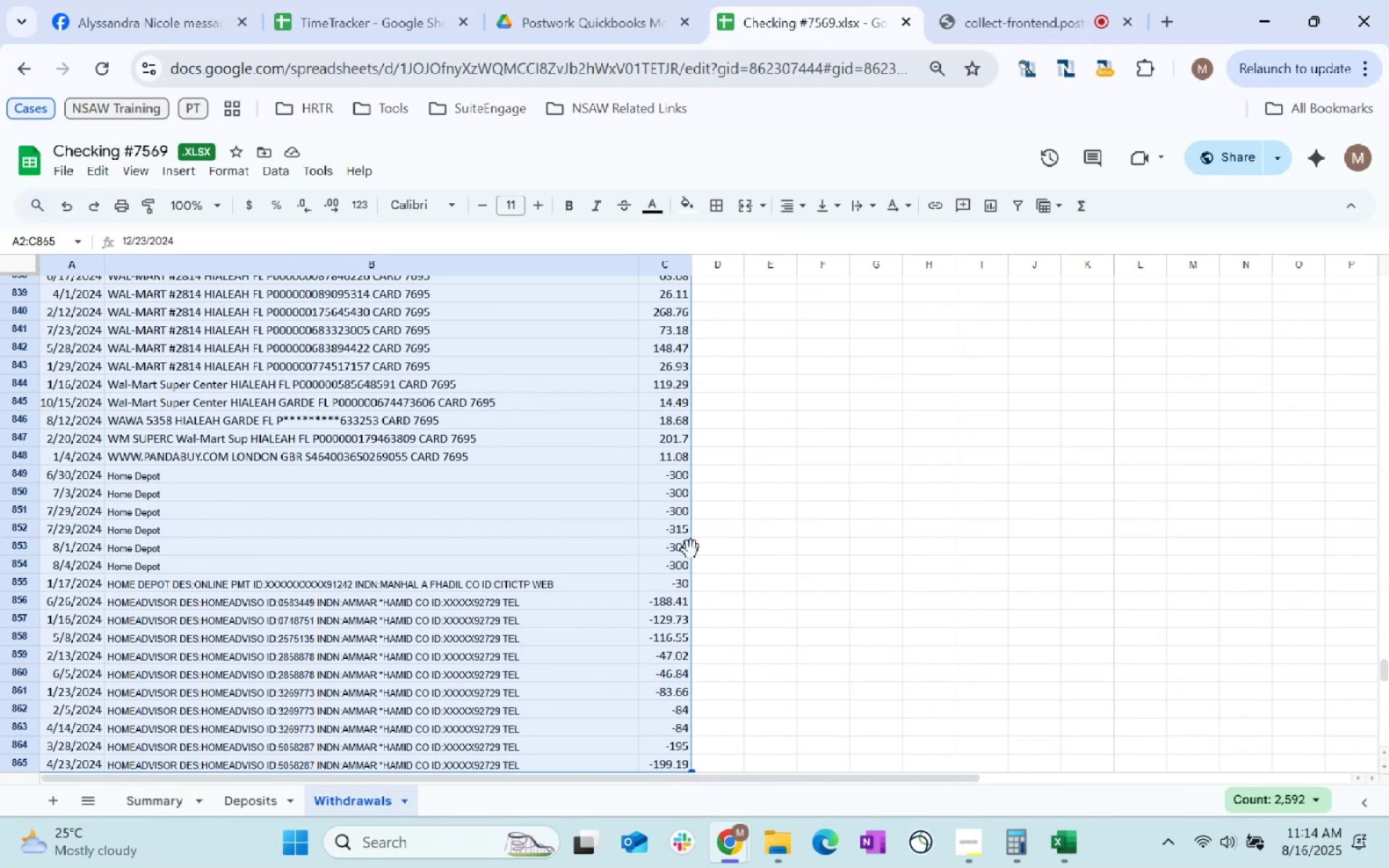 
scroll: coordinate [700, 390], scroll_direction: up, amount: 161.0
 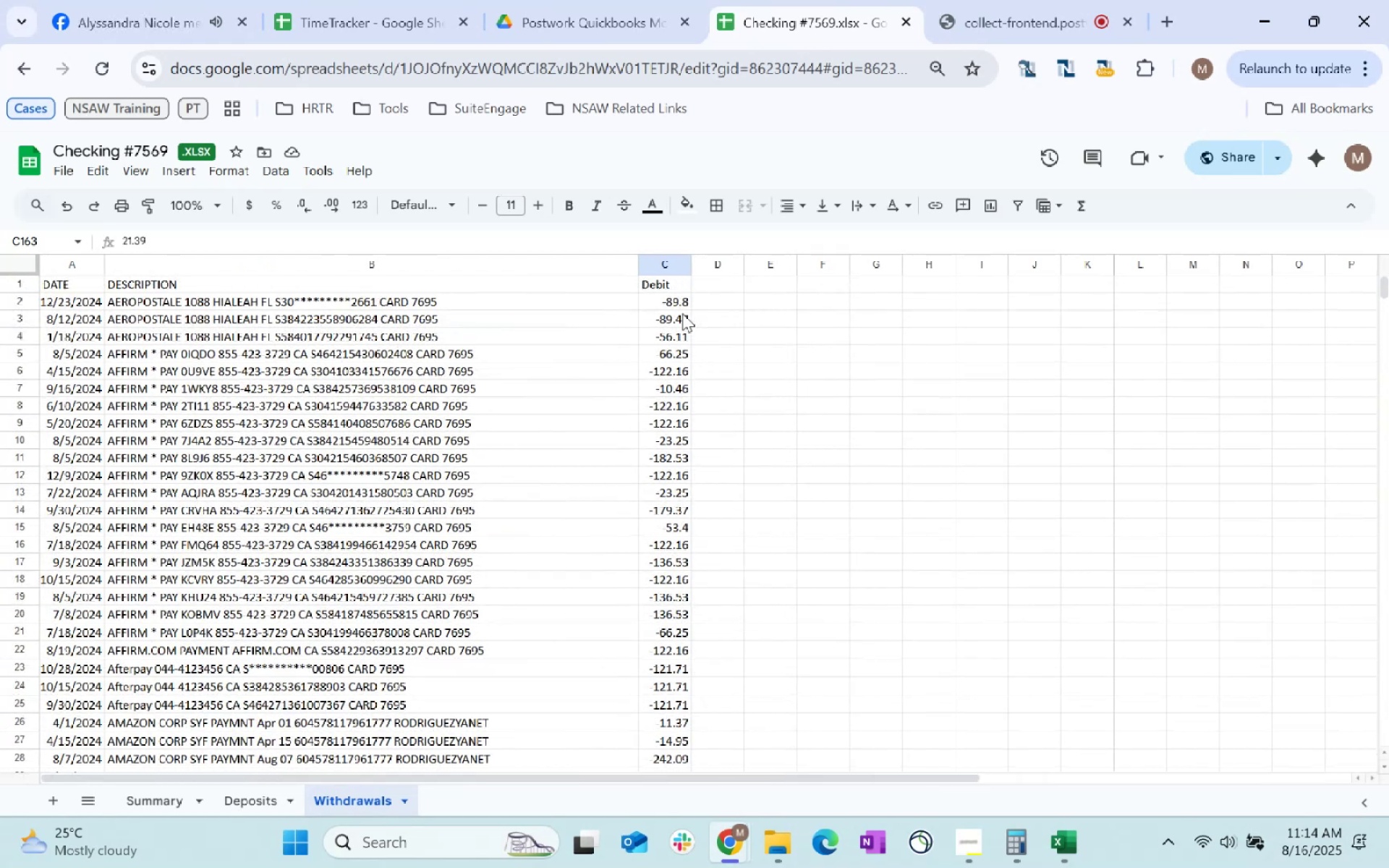 
left_click([680, 292])
 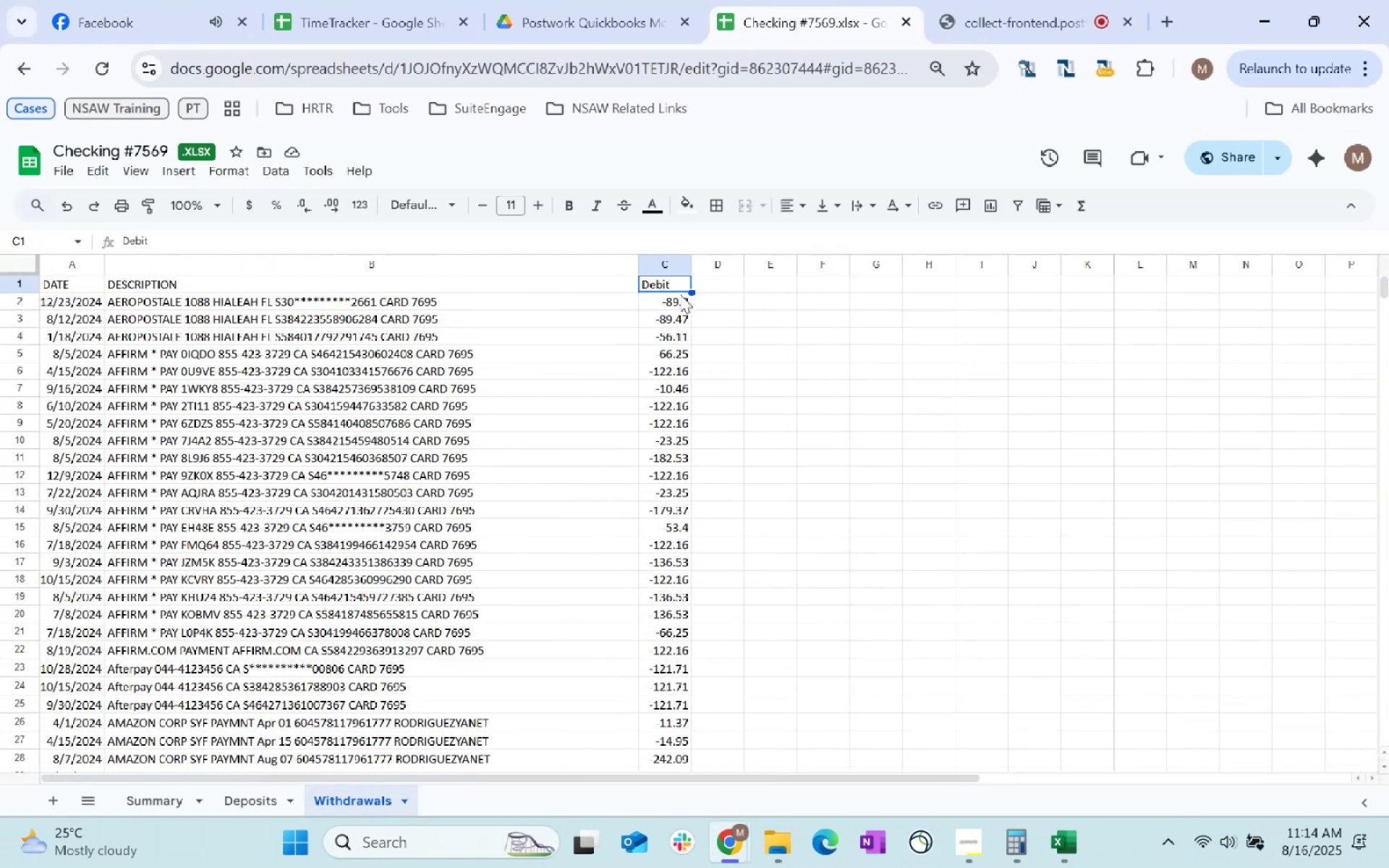 
left_click([672, 302])
 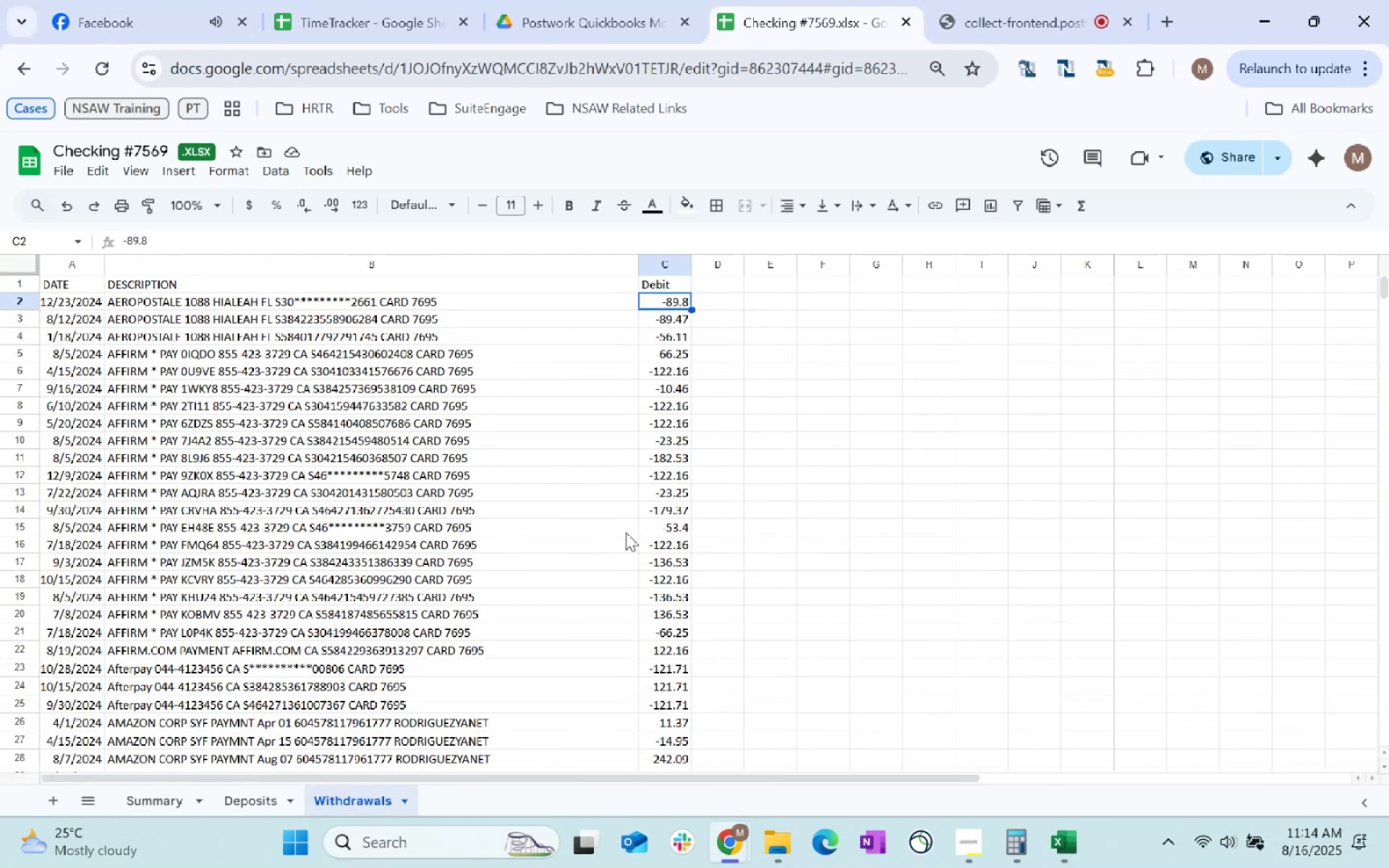 
key(Alt+AltLeft)
 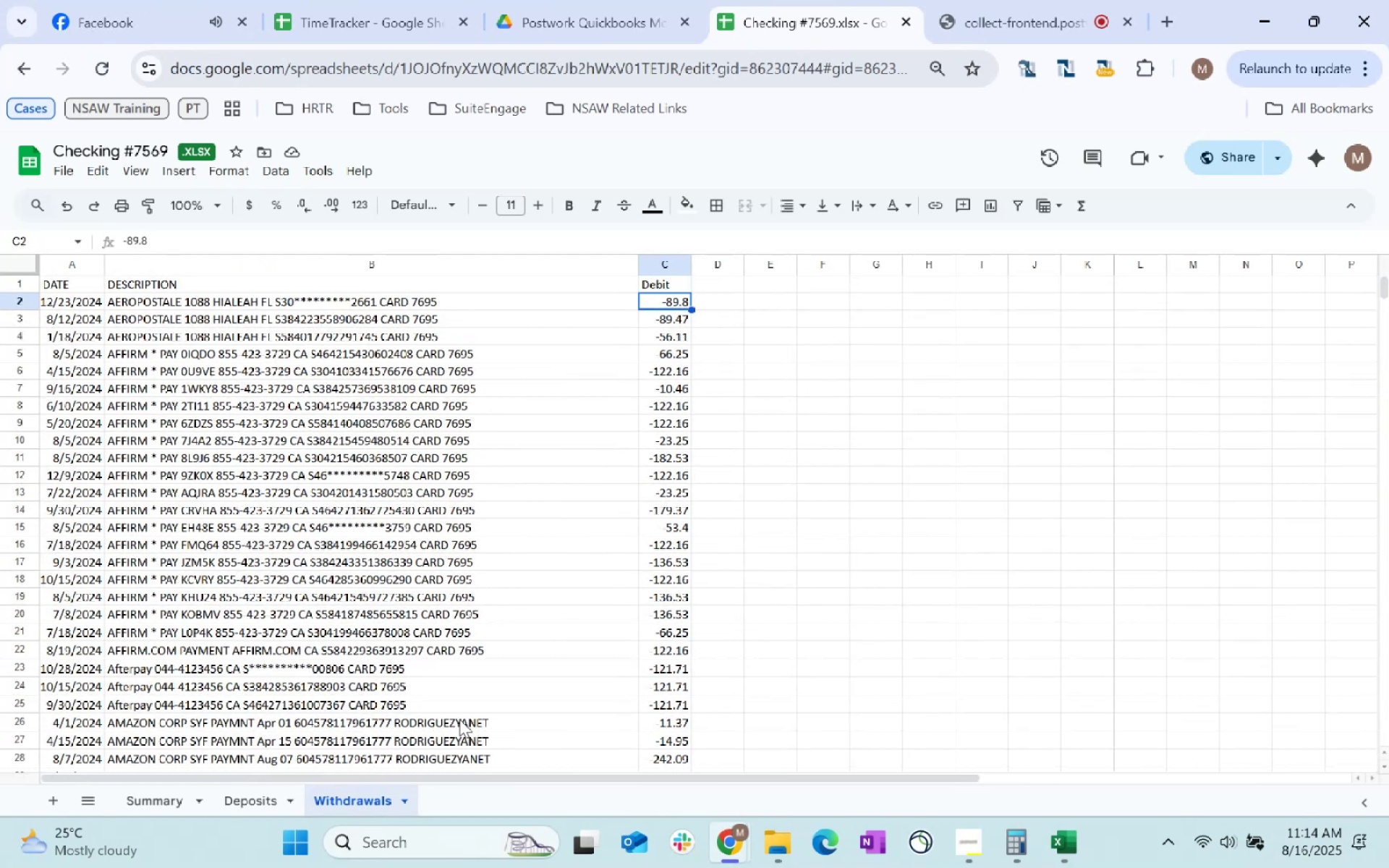 
key(Alt+Tab)
 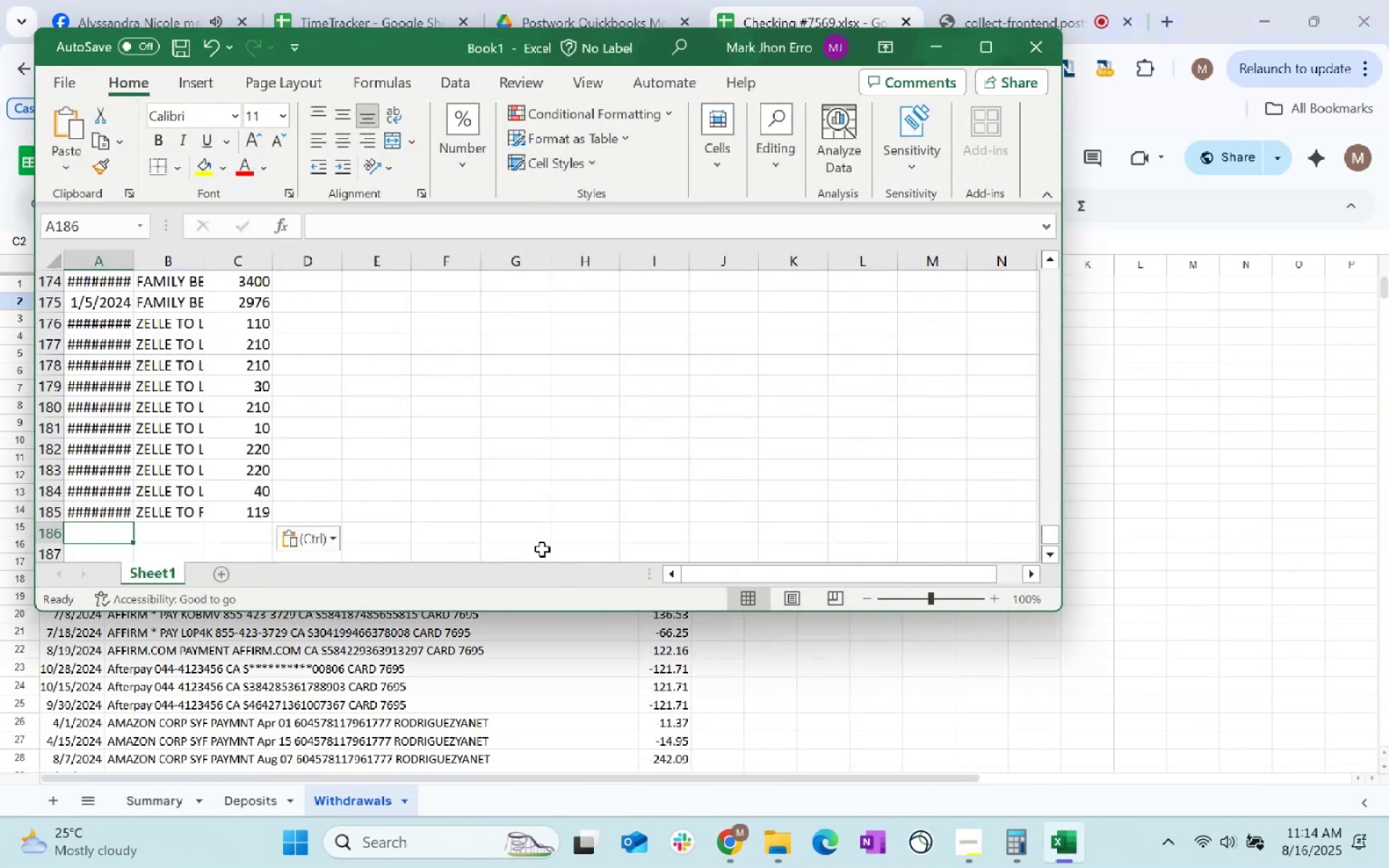 
key(Alt+AltLeft)
 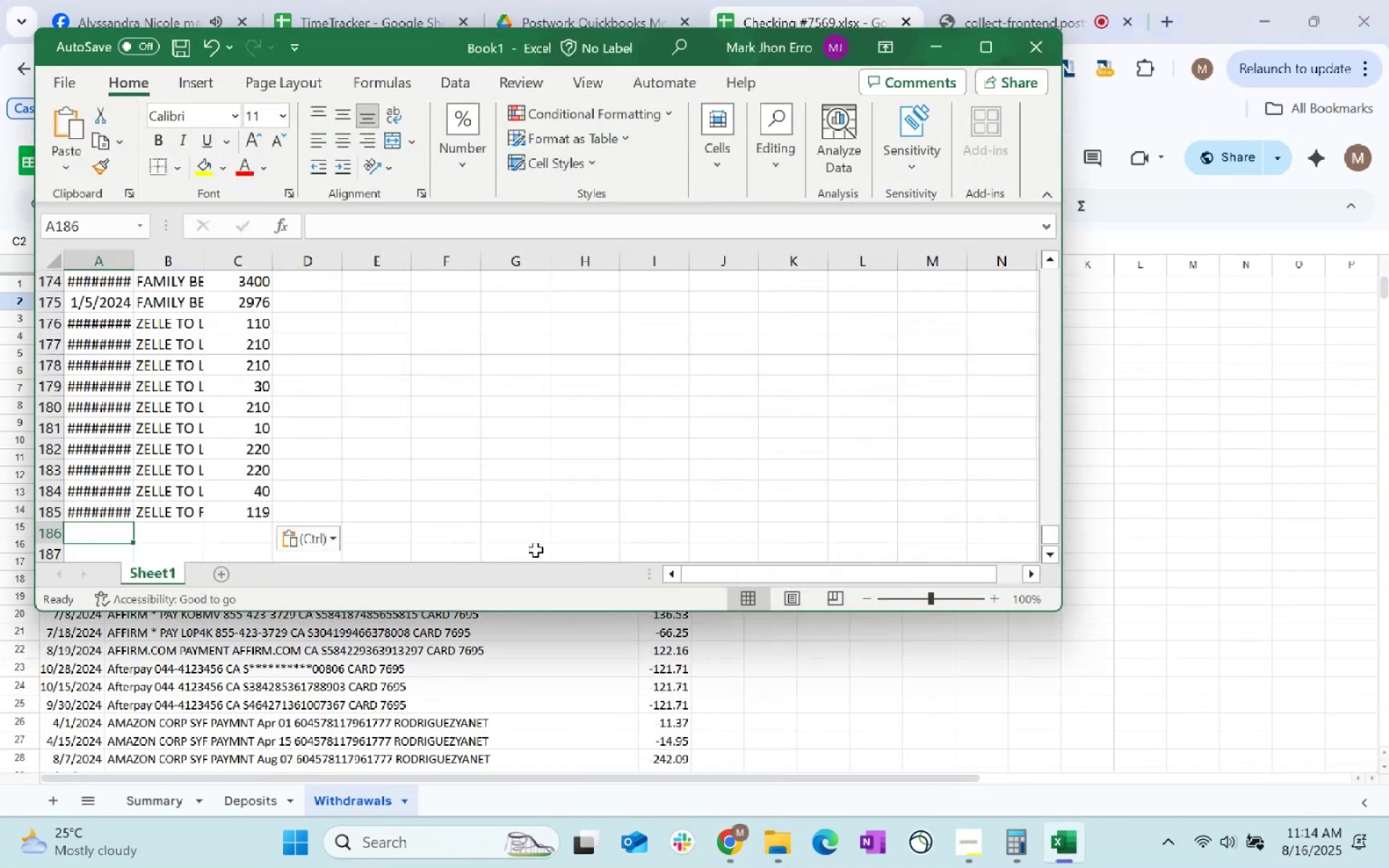 
key(Alt+Tab)
 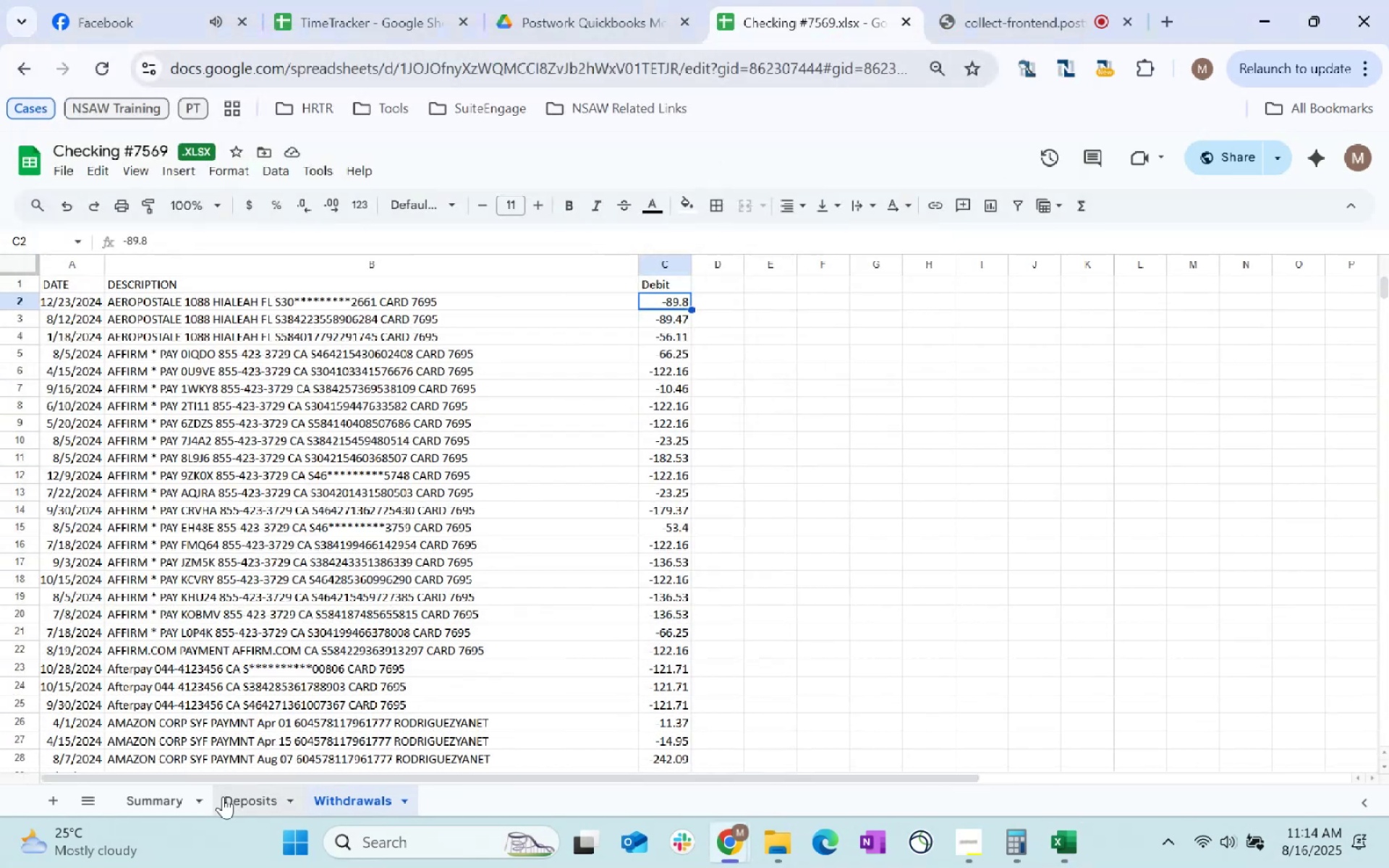 
left_click([232, 805])
 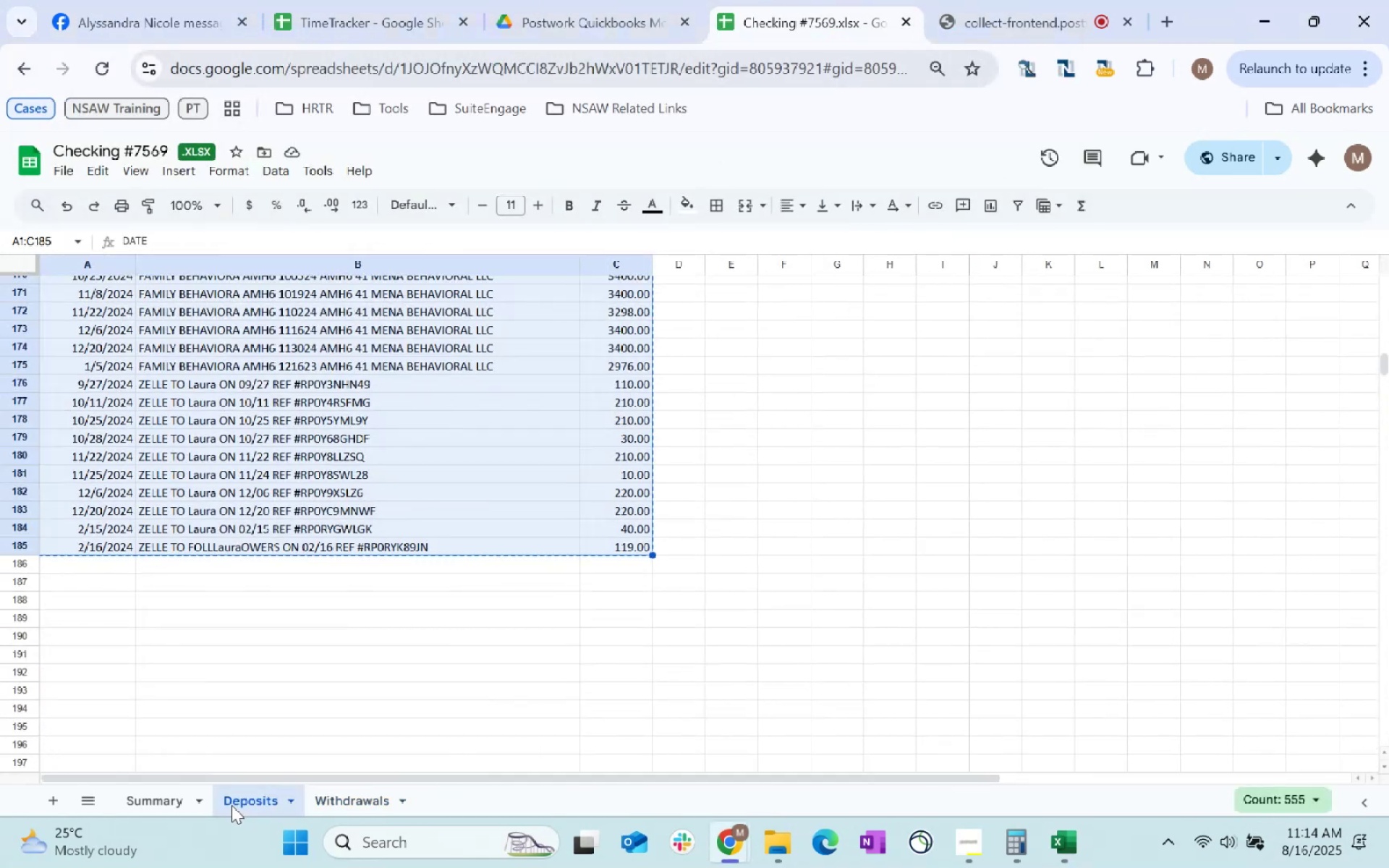 
mouse_move([386, 802])
 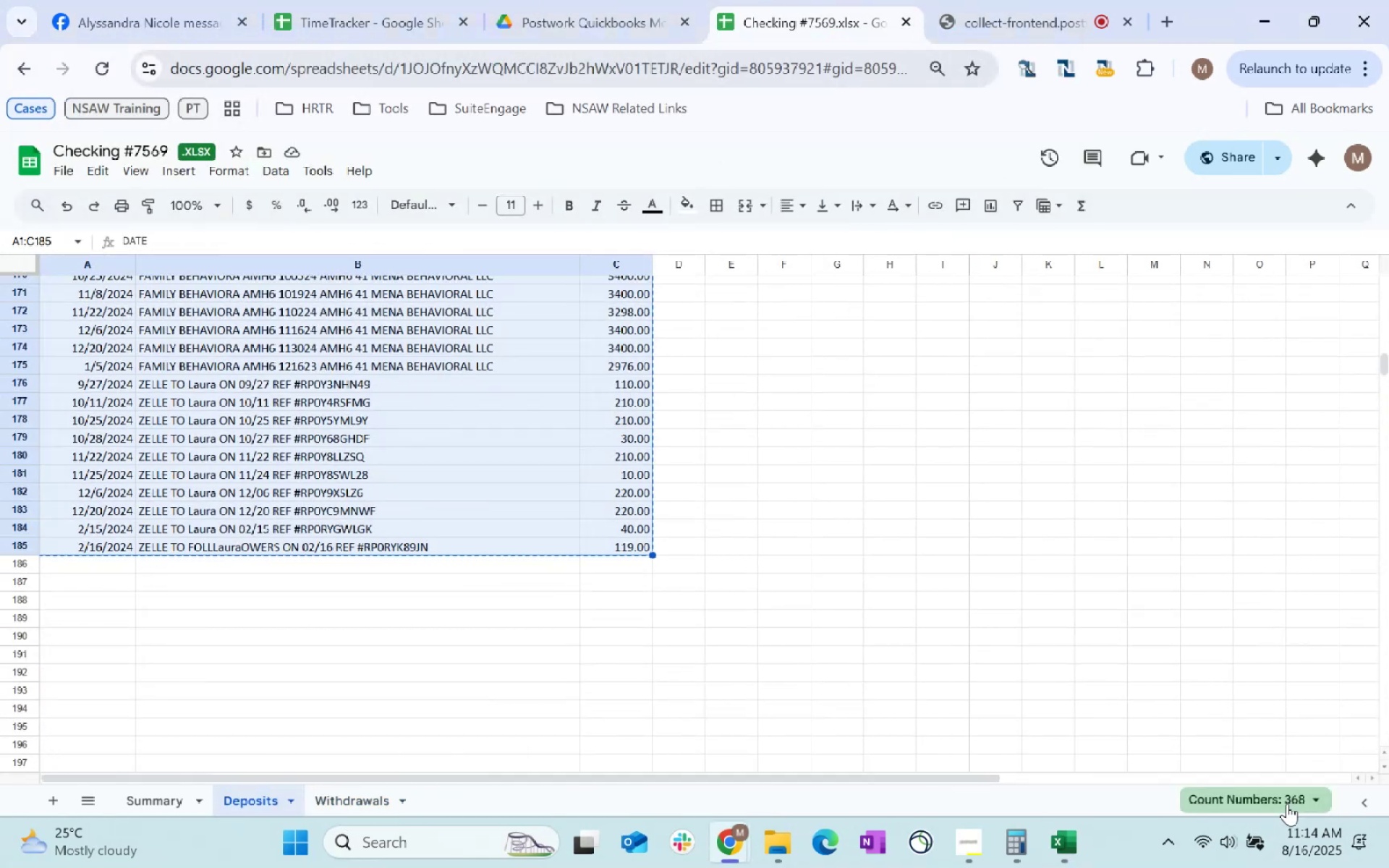 
left_click([1287, 804])
 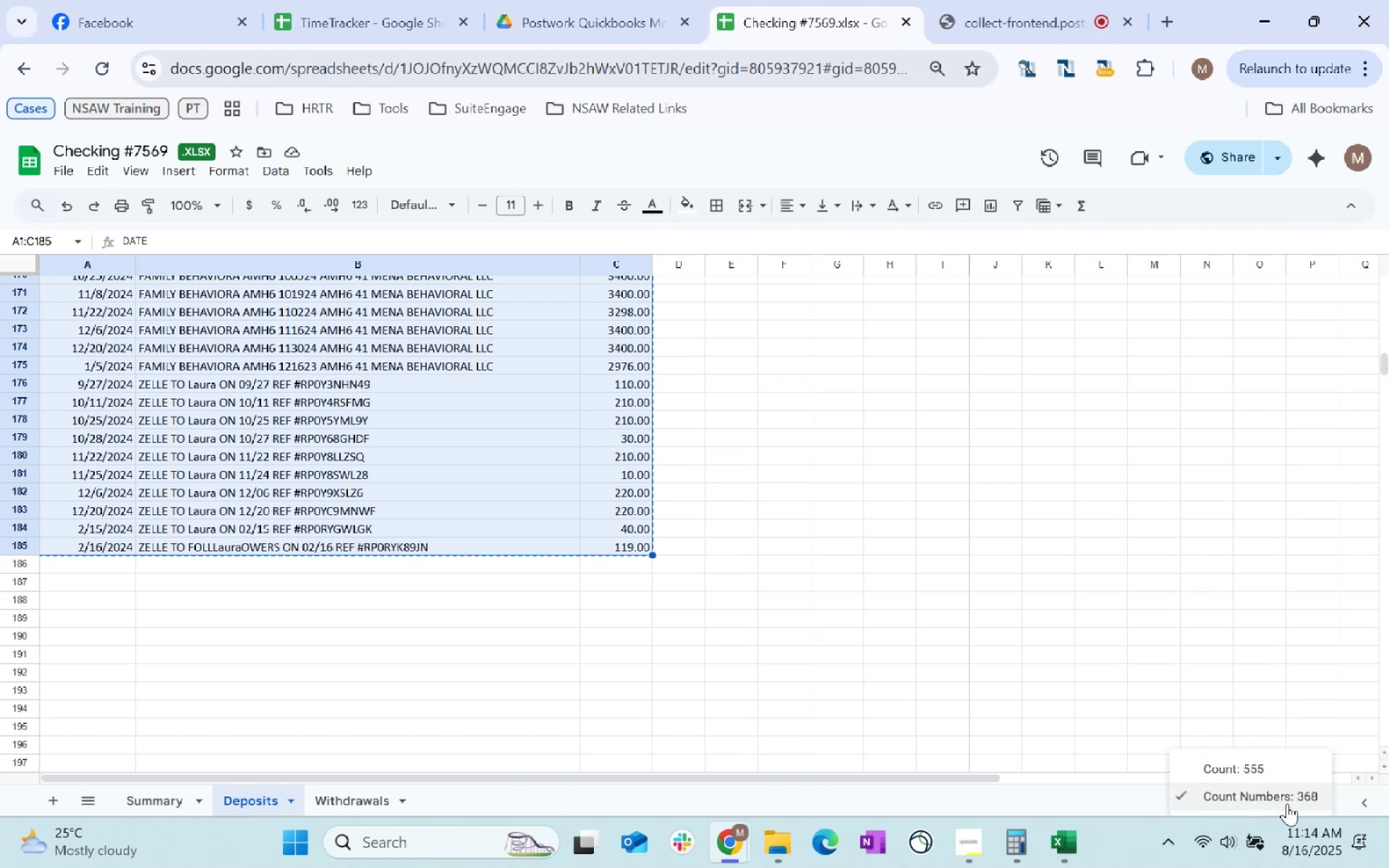 
left_click([1287, 804])
 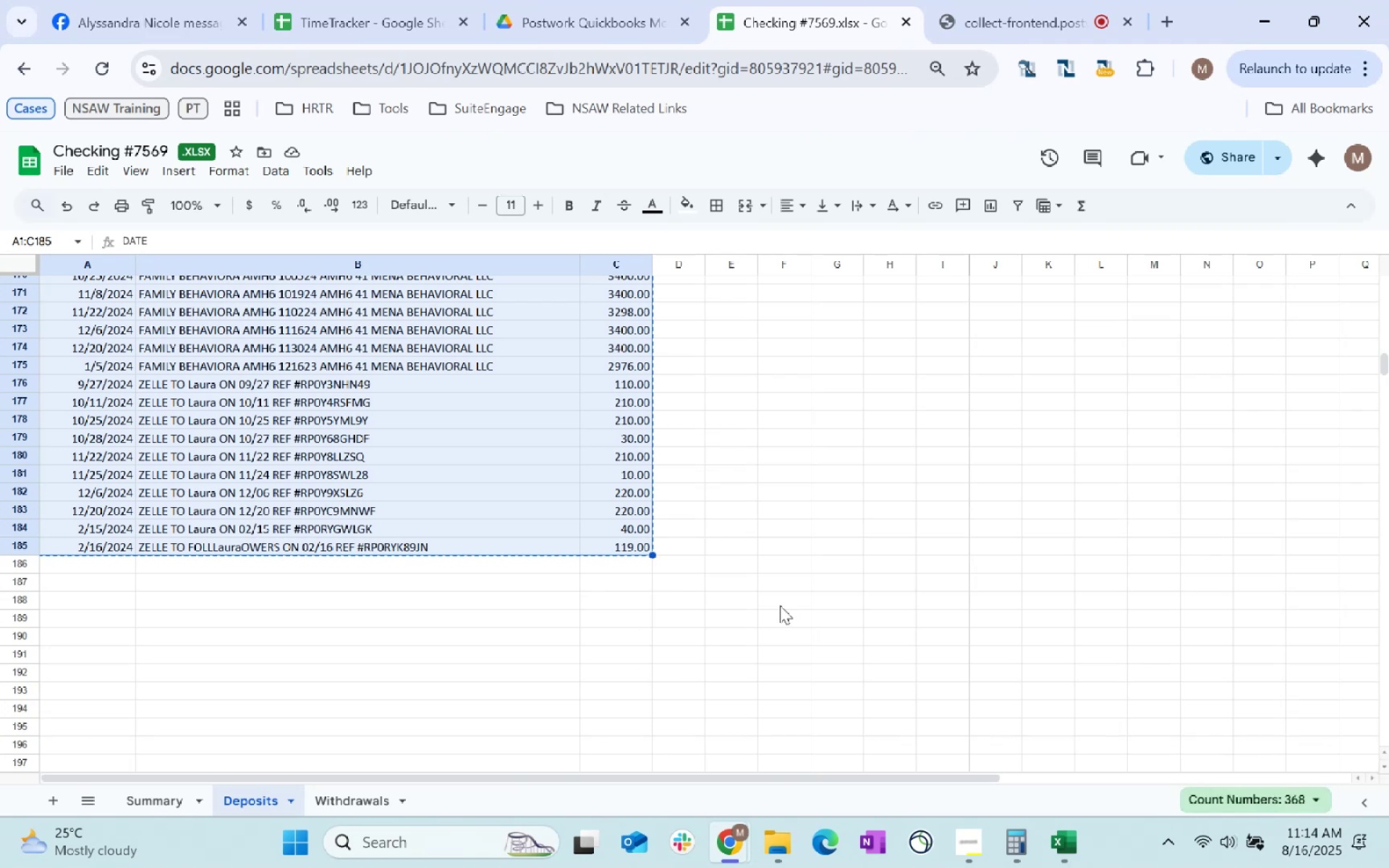 
left_click([780, 605])
 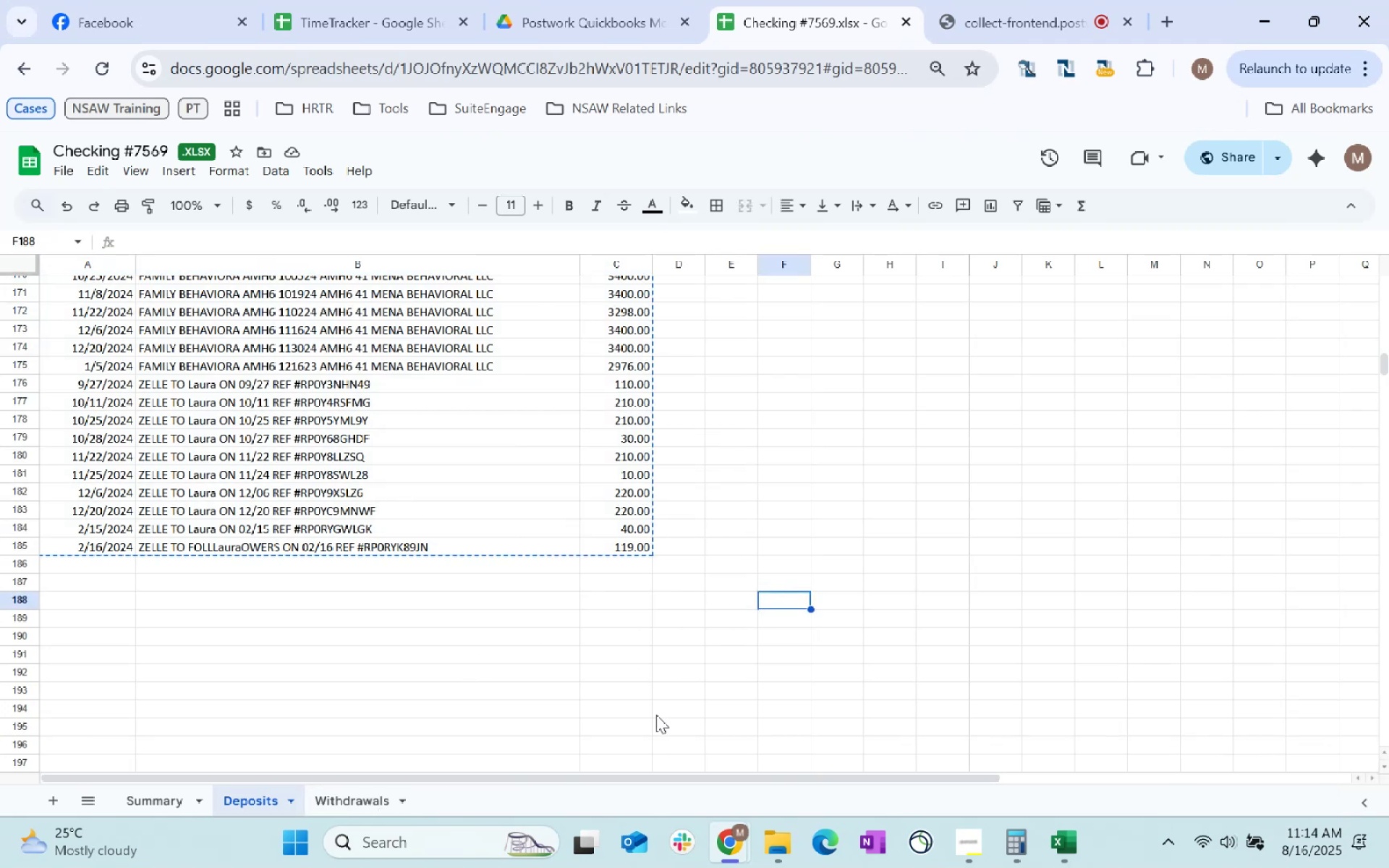 
key(Alt+AltLeft)
 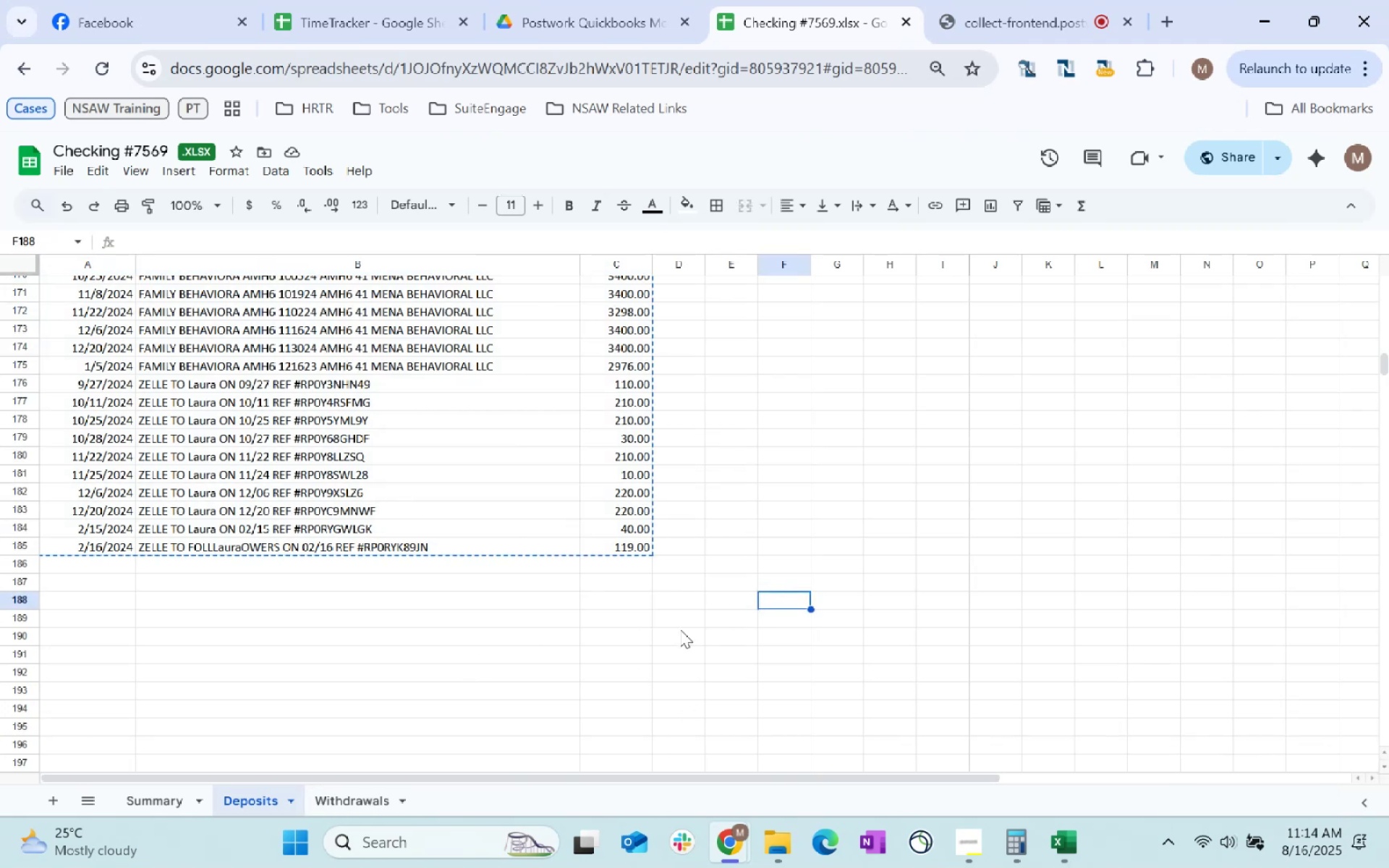 
key(Alt+Tab)
 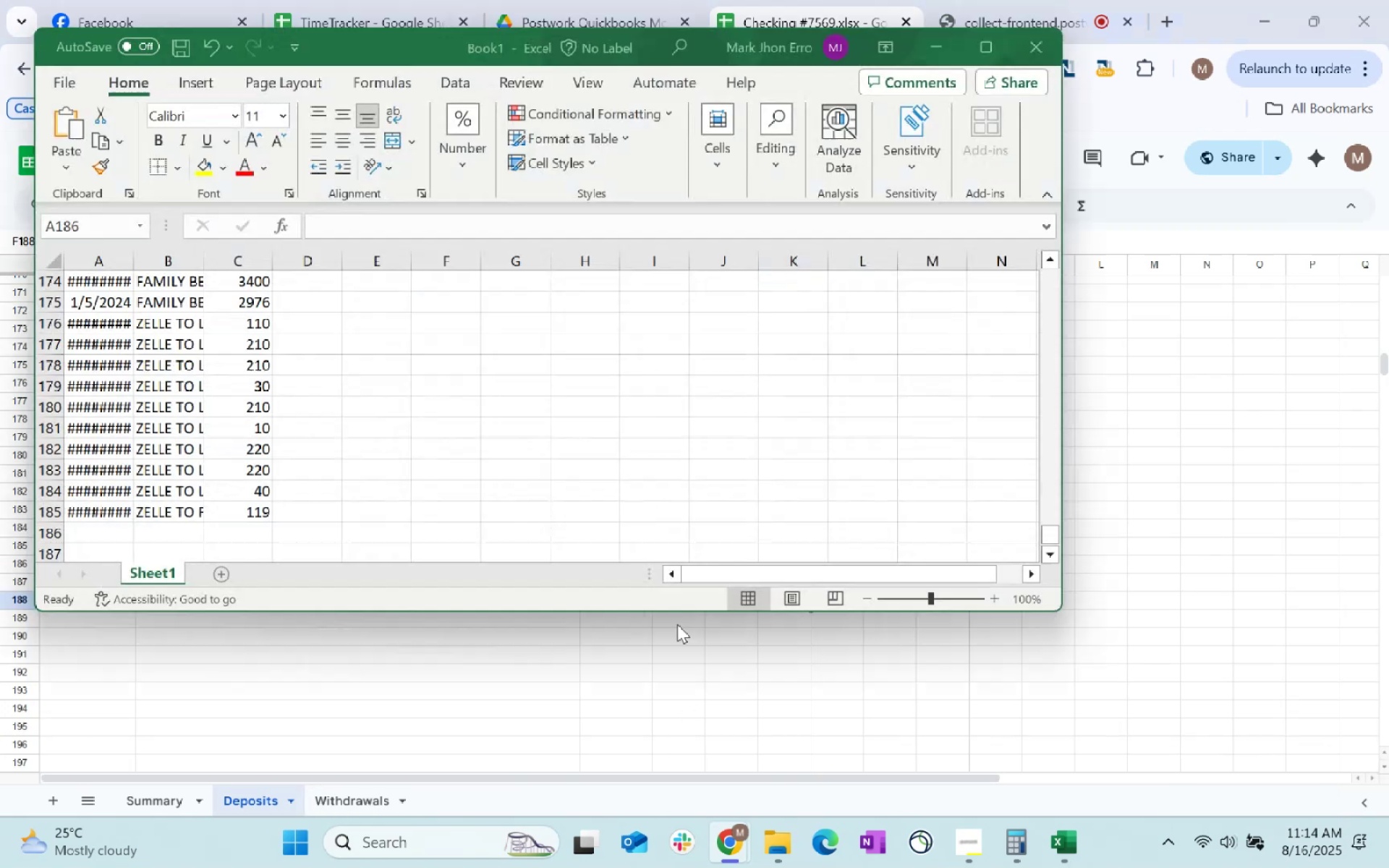 
key(Alt+AltLeft)
 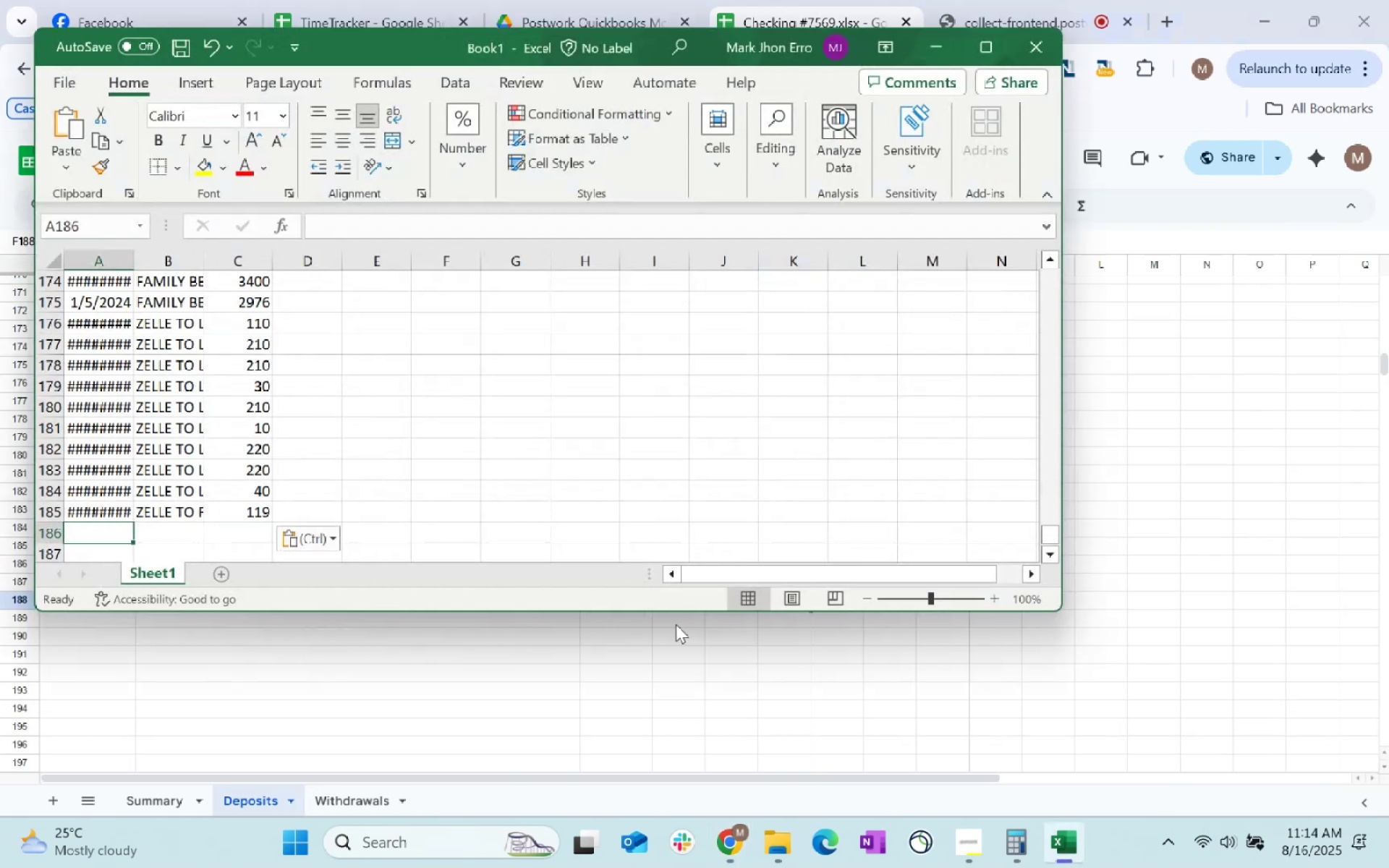 
key(Tab)
 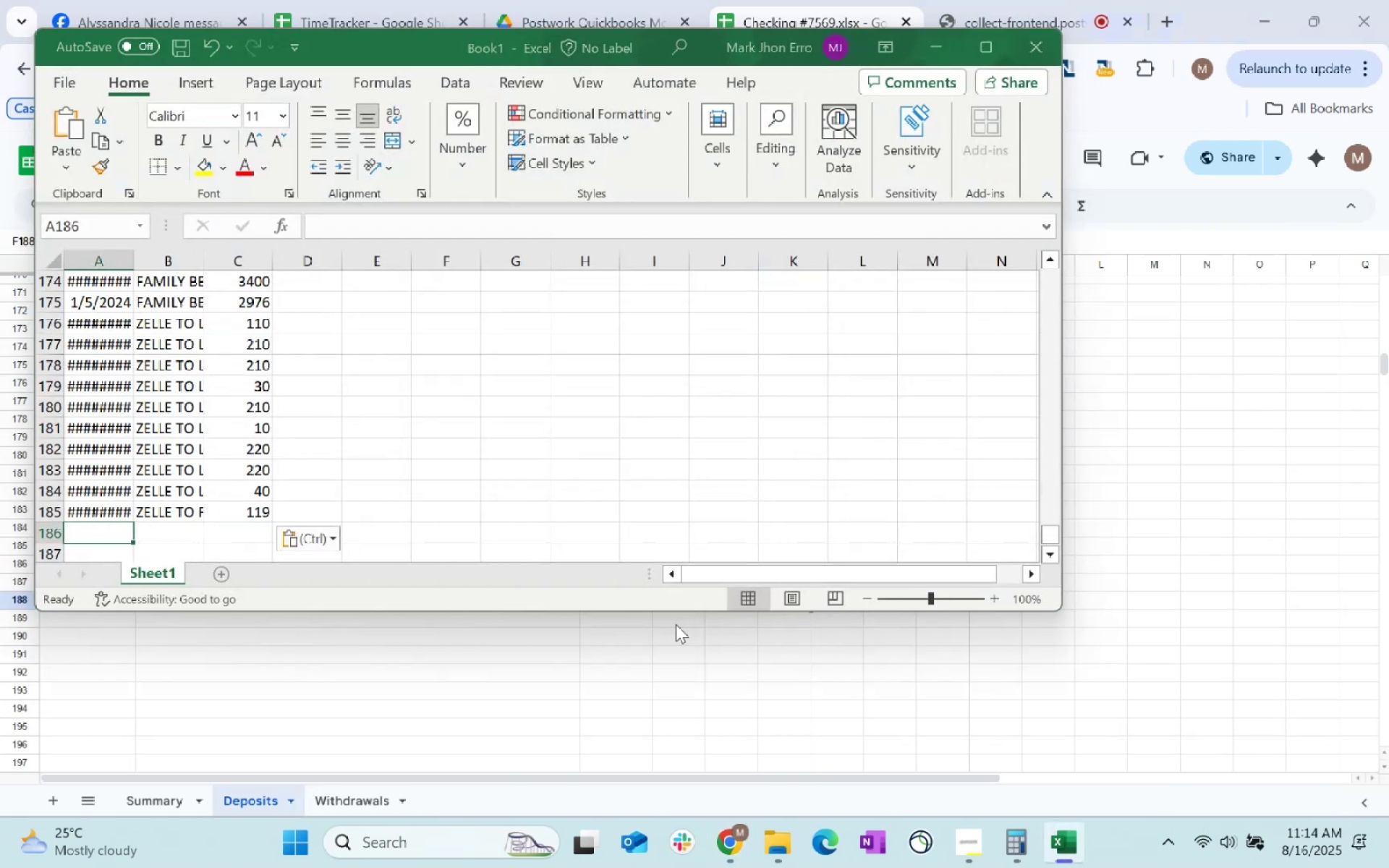 
scroll: coordinate [663, 619], scroll_direction: up, amount: 5.0
 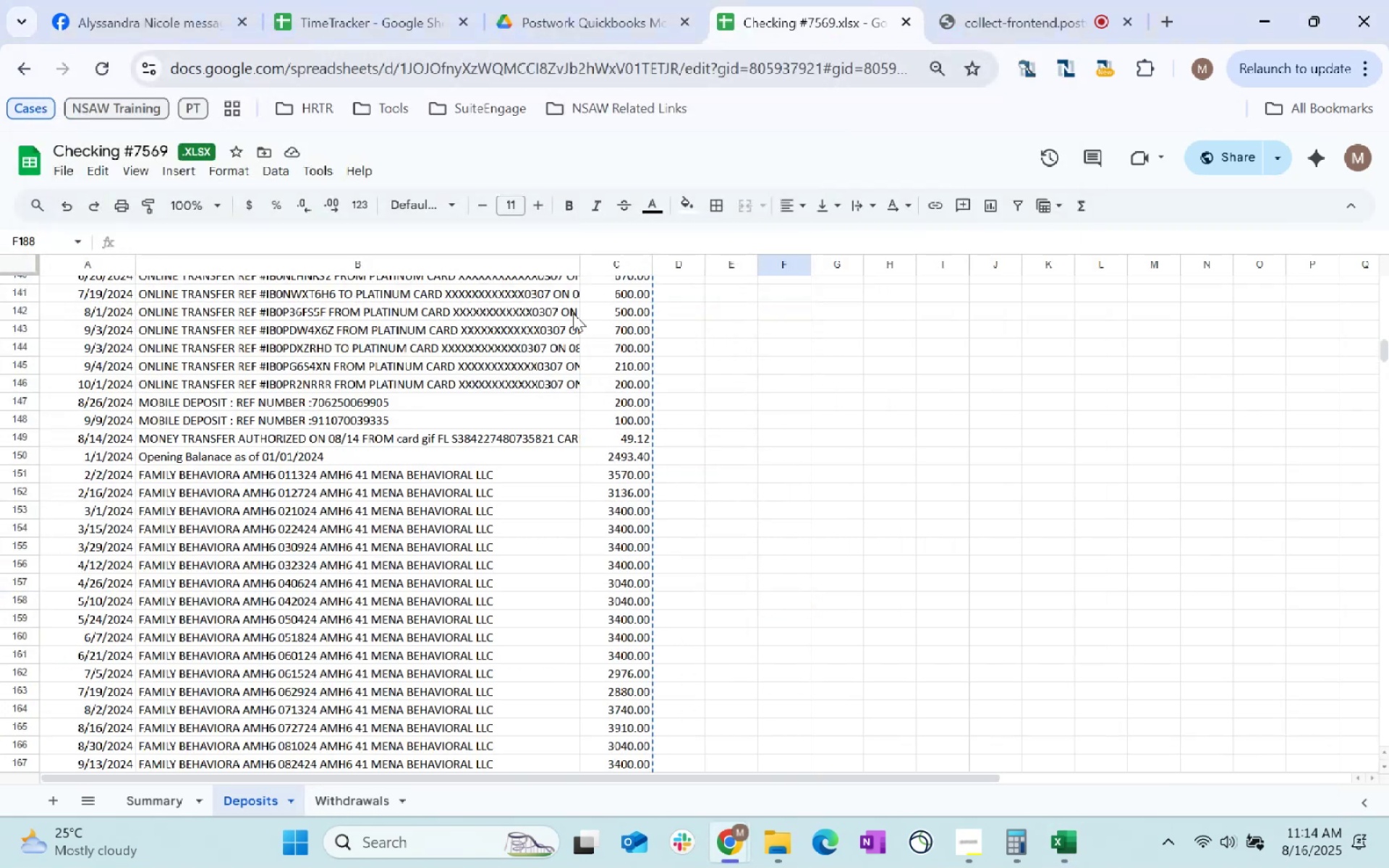 
left_click([606, 285])
 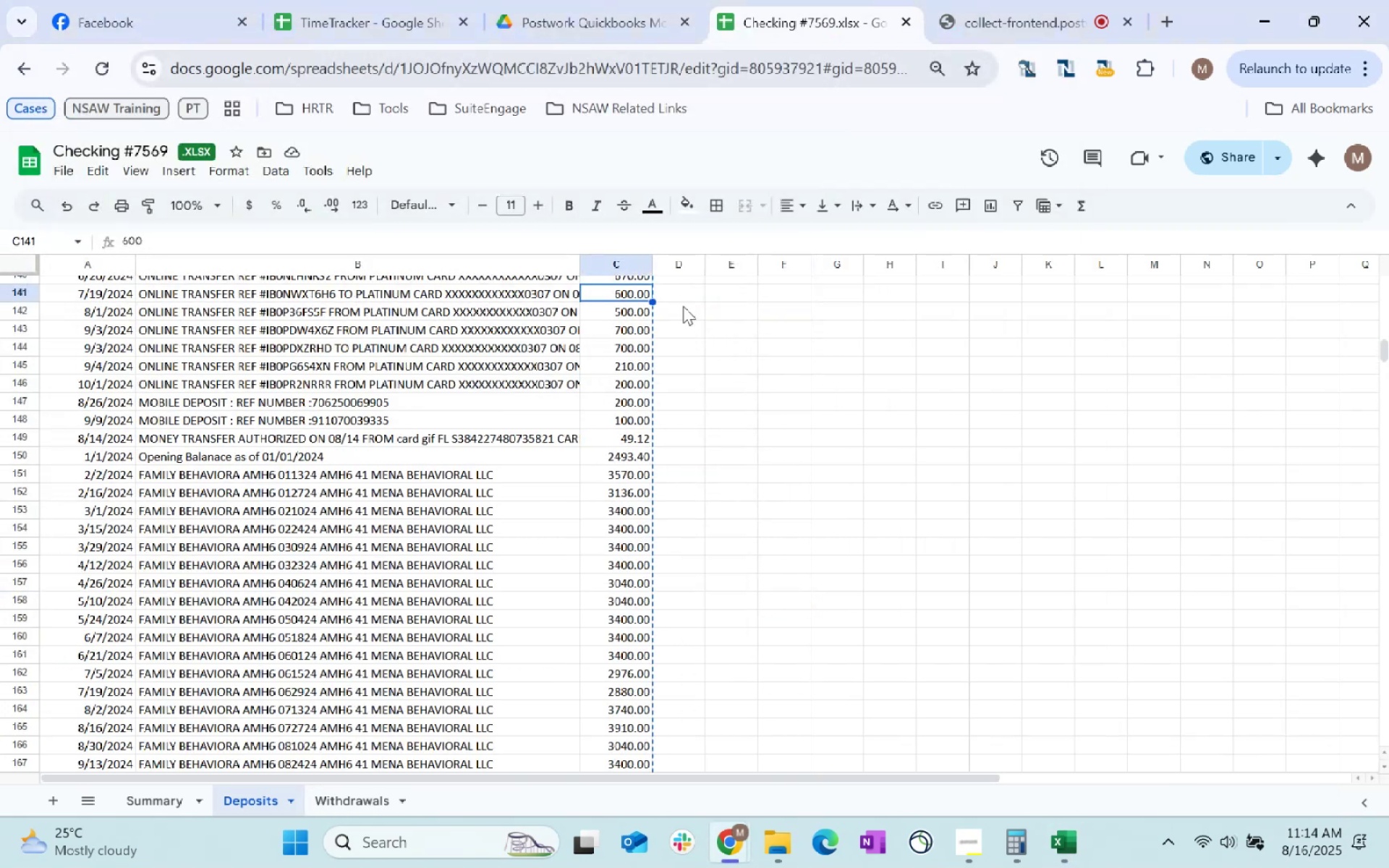 
key(Alt+Control+ArrowUp)
 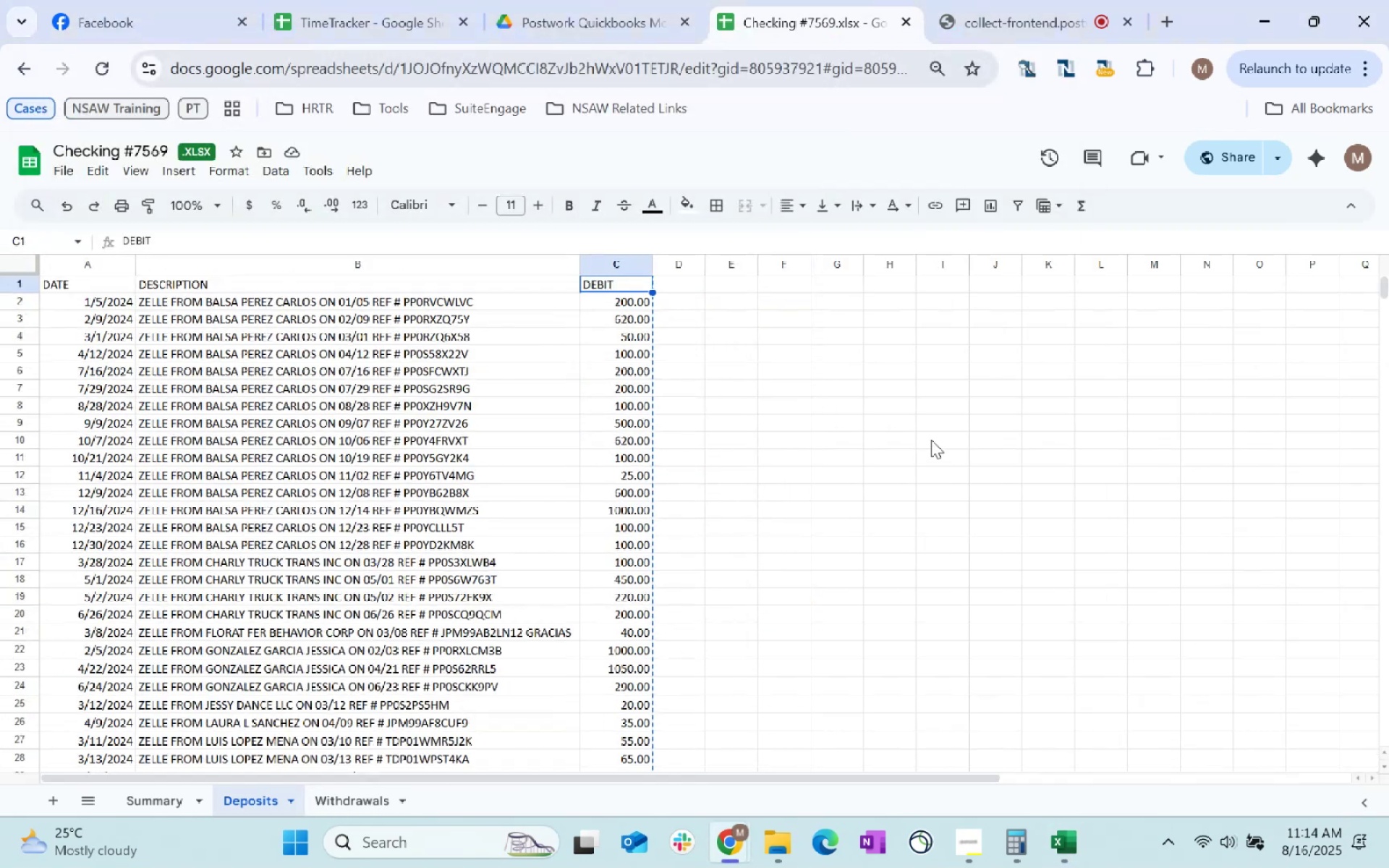 
key(Alt+ArrowDown)
 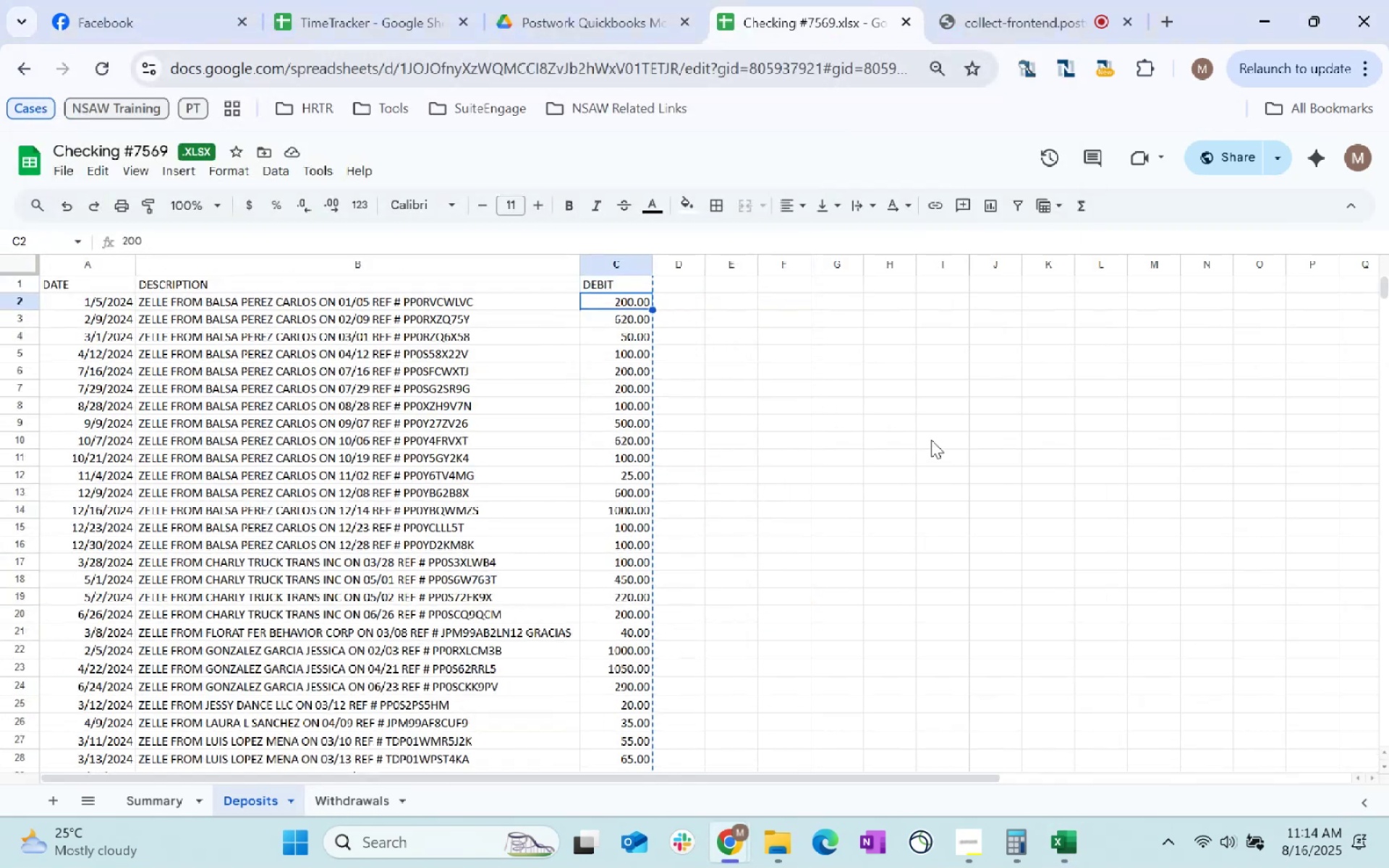 
hold_key(key=ShiftLeft, duration=1.17)
 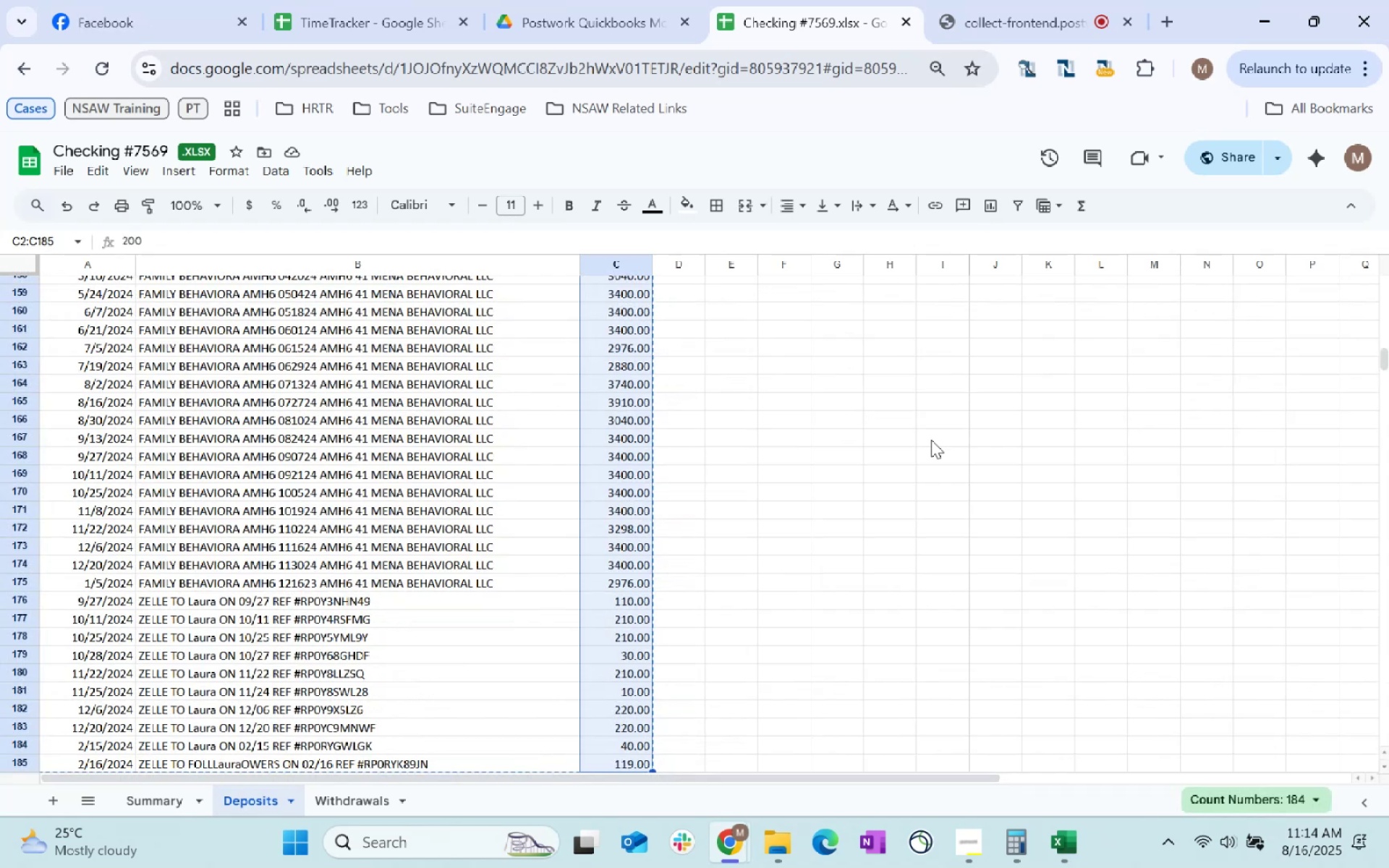 
key(Control+ArrowDown)
 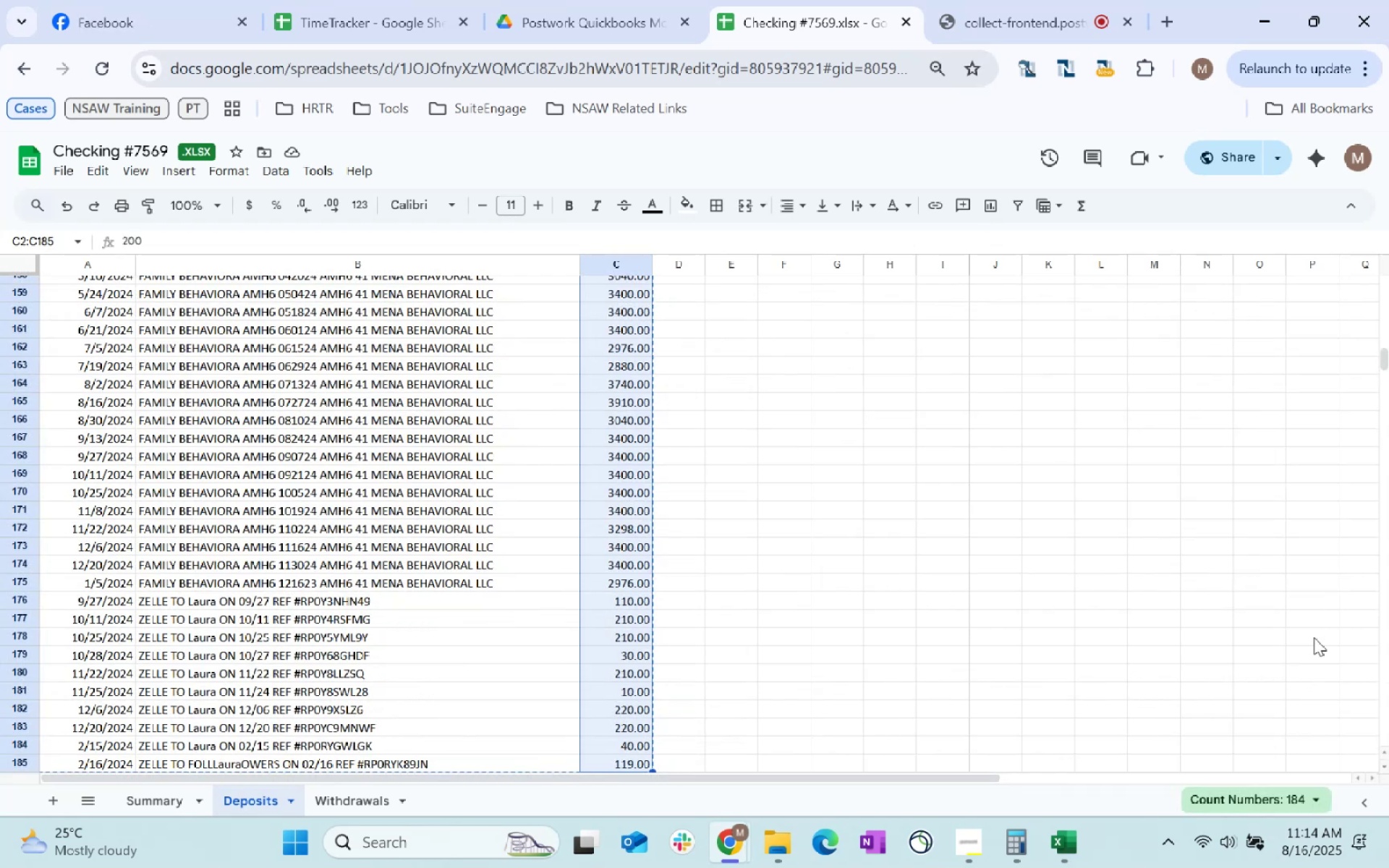 
left_click([1301, 812])
 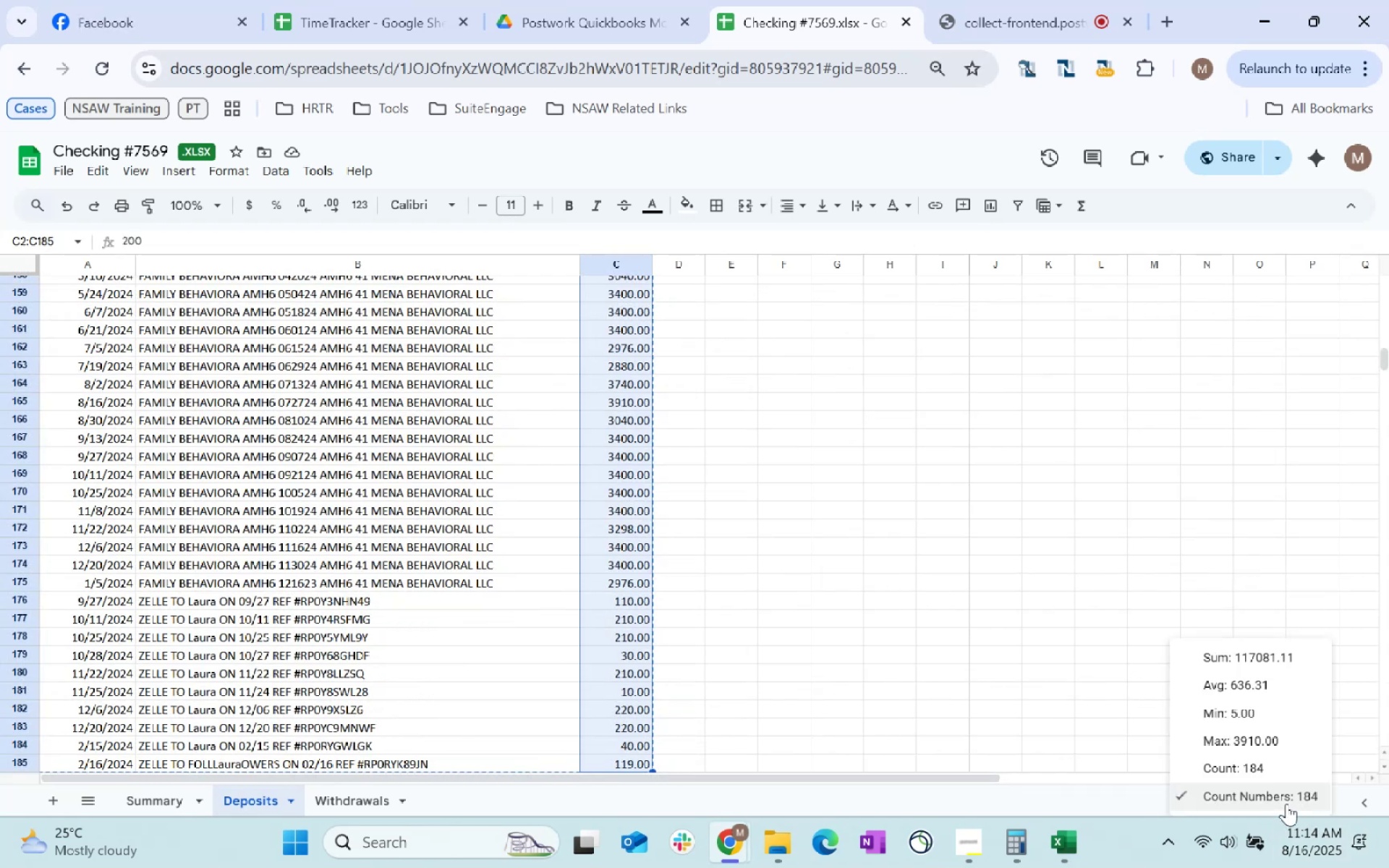 
left_click([137, 815])
 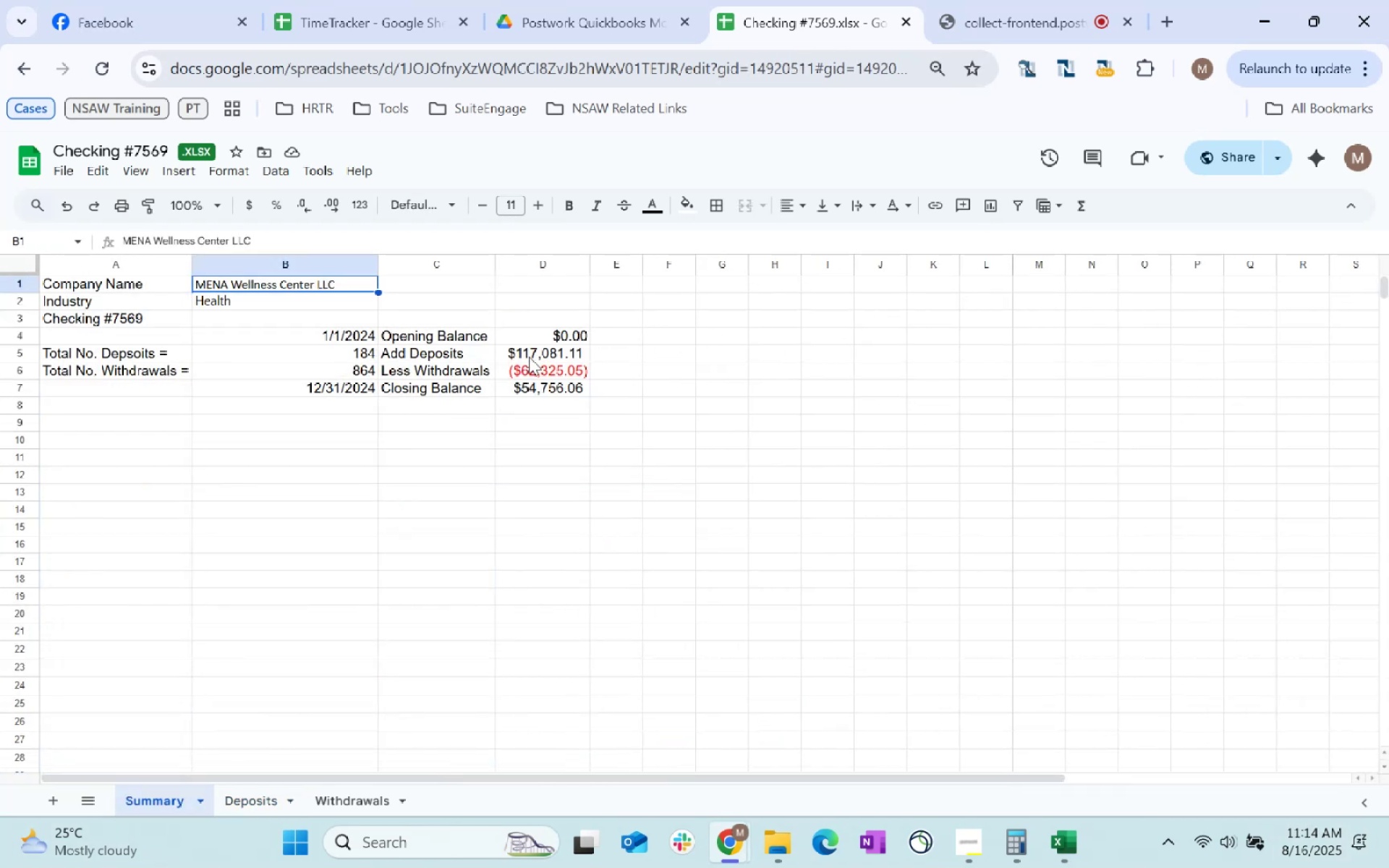 
left_click([556, 375])
 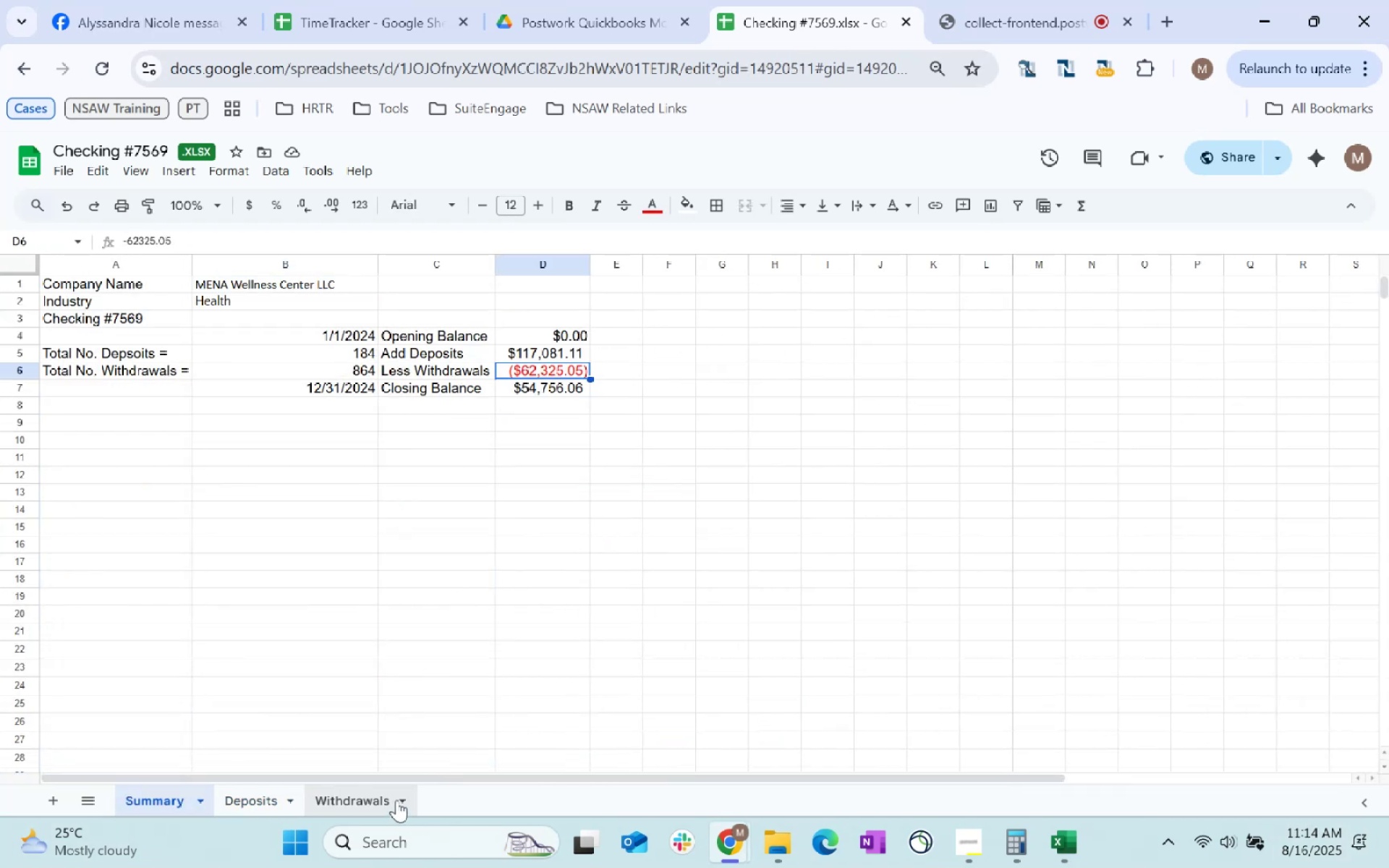 
left_click([348, 795])
 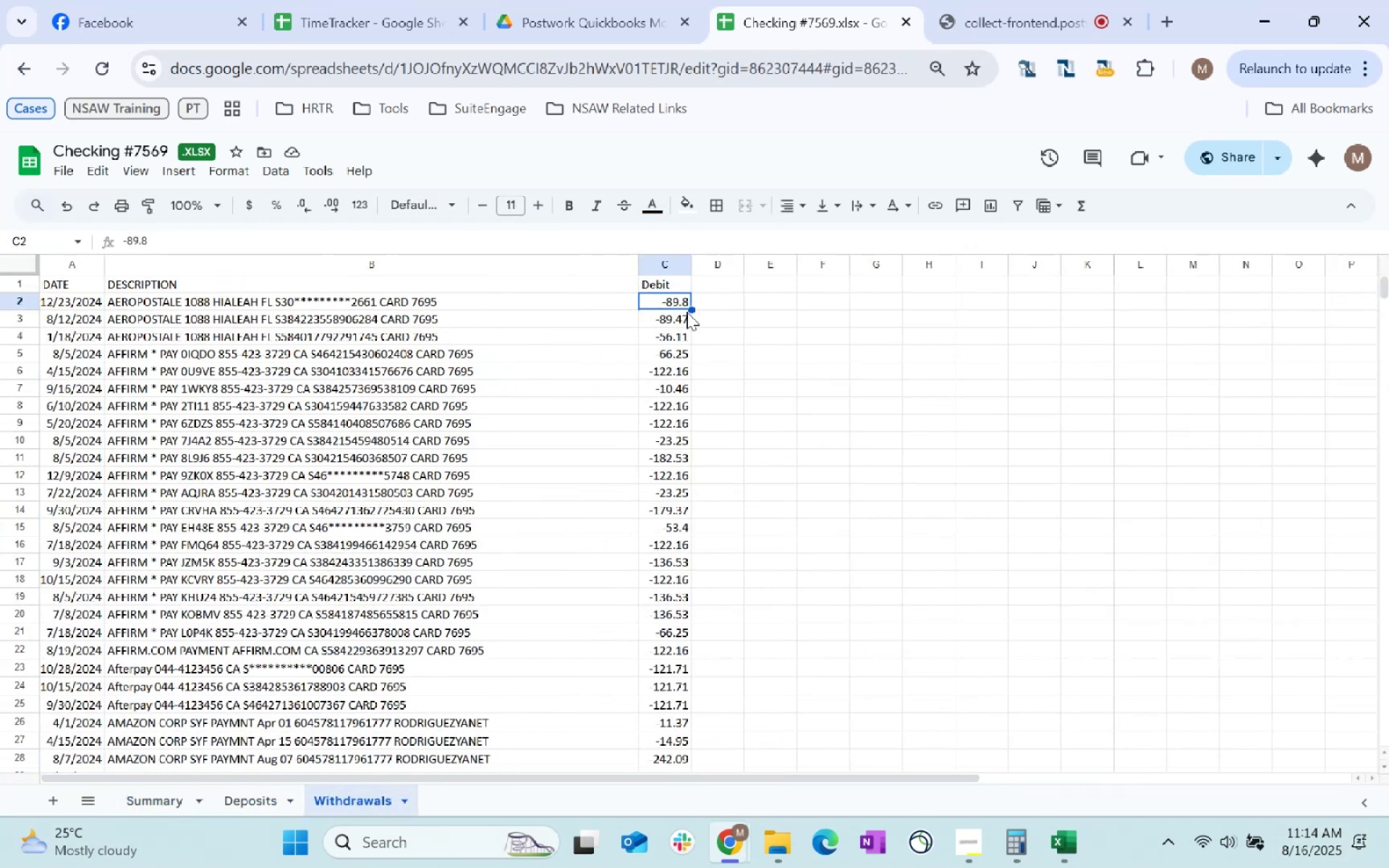 
left_click([658, 294])
 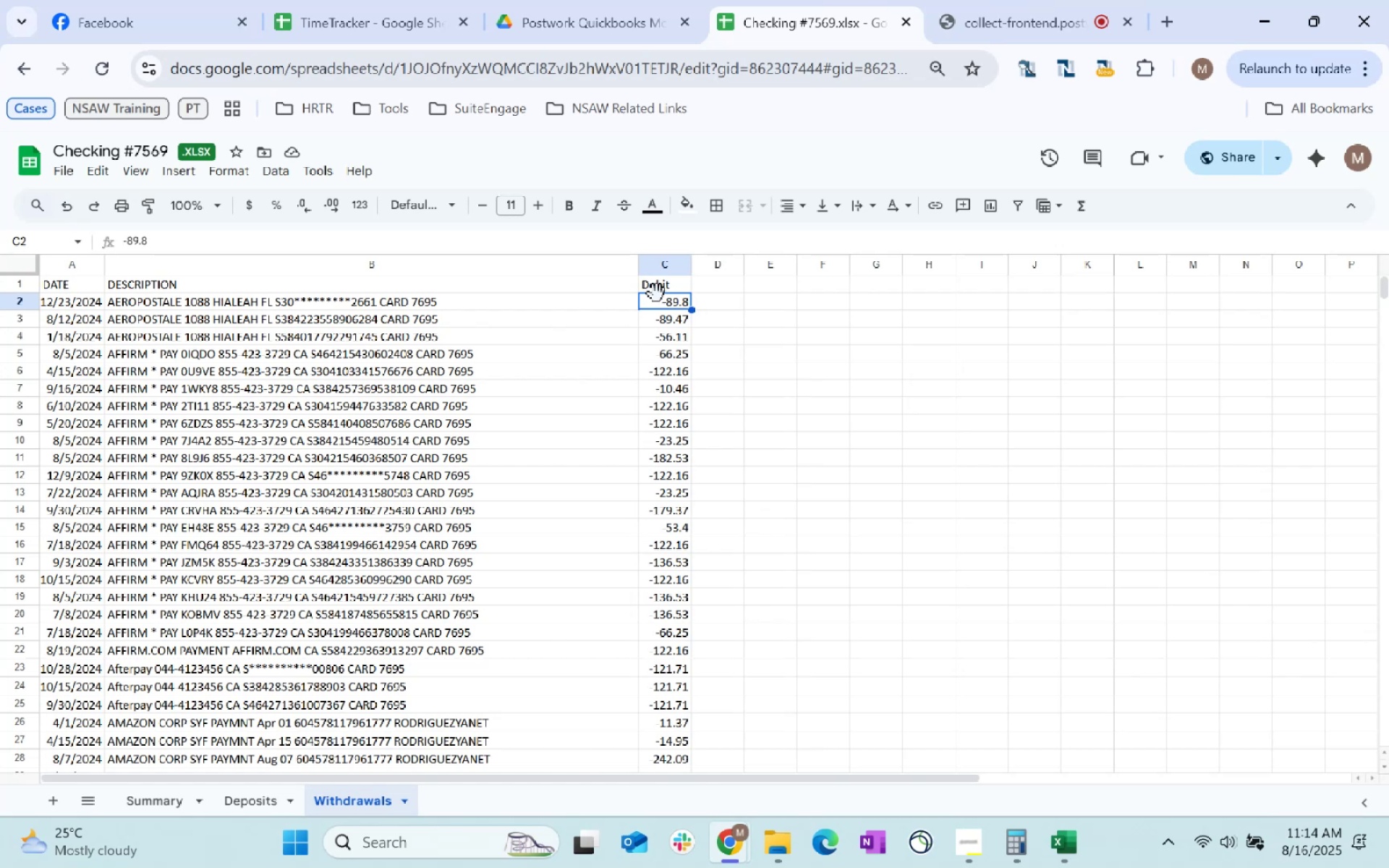 
left_click([596, 294])
 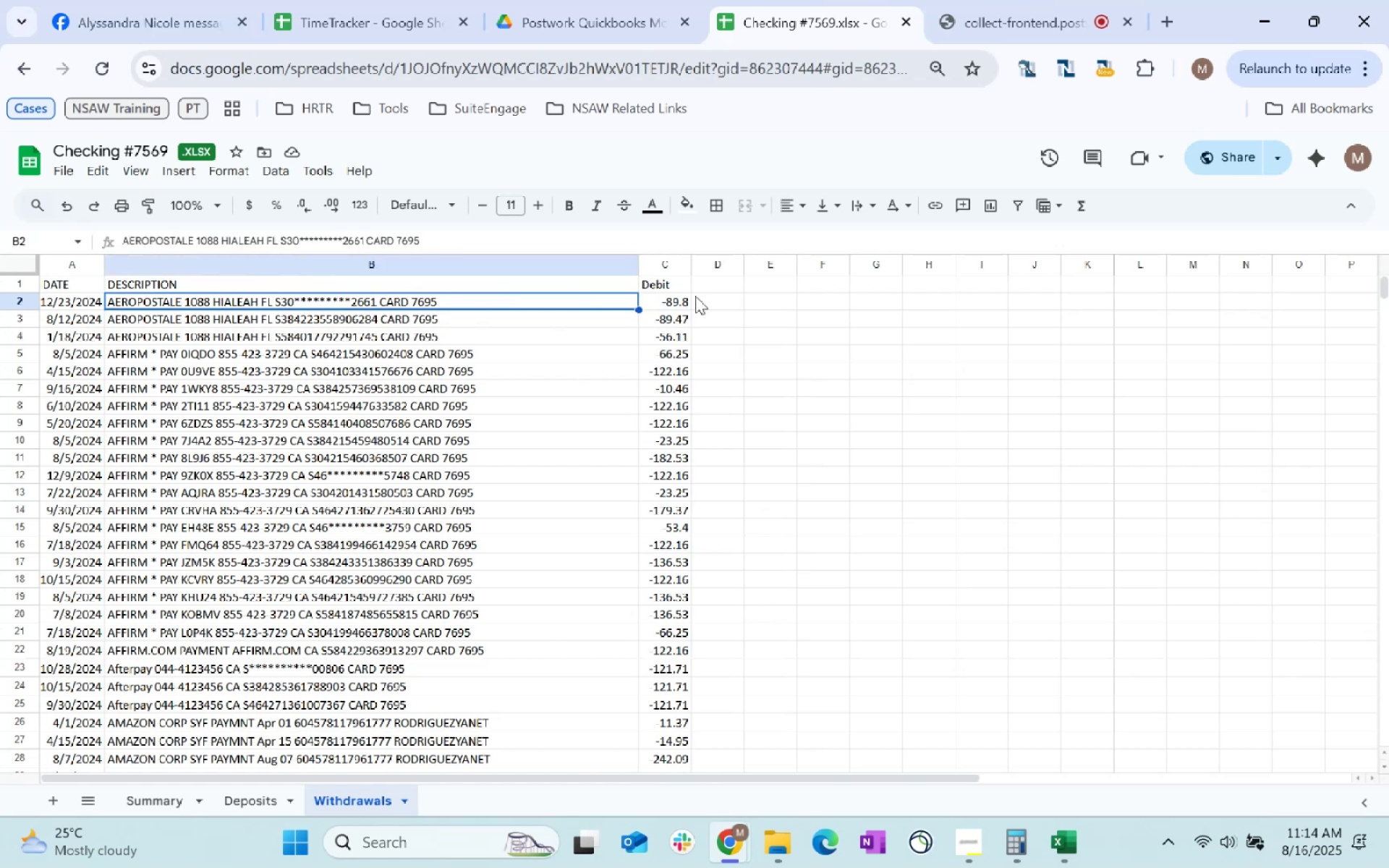 
left_click([678, 299])
 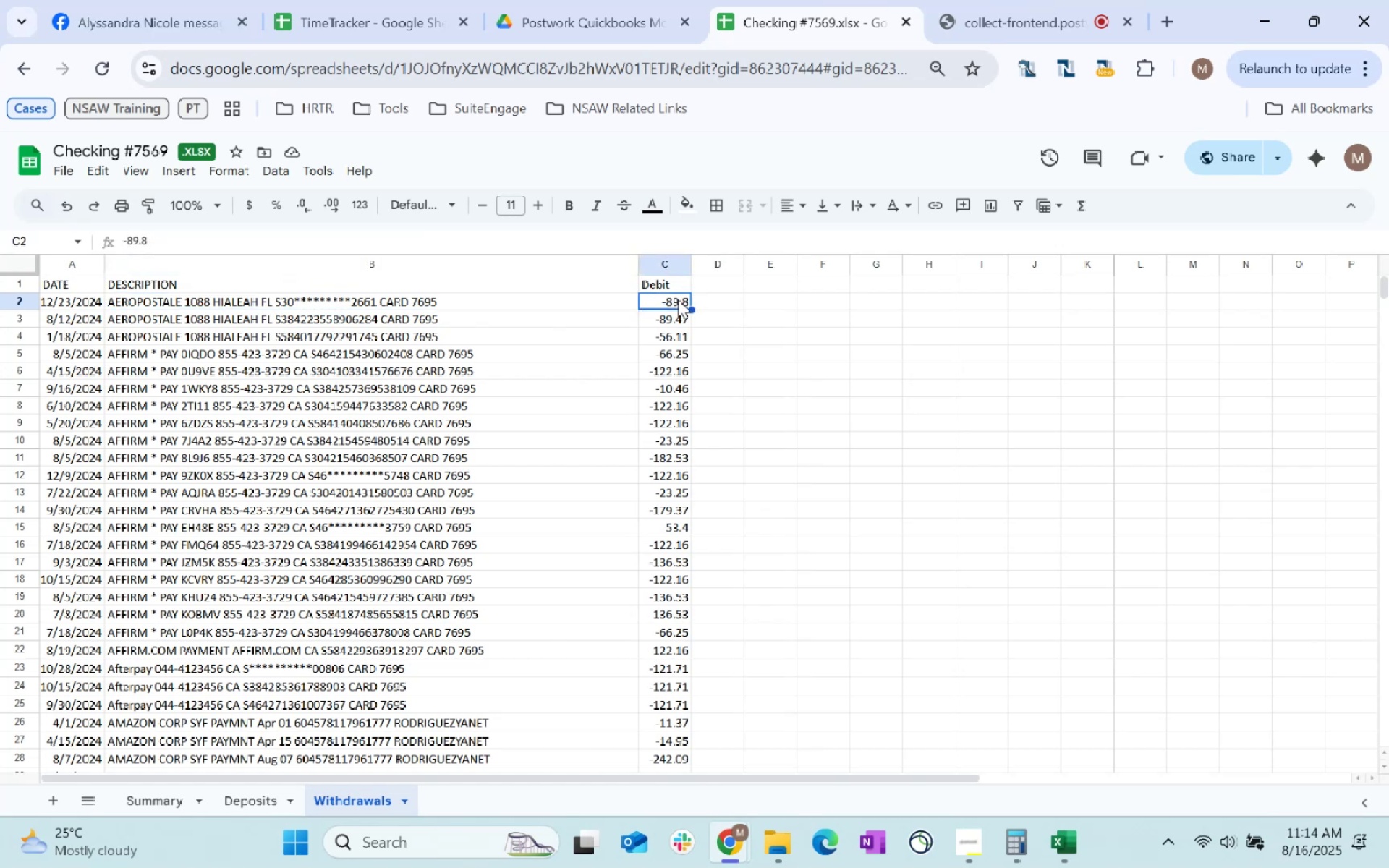 
key(Control+Shift+ArrowDown)
 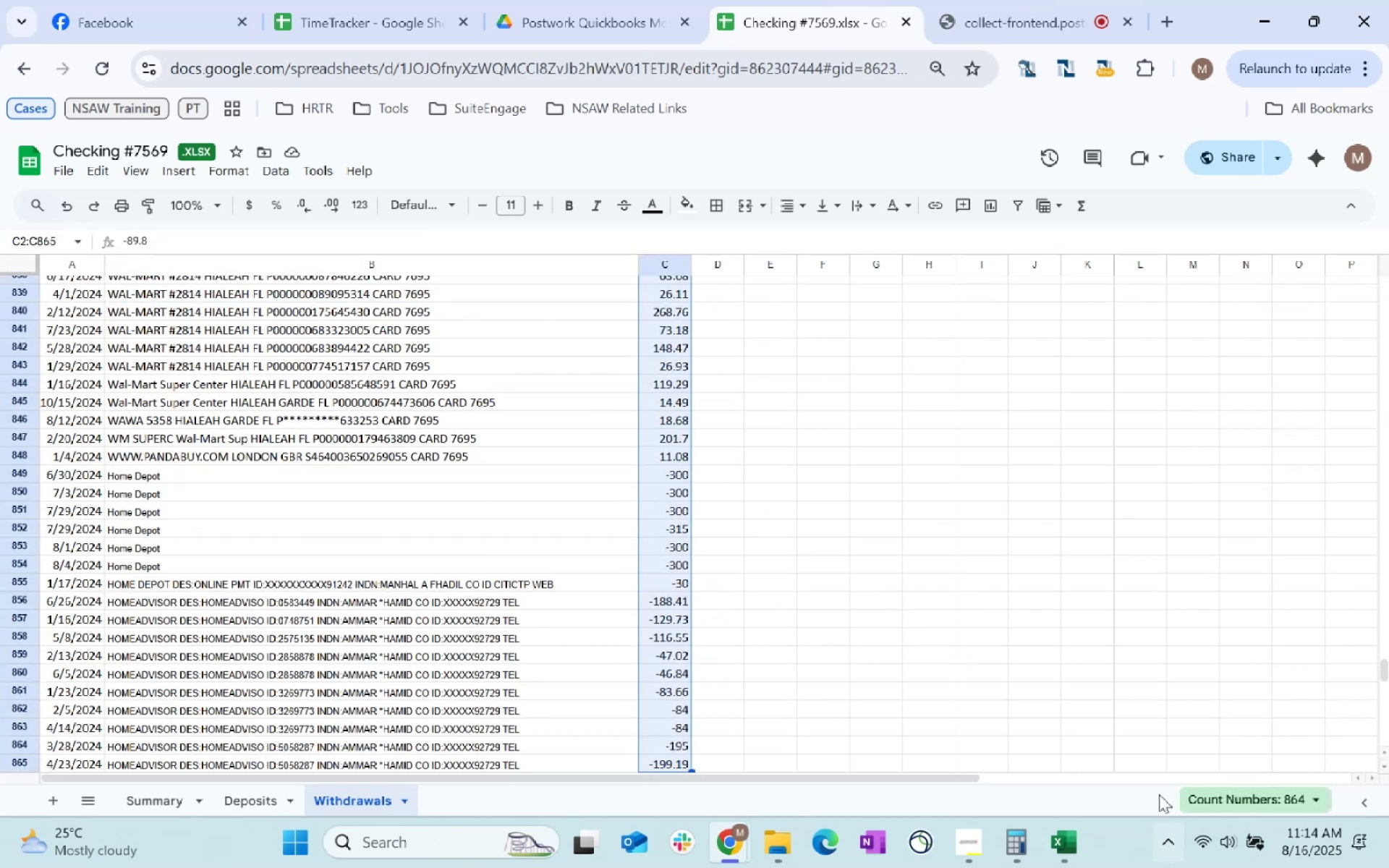 
left_click([1216, 796])
 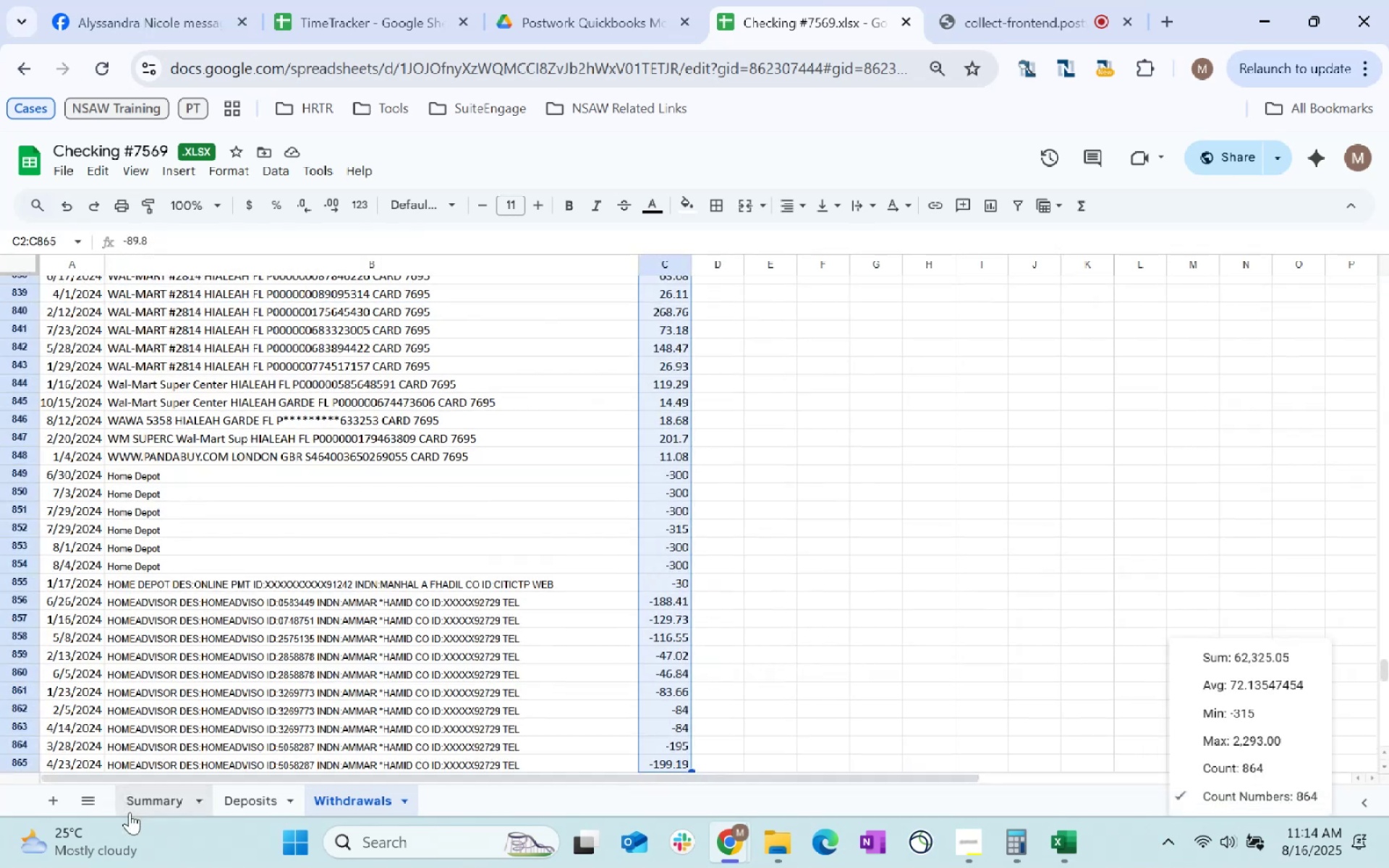 
left_click([154, 805])
 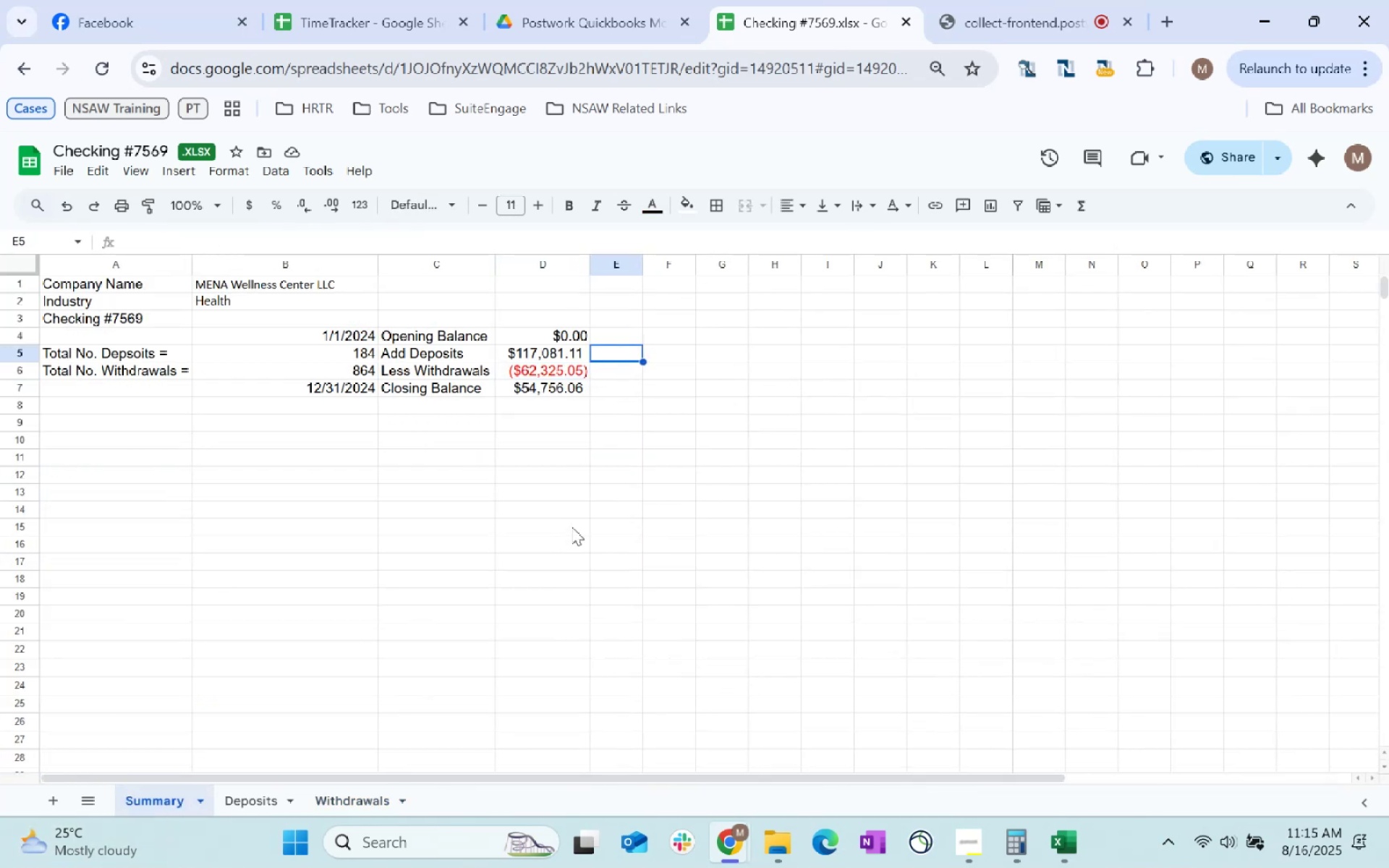 
left_click([607, 375])
 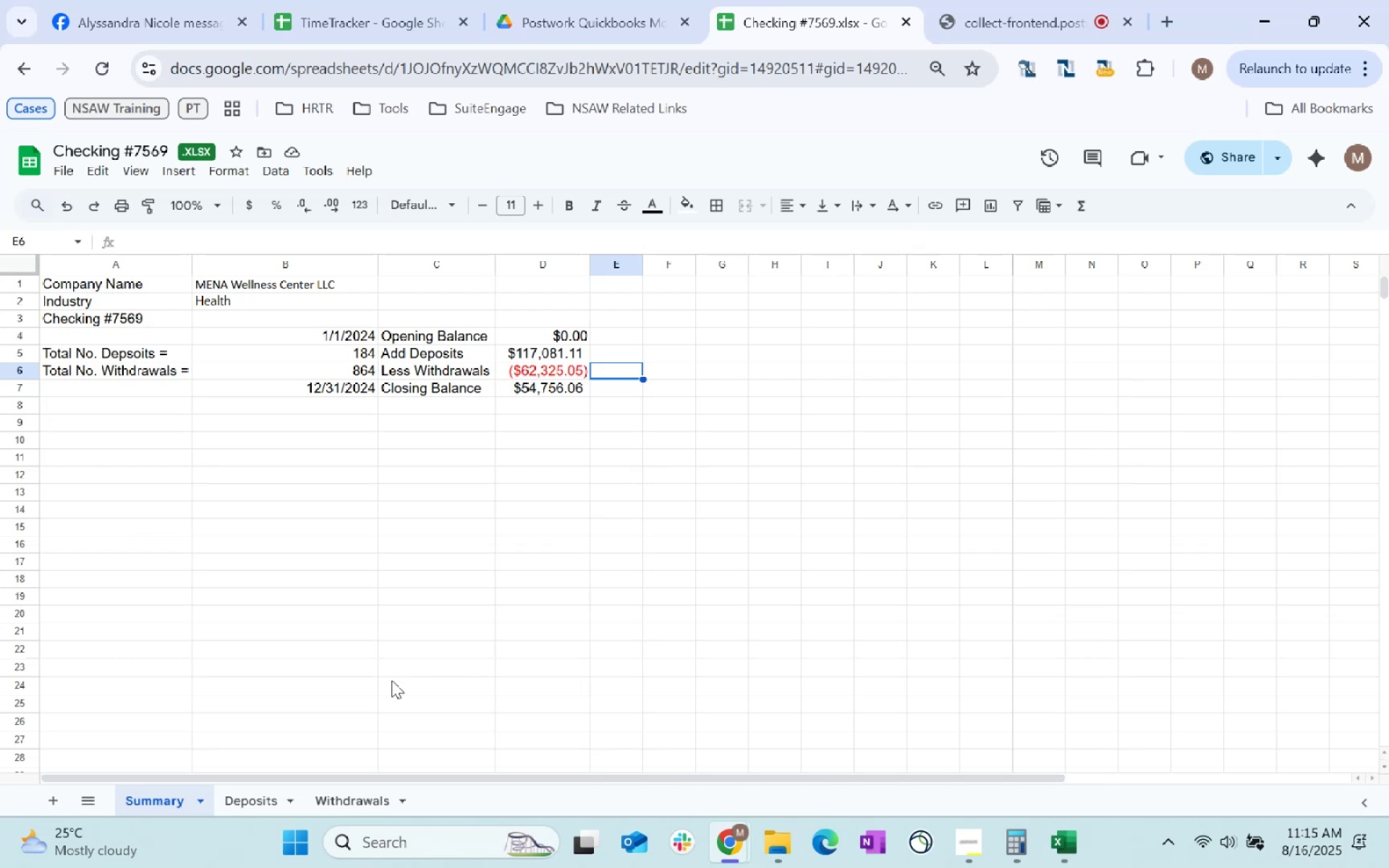 
left_click([344, 804])
 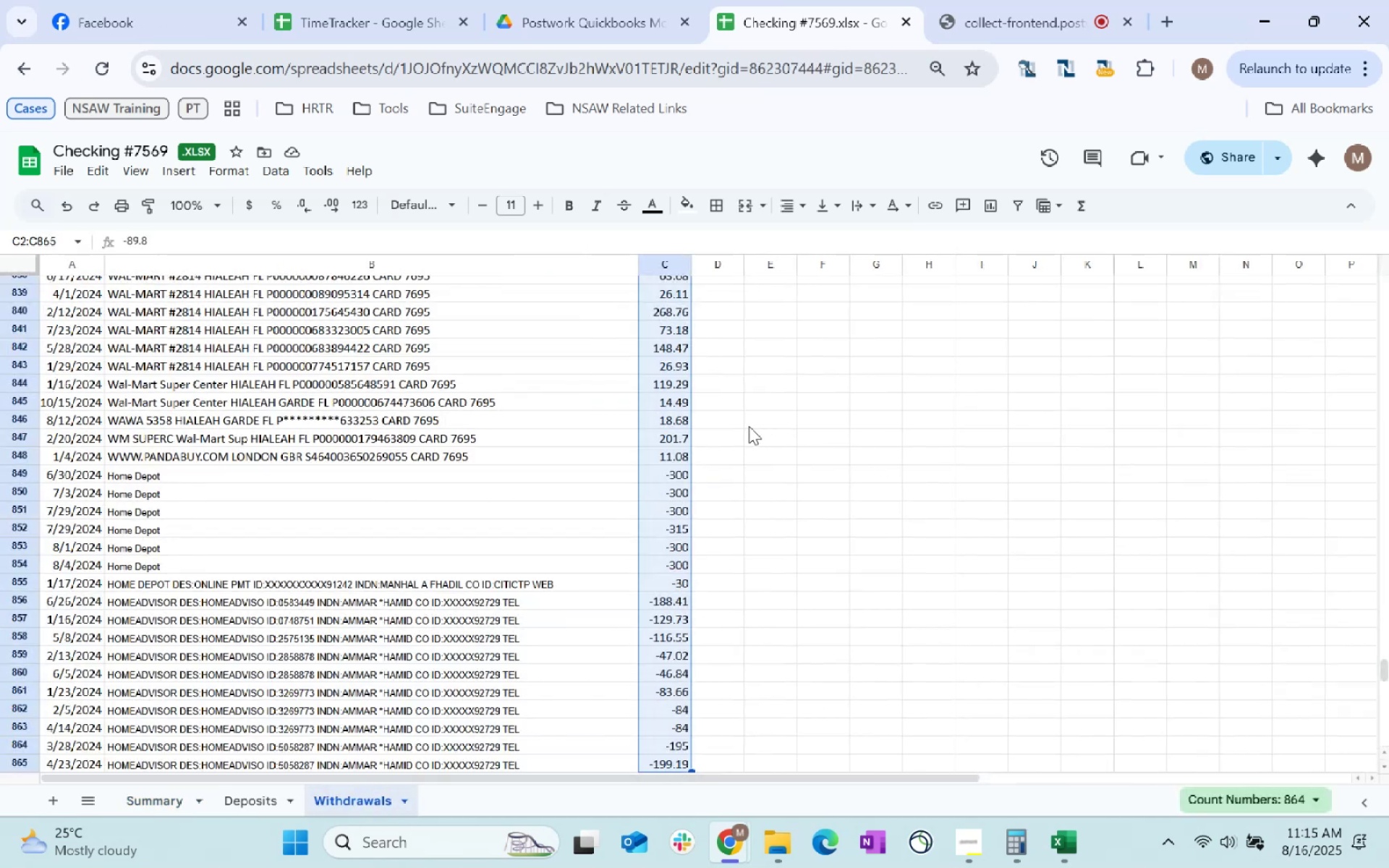 
scroll: coordinate [739, 375], scroll_direction: up, amount: 150.0
 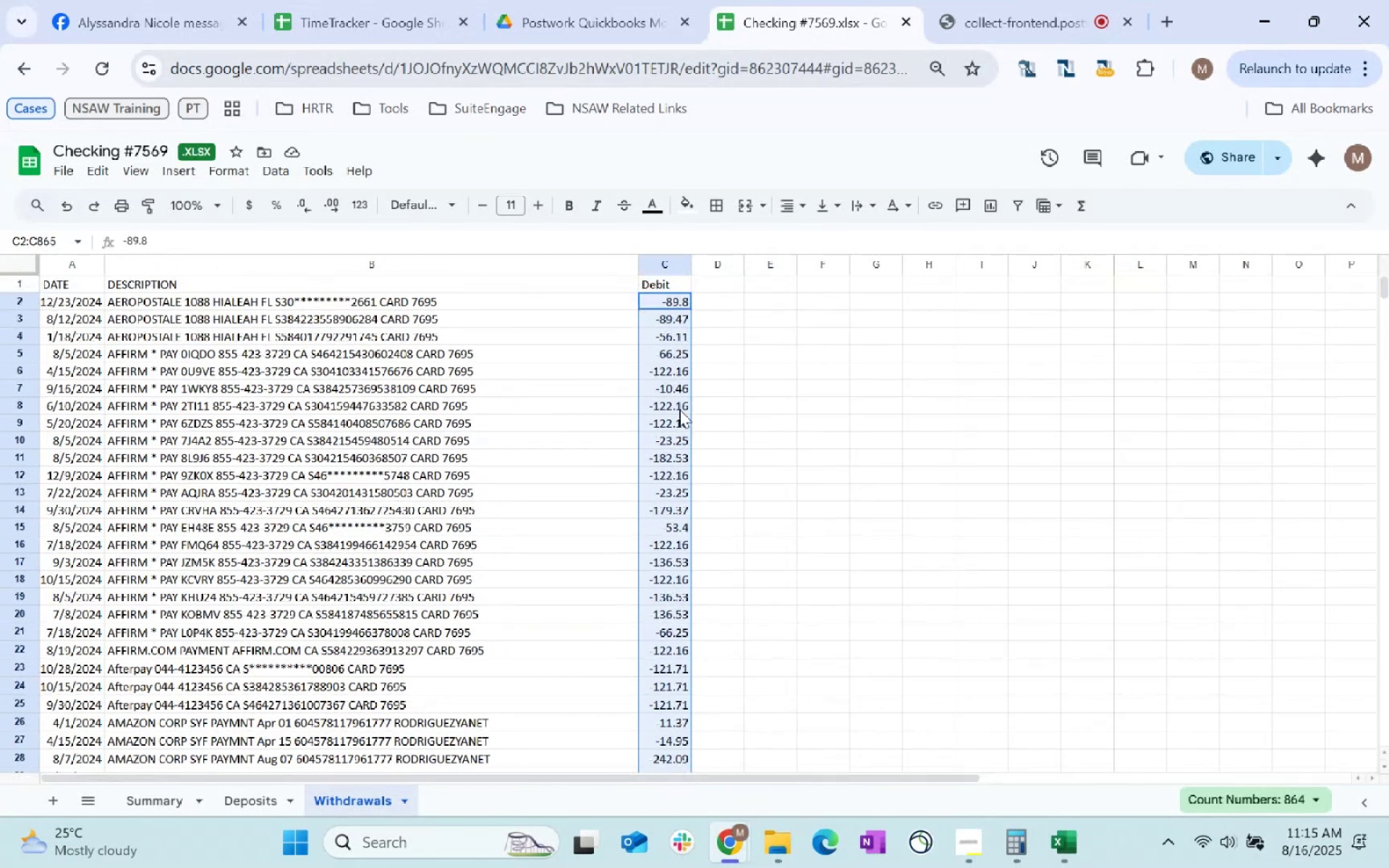 
left_click([647, 425])
 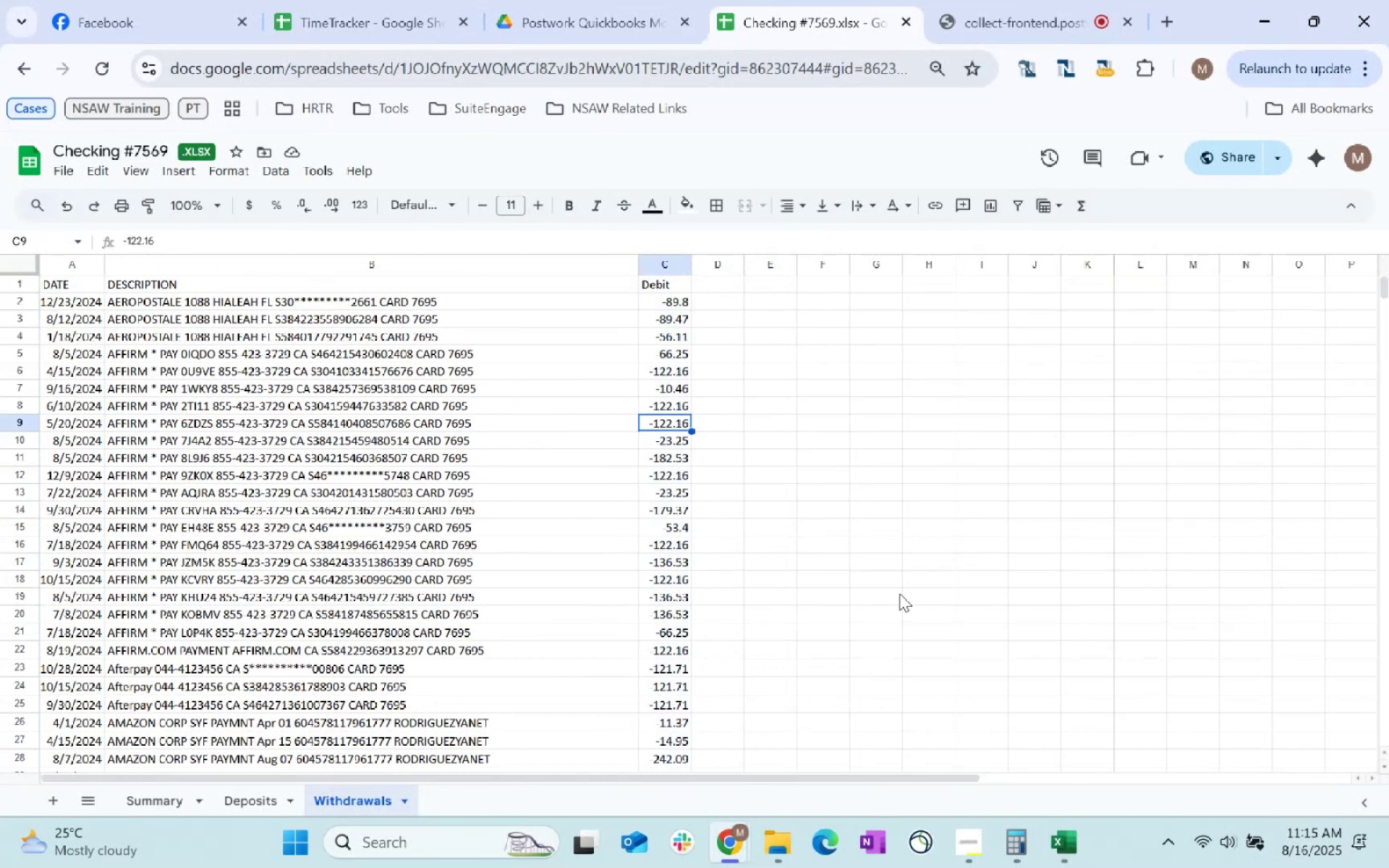 
key(Control+ArrowDown)
 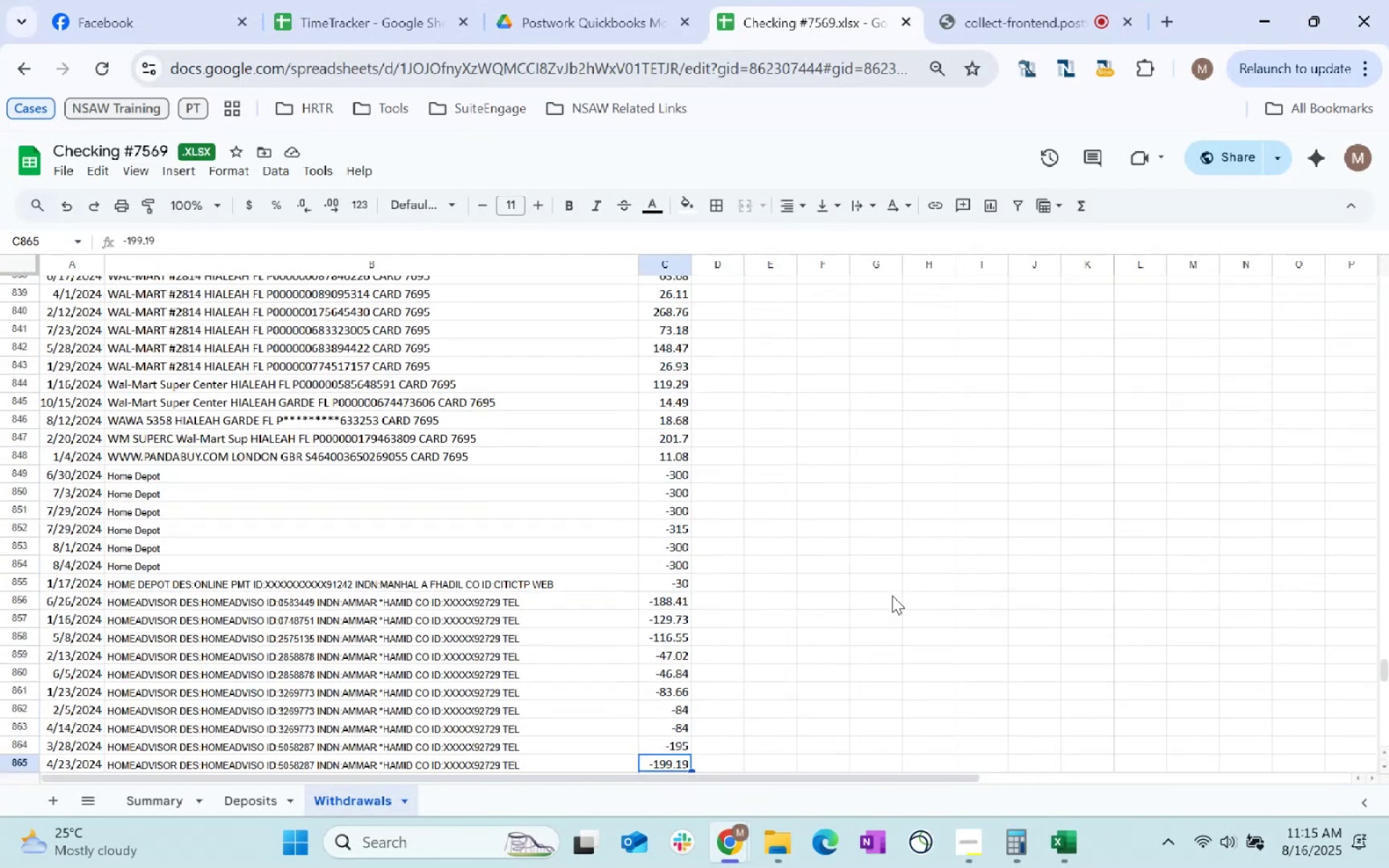 
key(Control+ArrowDown)
 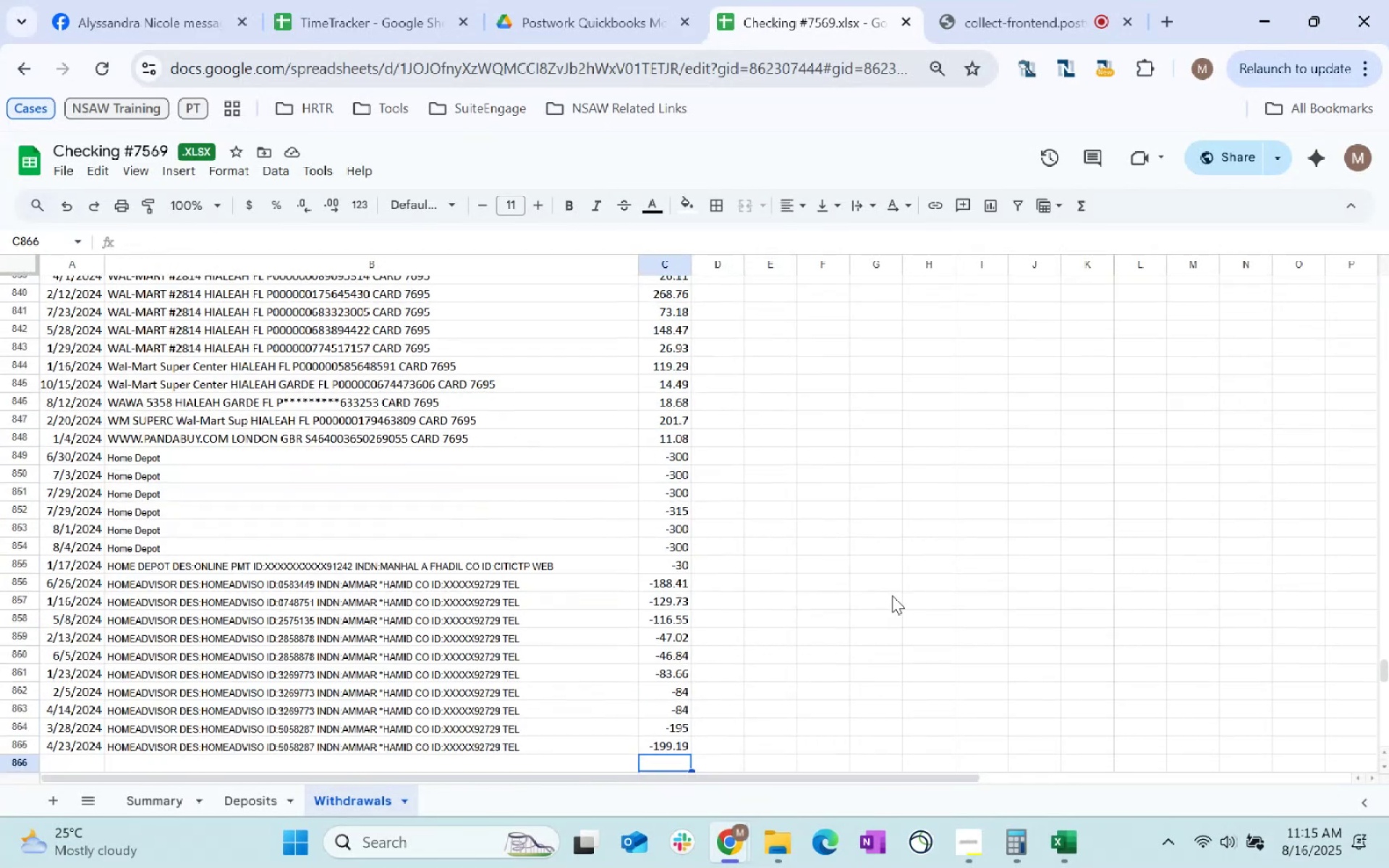 
key(Control+ArrowUp)
 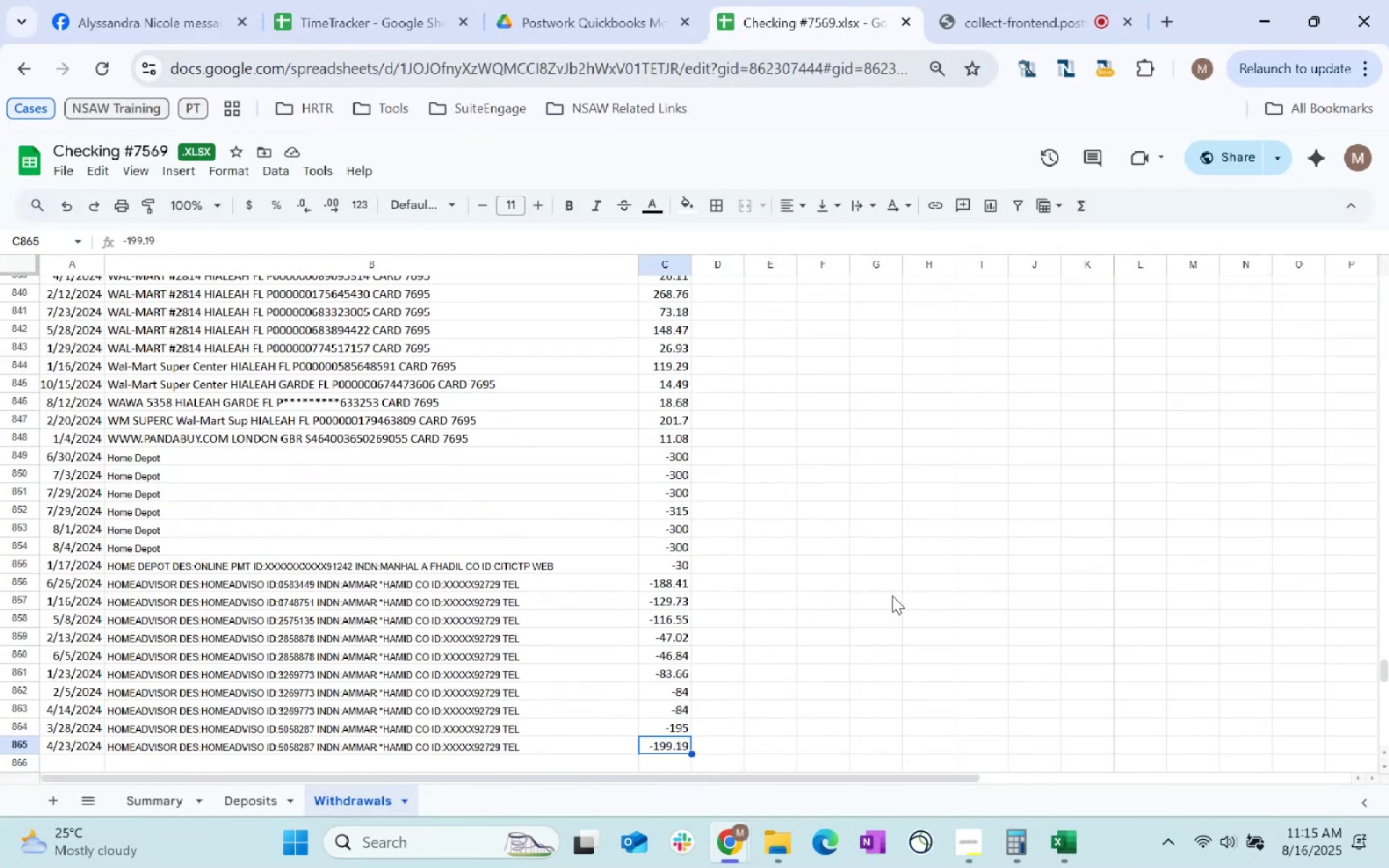 
key(Control+ArrowDown)
 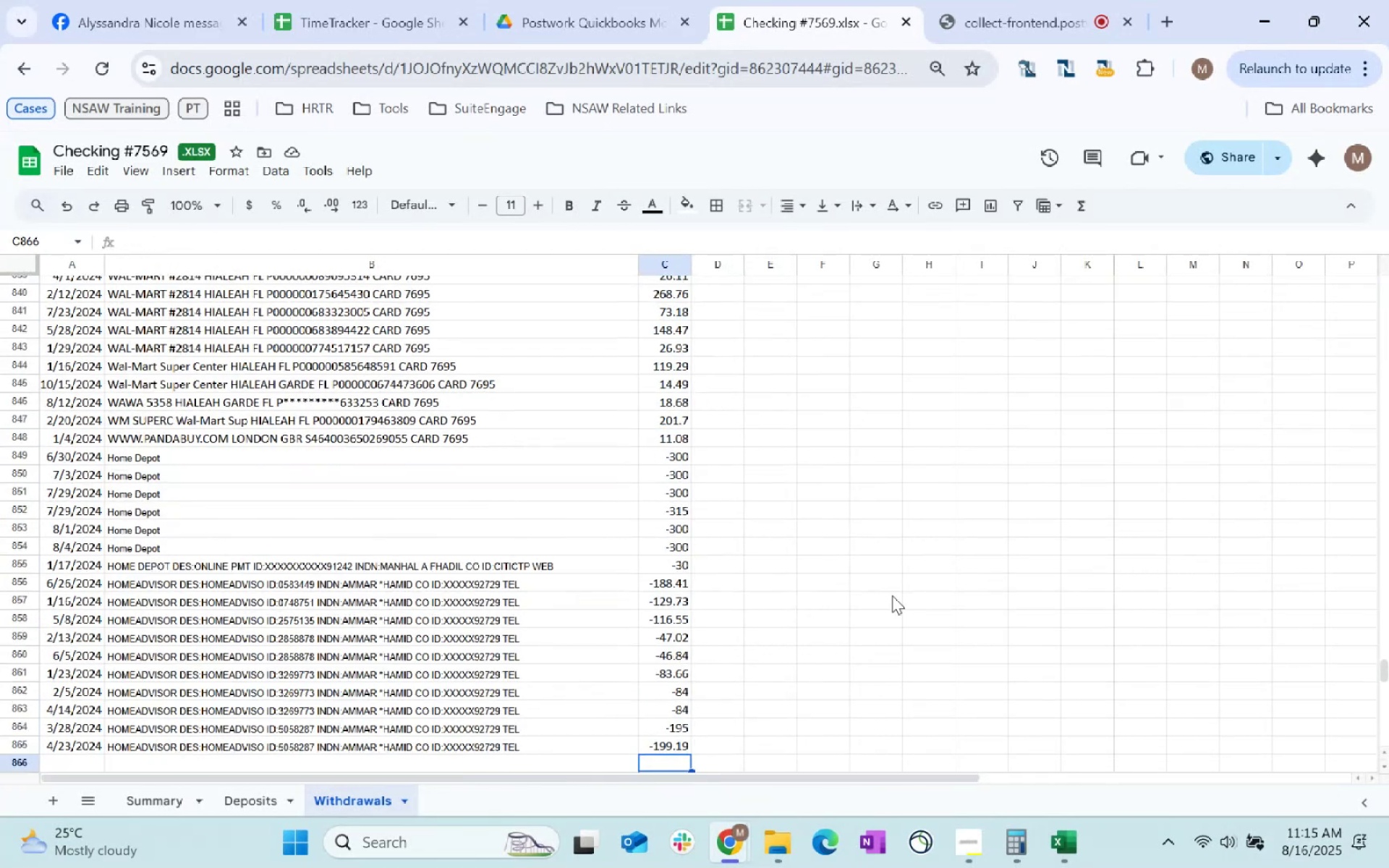 
key(Control+ArrowDown)
 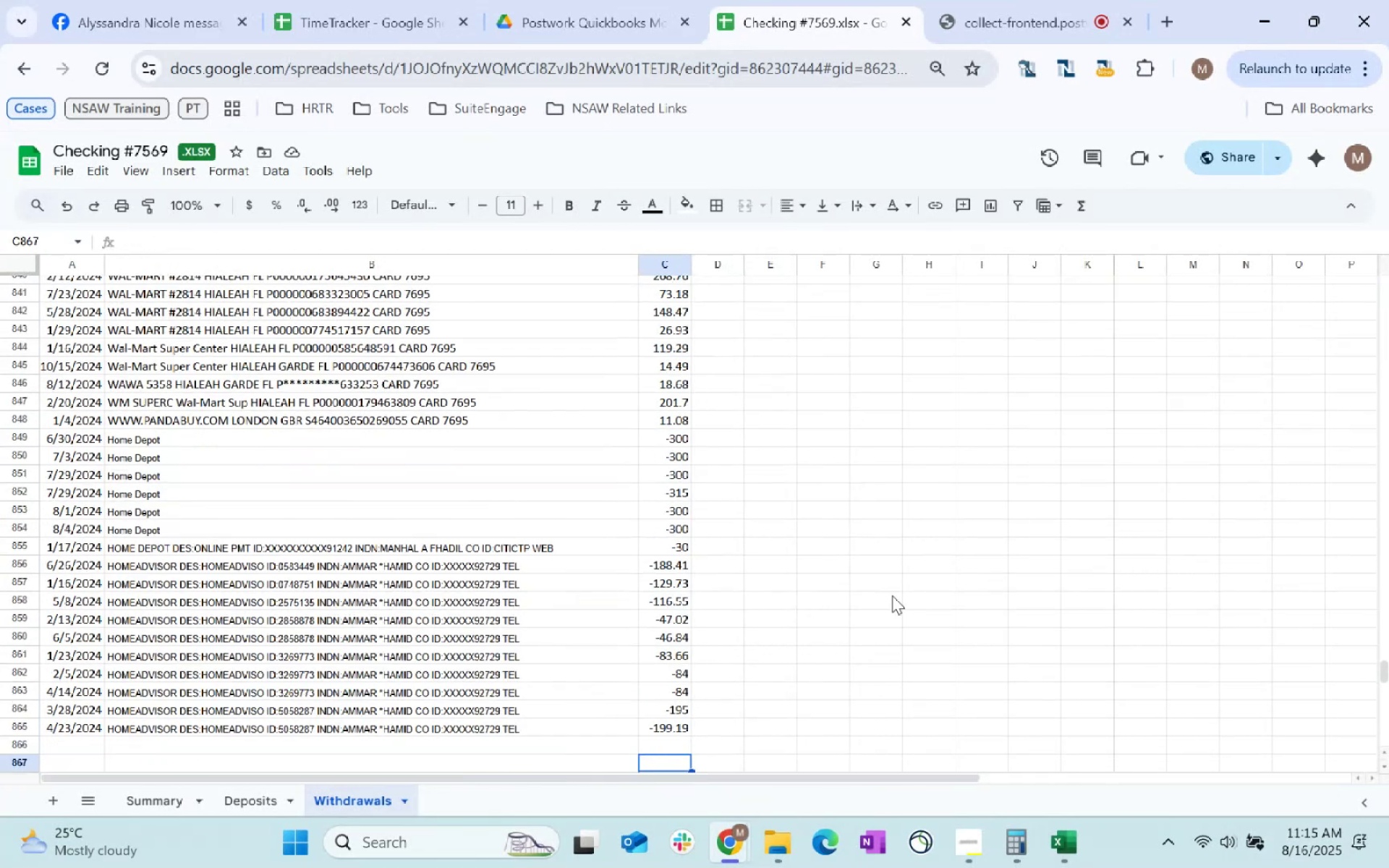 
key(Control+ArrowDown)
 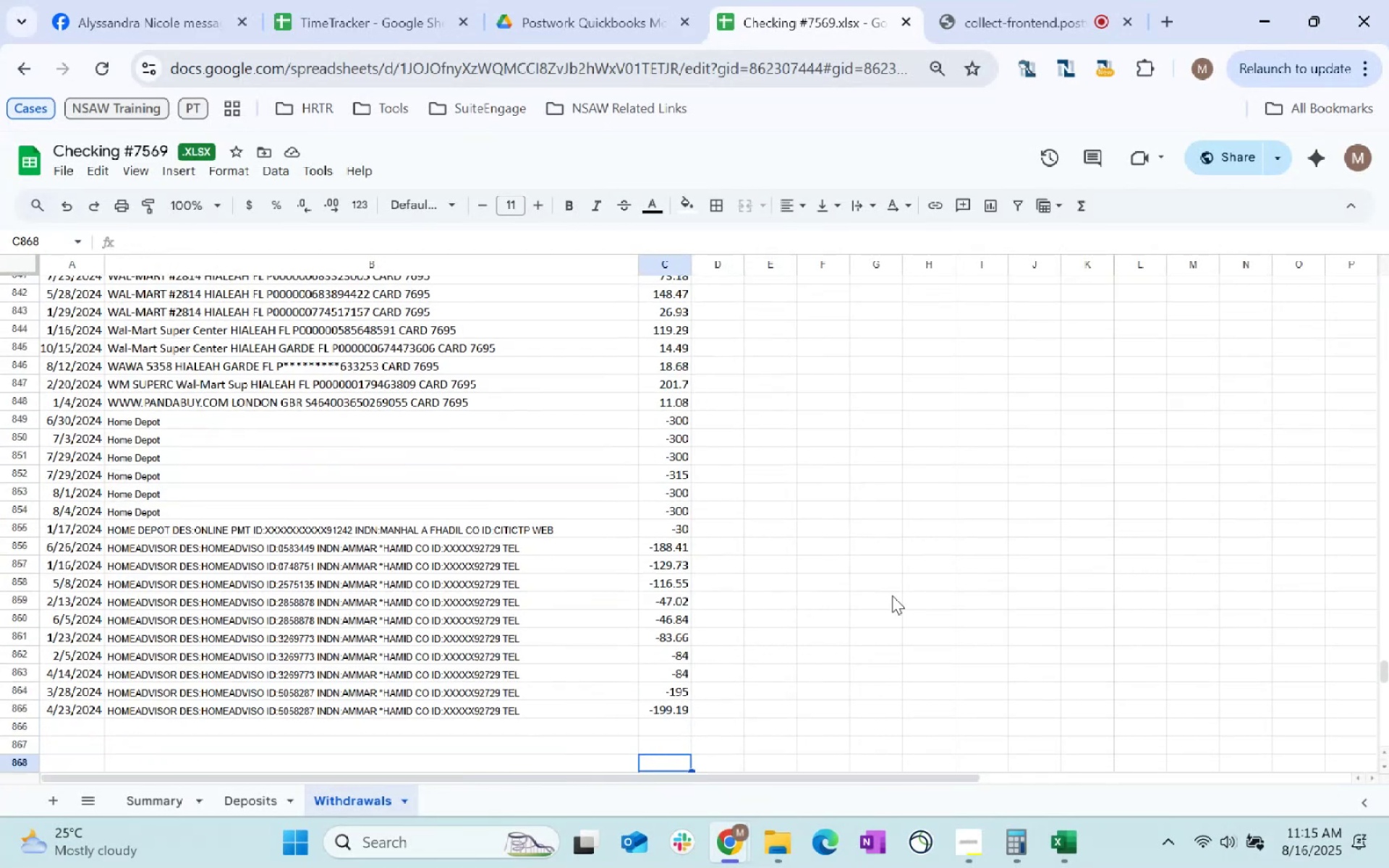 
key(Control+ArrowDown)
 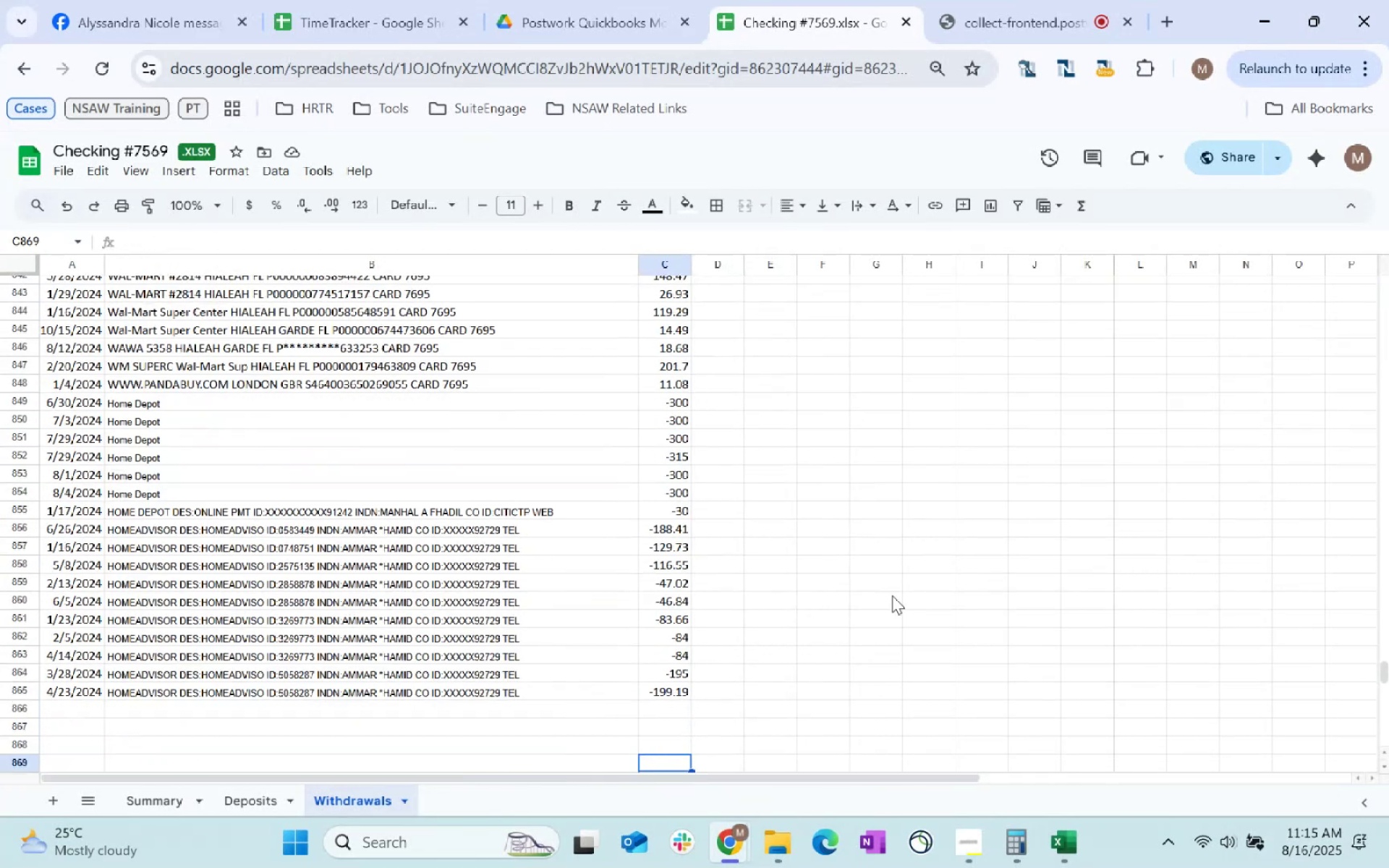 
key(Control+ArrowDown)
 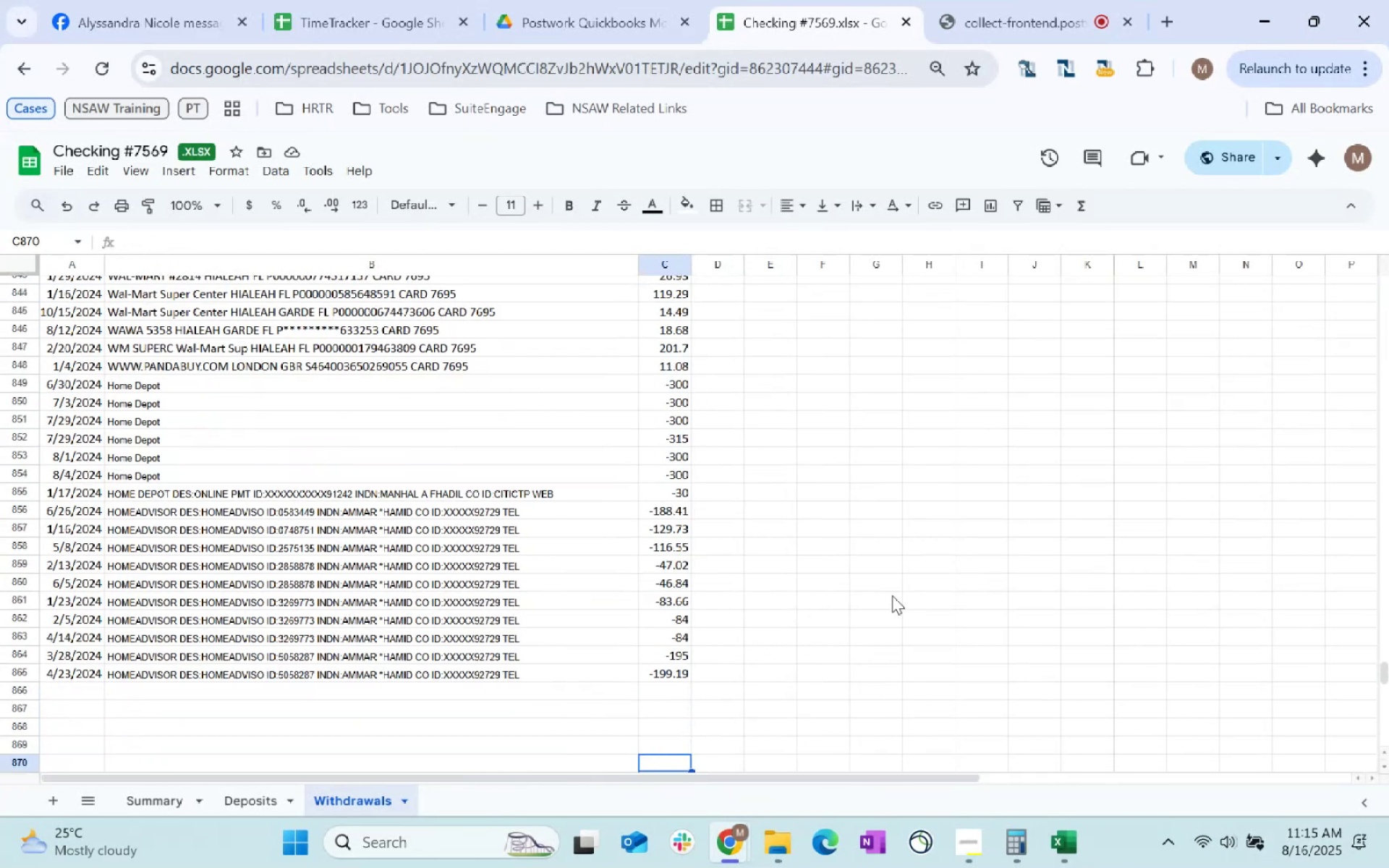 
key(ArrowUp)
 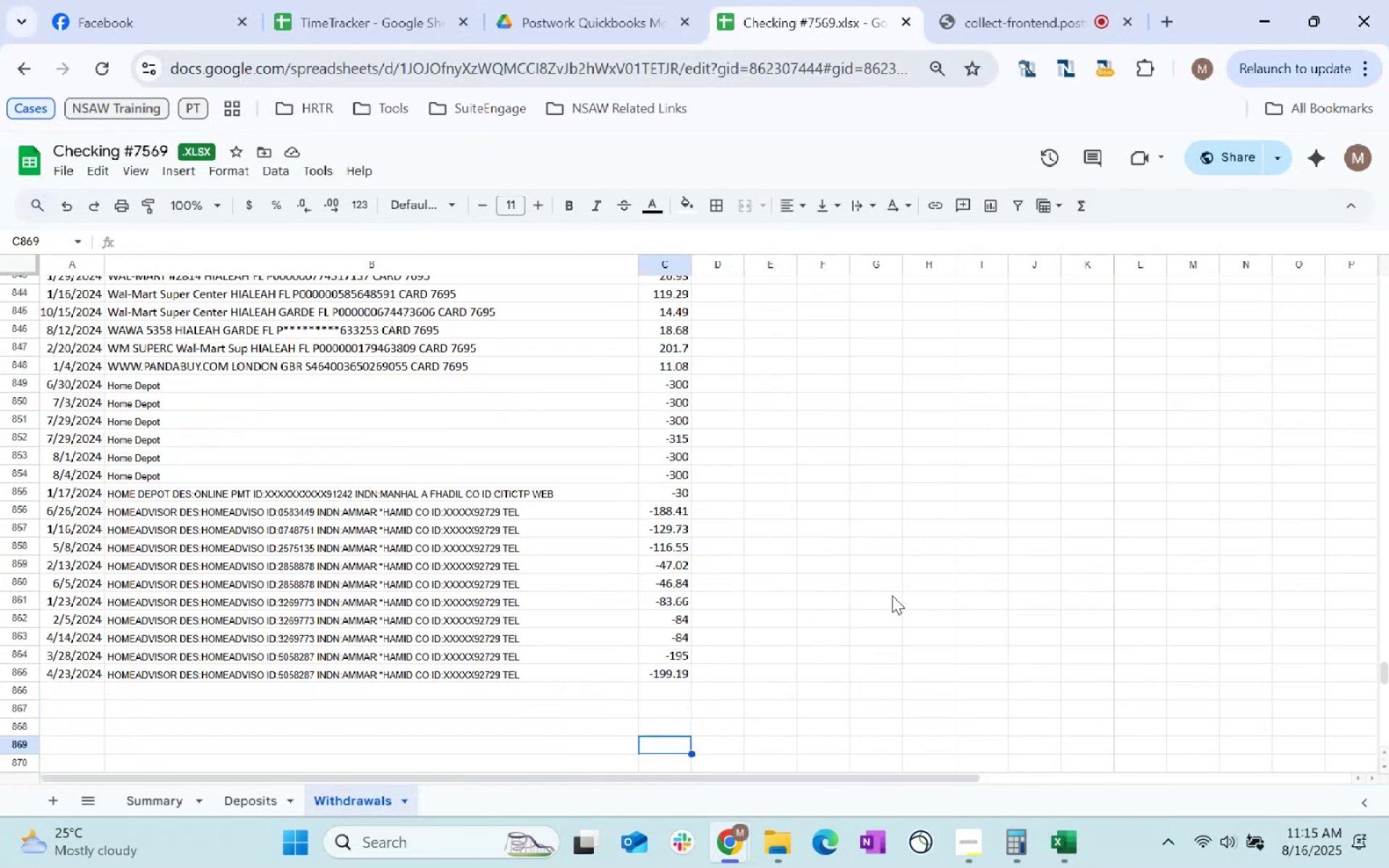 
key(ArrowUp)
 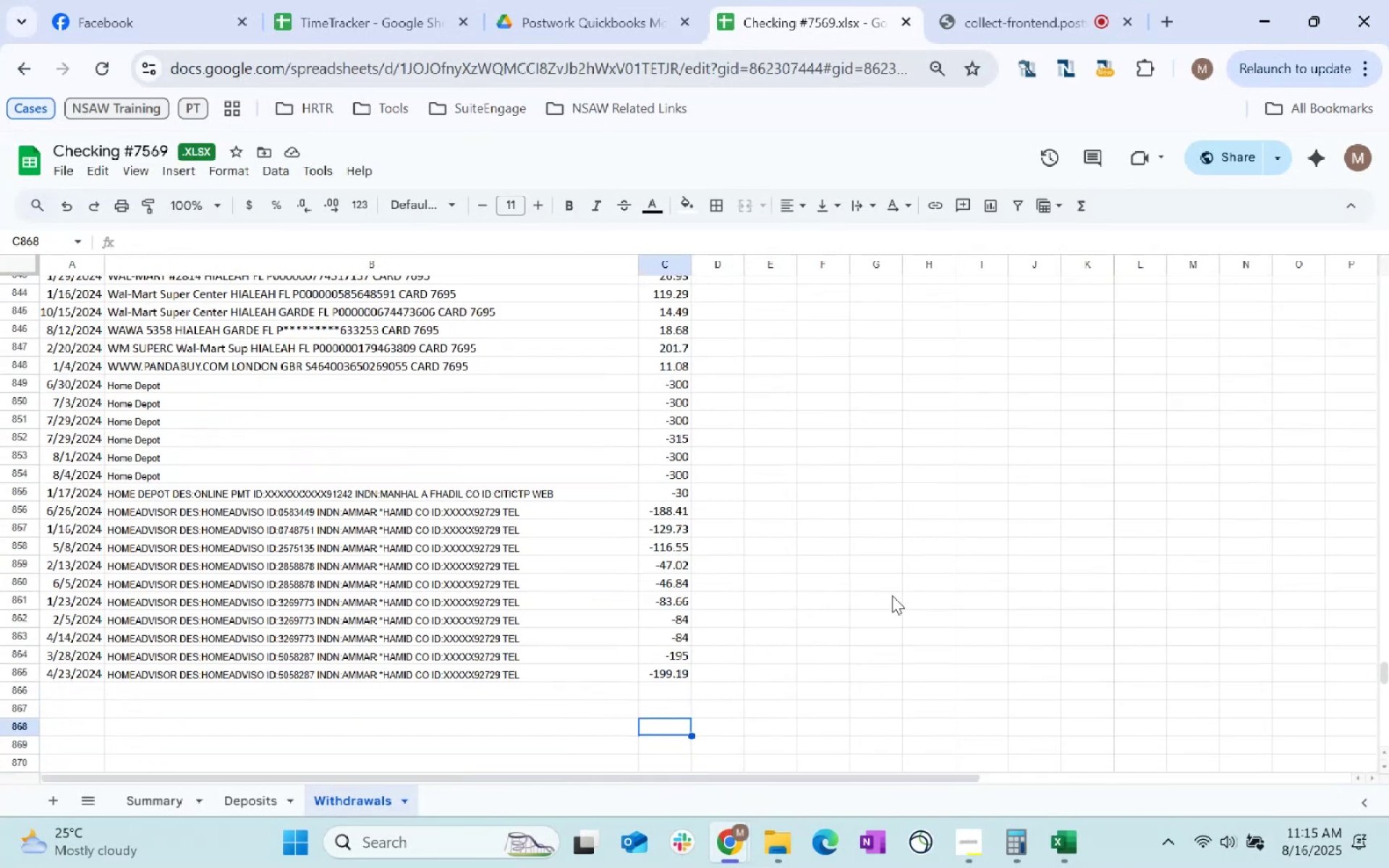 
key(ArrowUp)
 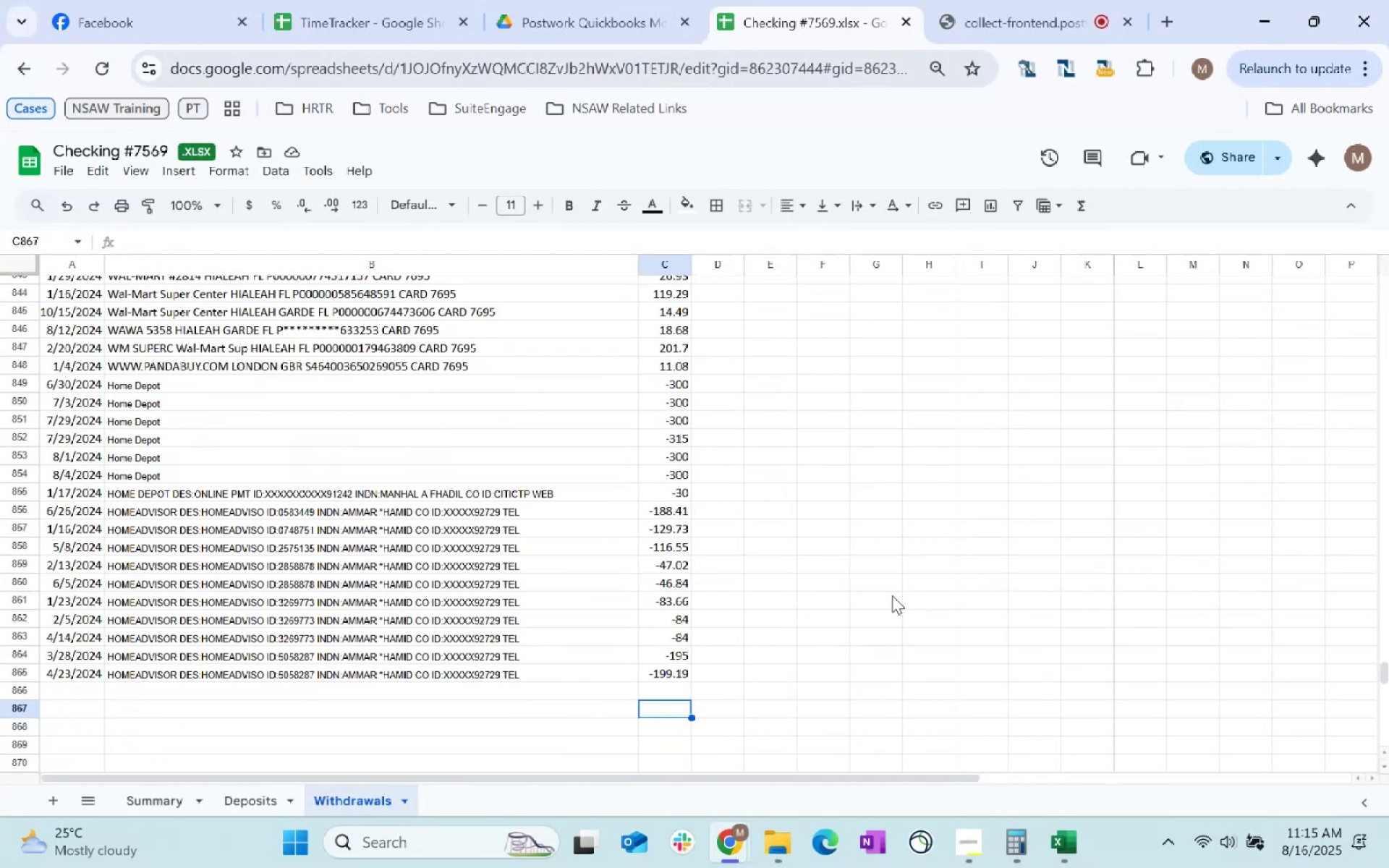 
key(ArrowUp)
 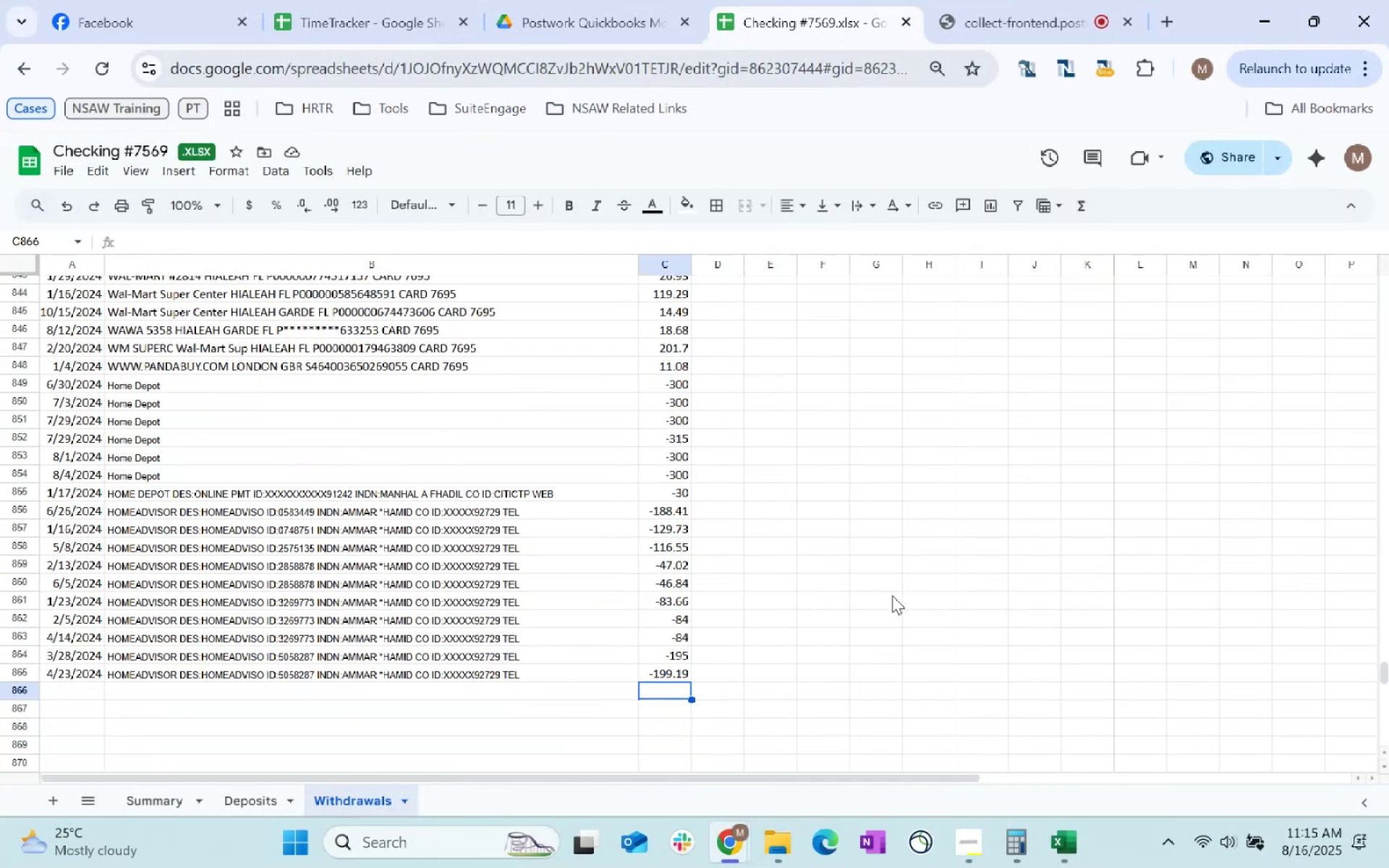 
key(Control+ArrowUp)
 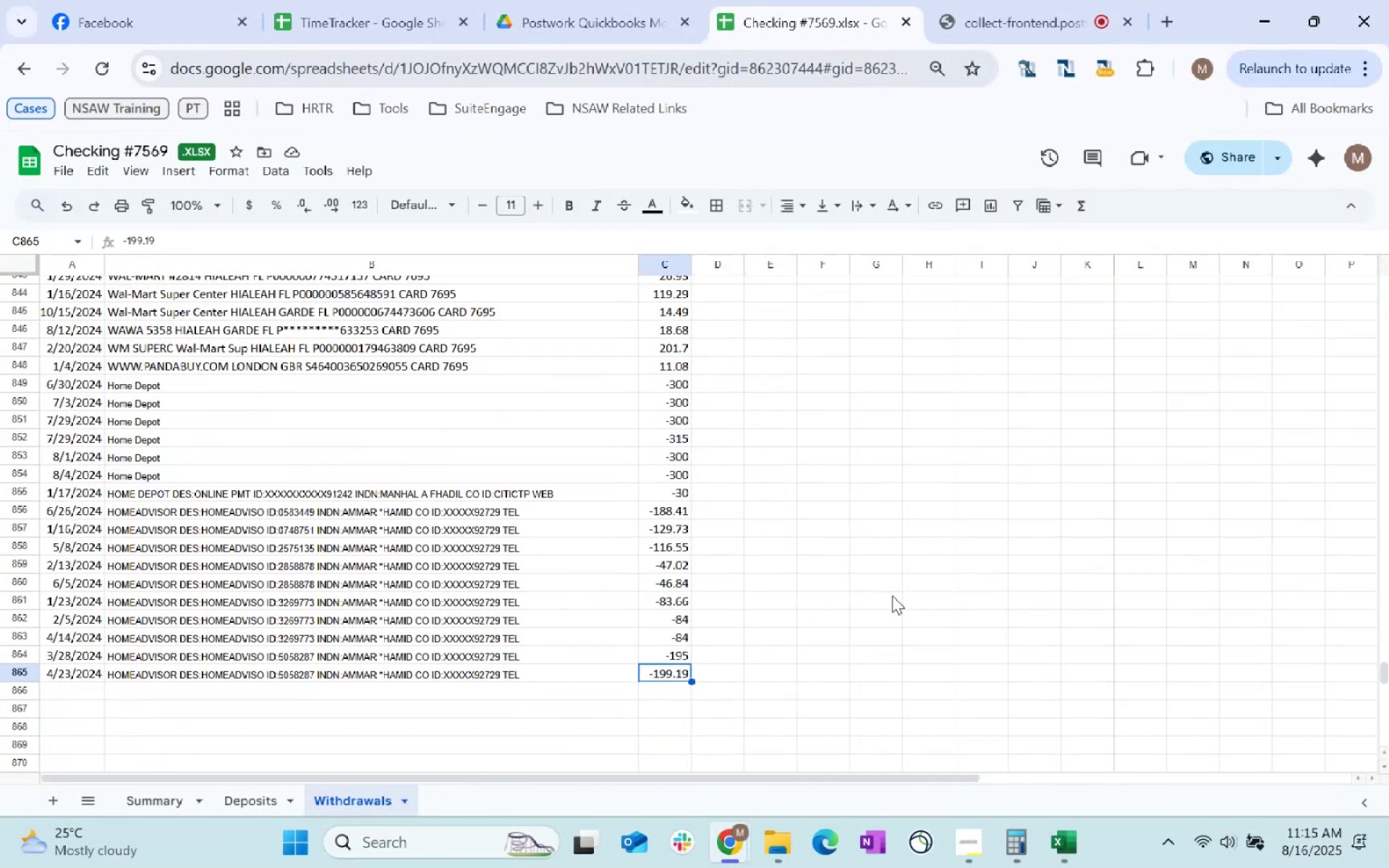 
key(Control+ArrowUp)
 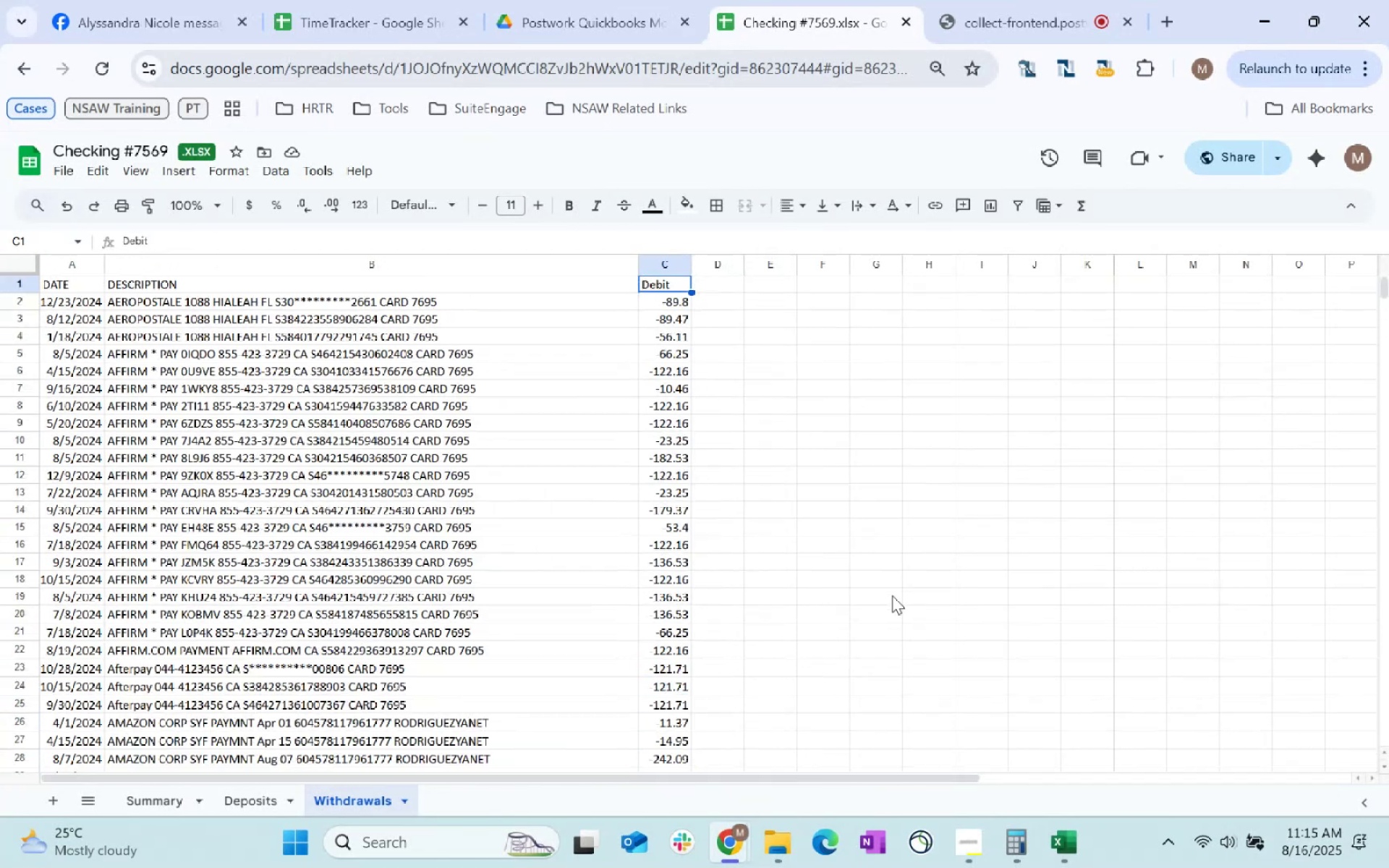 
key(ArrowDown)
 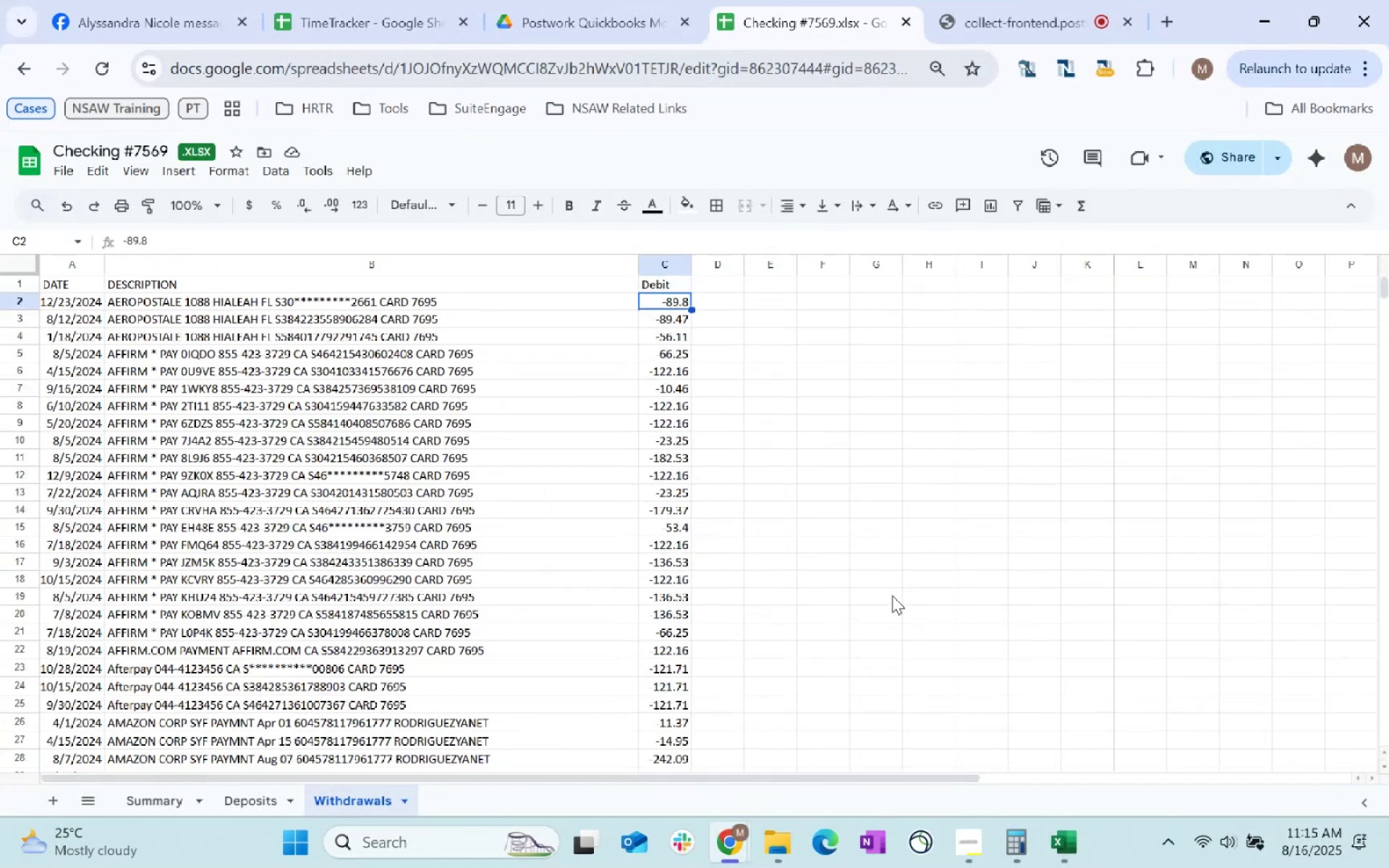 
key(Shift+ShiftLeft)
 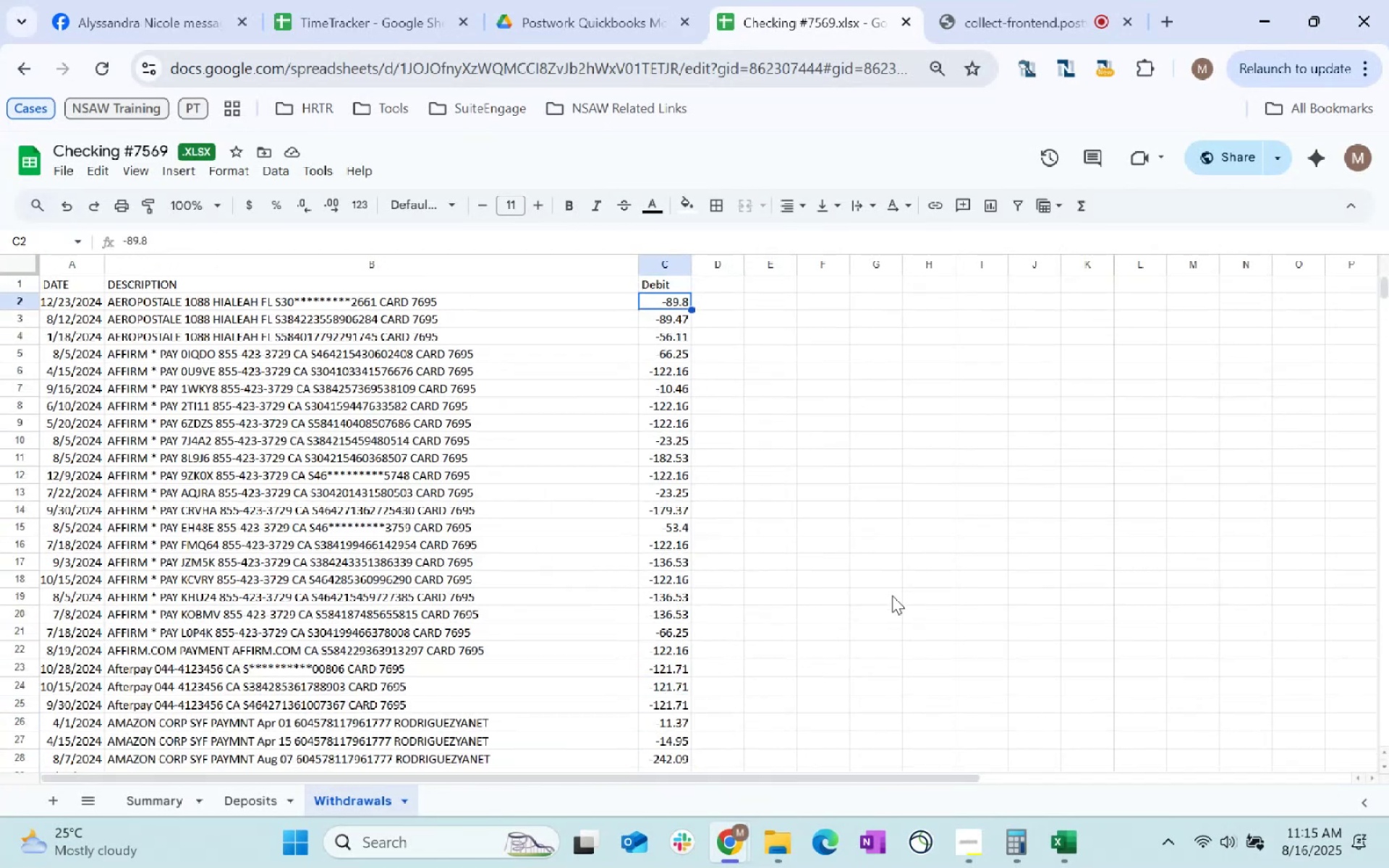 
key(Control+Shift+ArrowDown)
 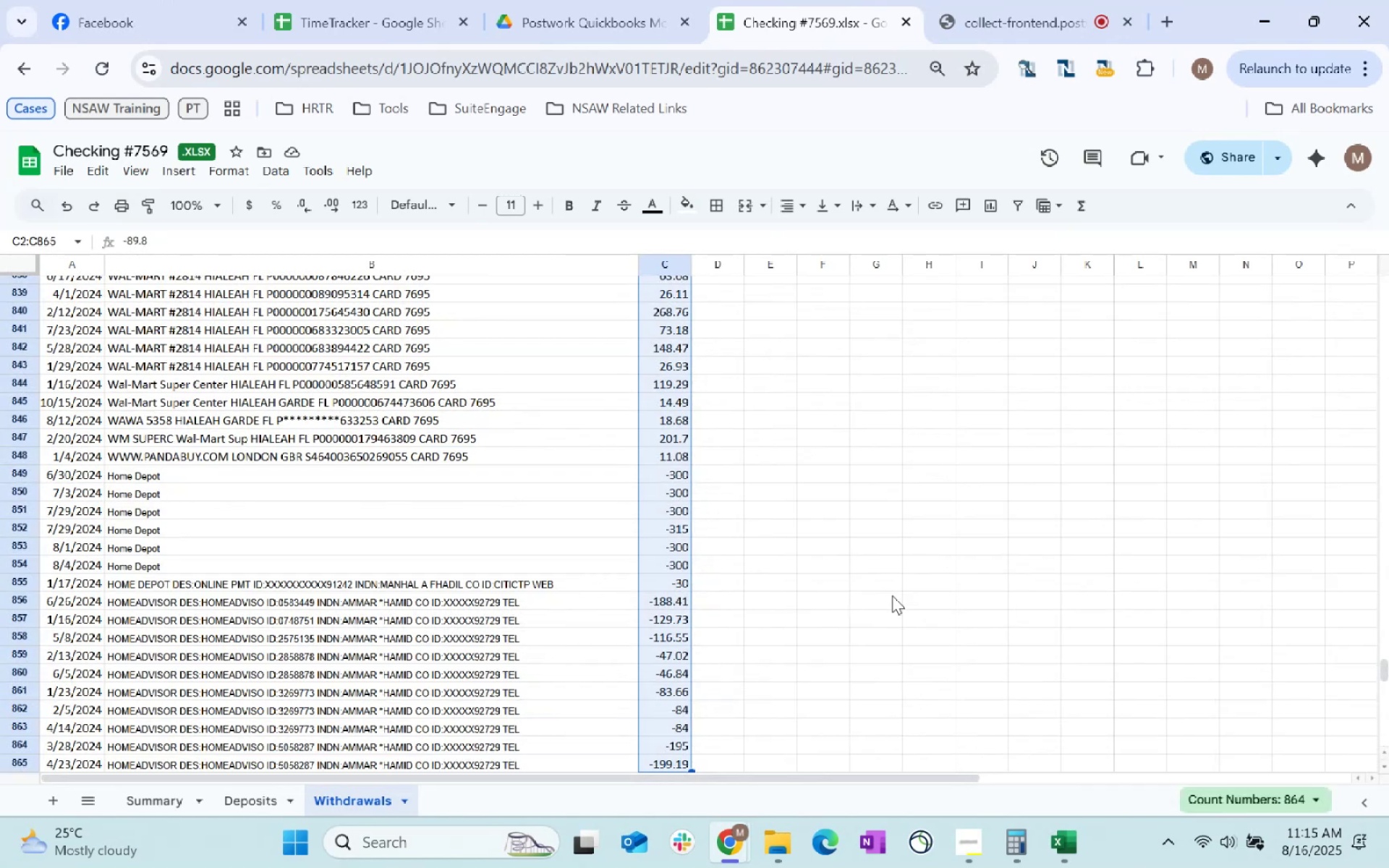 
key(Control+Shift+ArrowDown)
 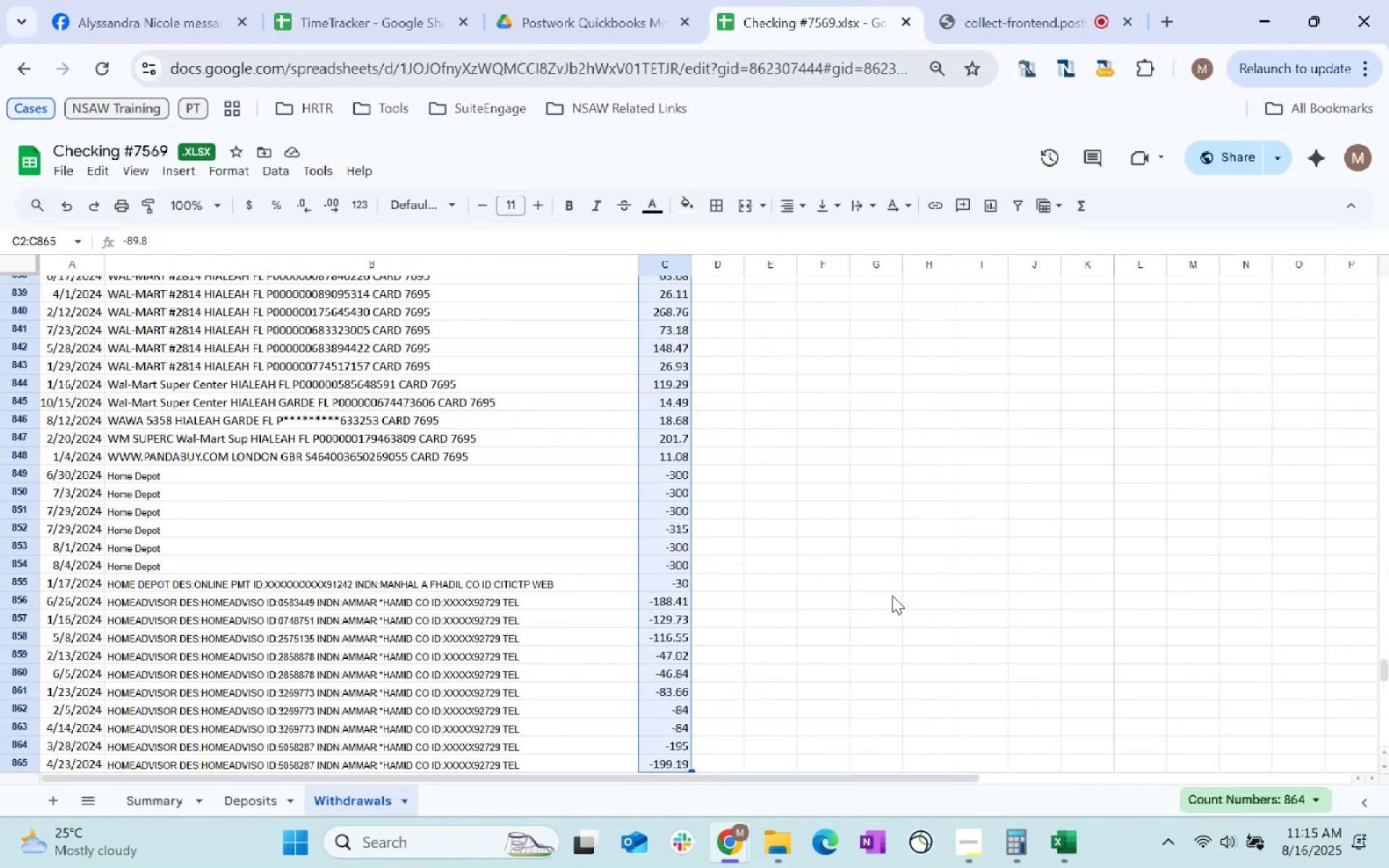 
key(Control+Shift+ArrowDown)
 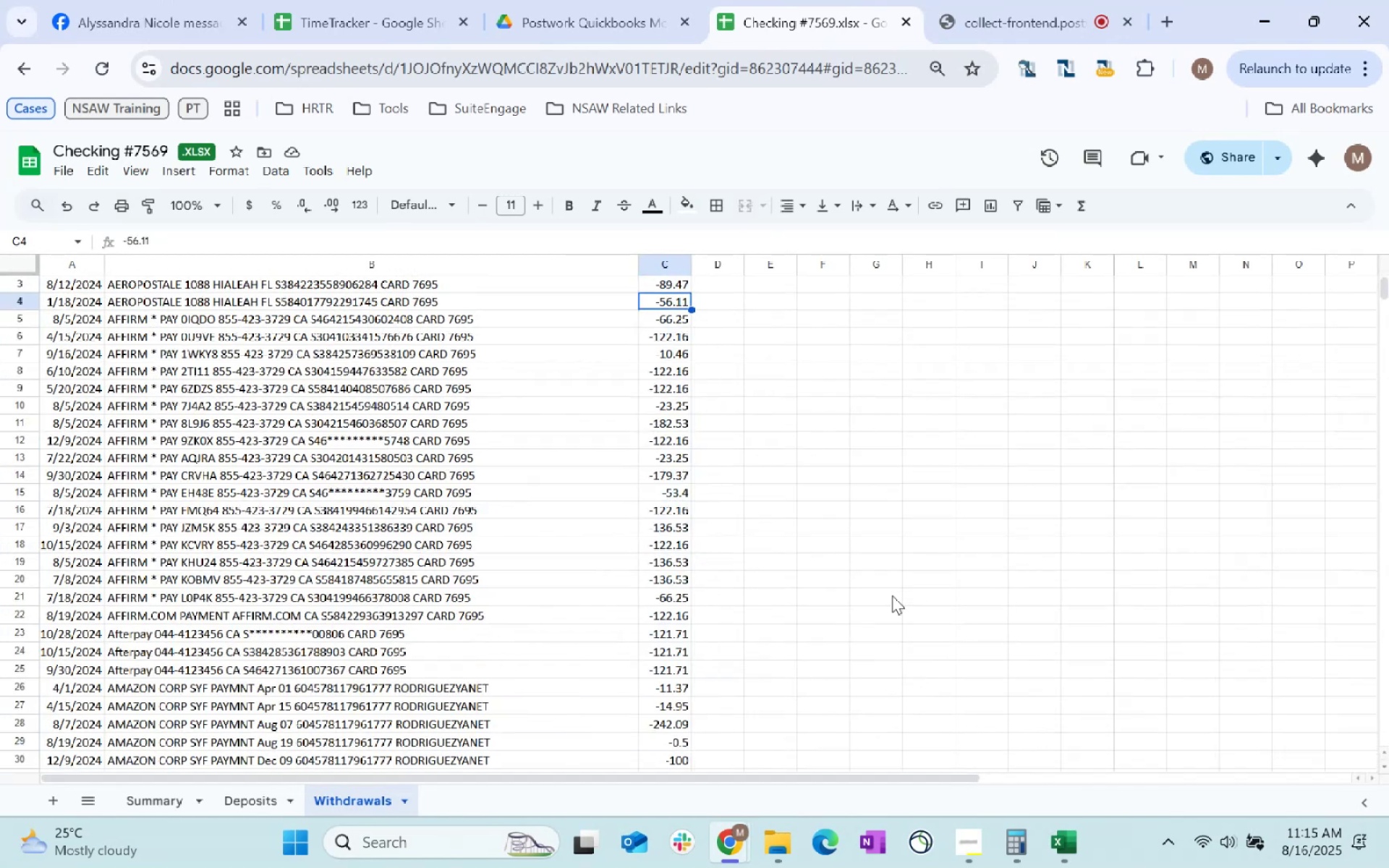 
key(Control+Shift+ArrowDown)
 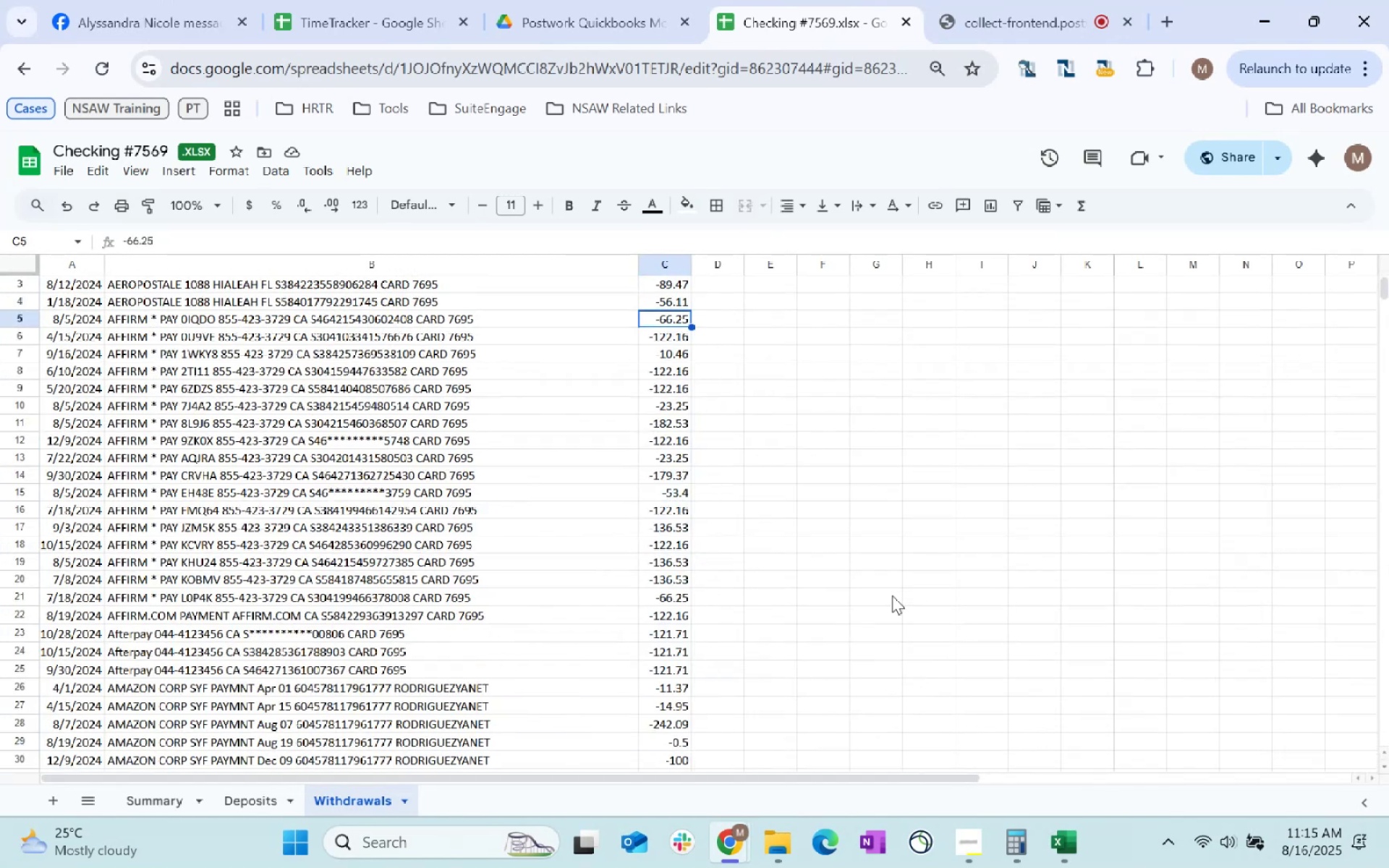 
key(Control+Shift+ArrowDown)
 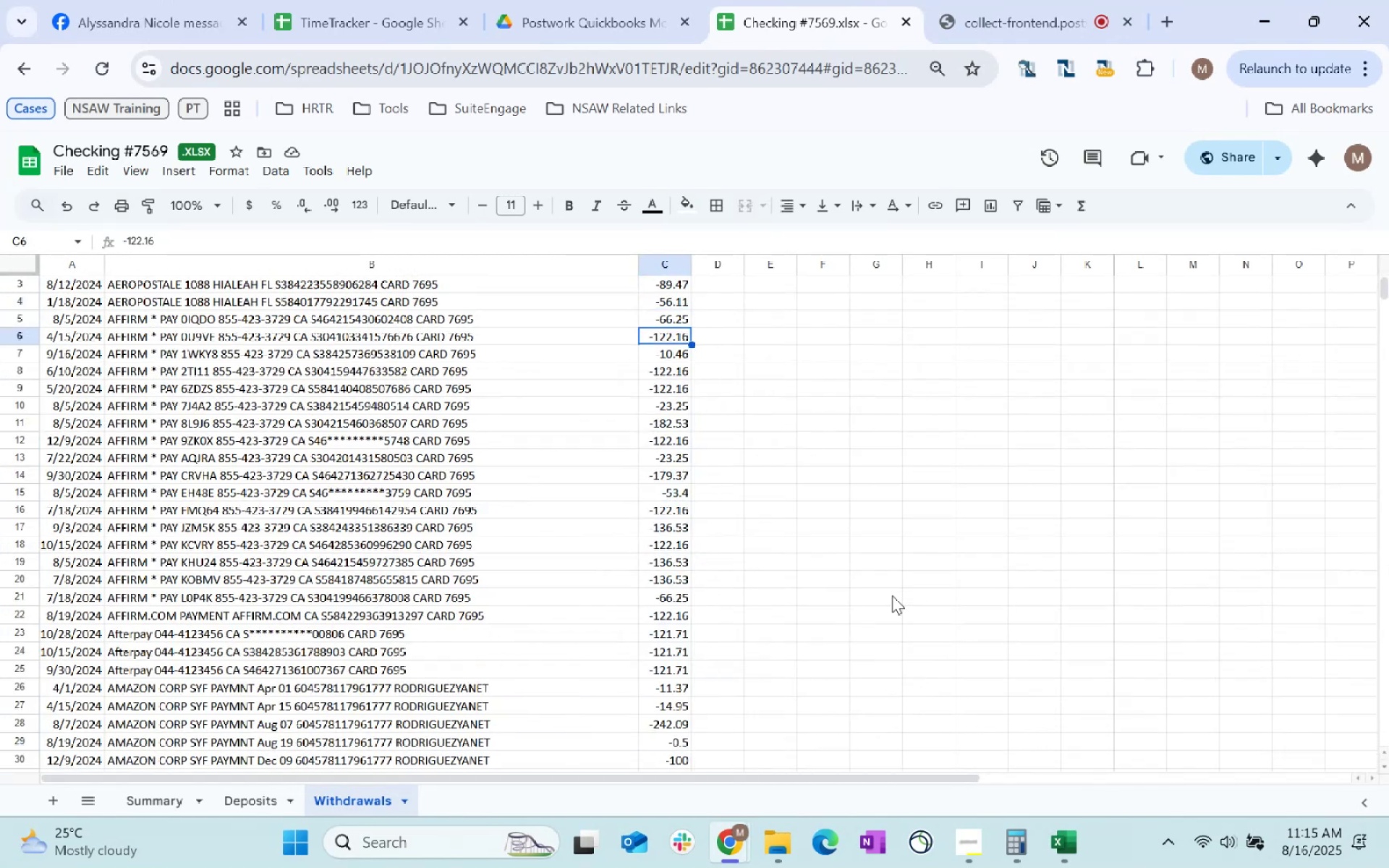 
hold_key(key=ArrowDown, duration=1.51)
 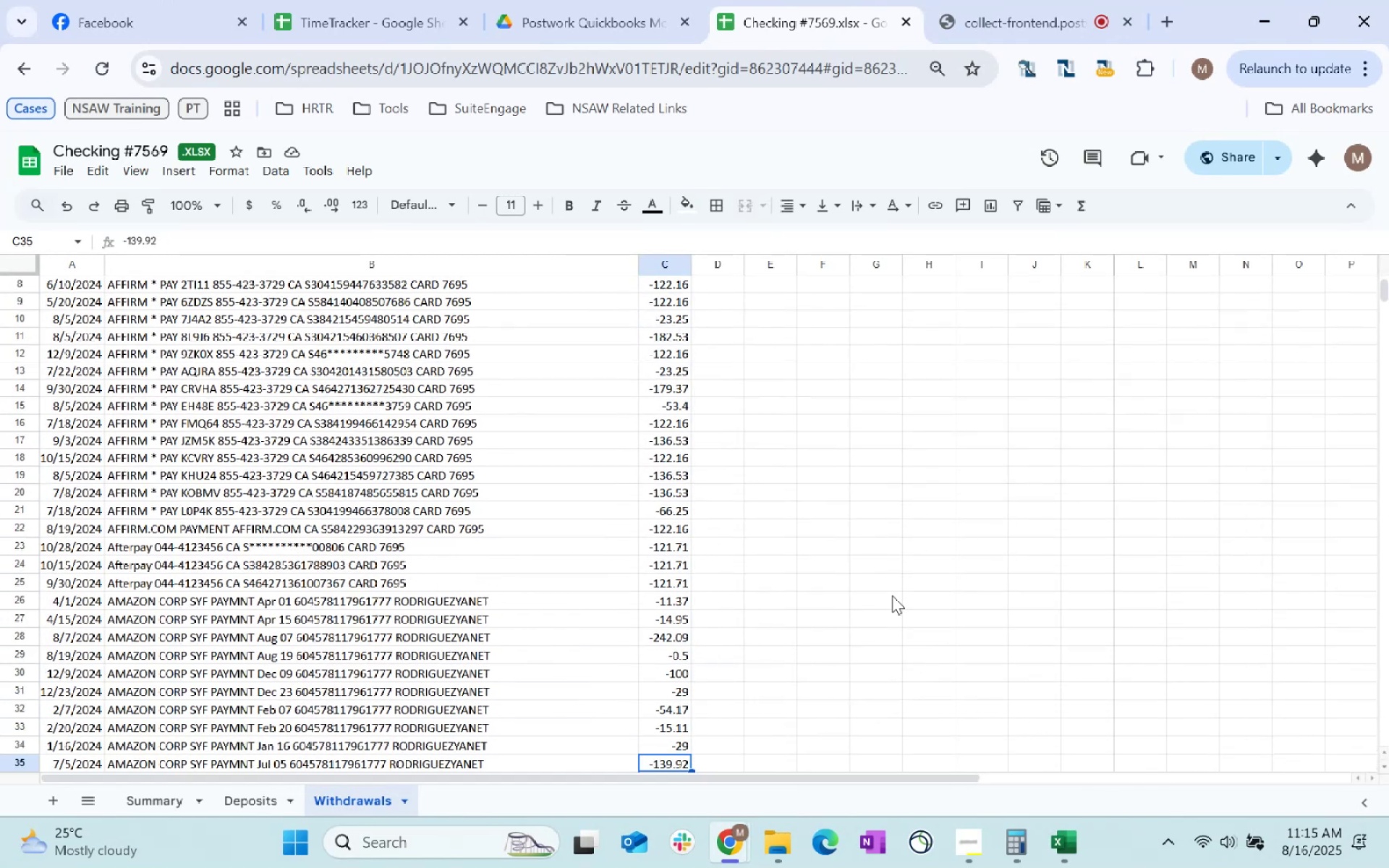 
key(ArrowDown)
 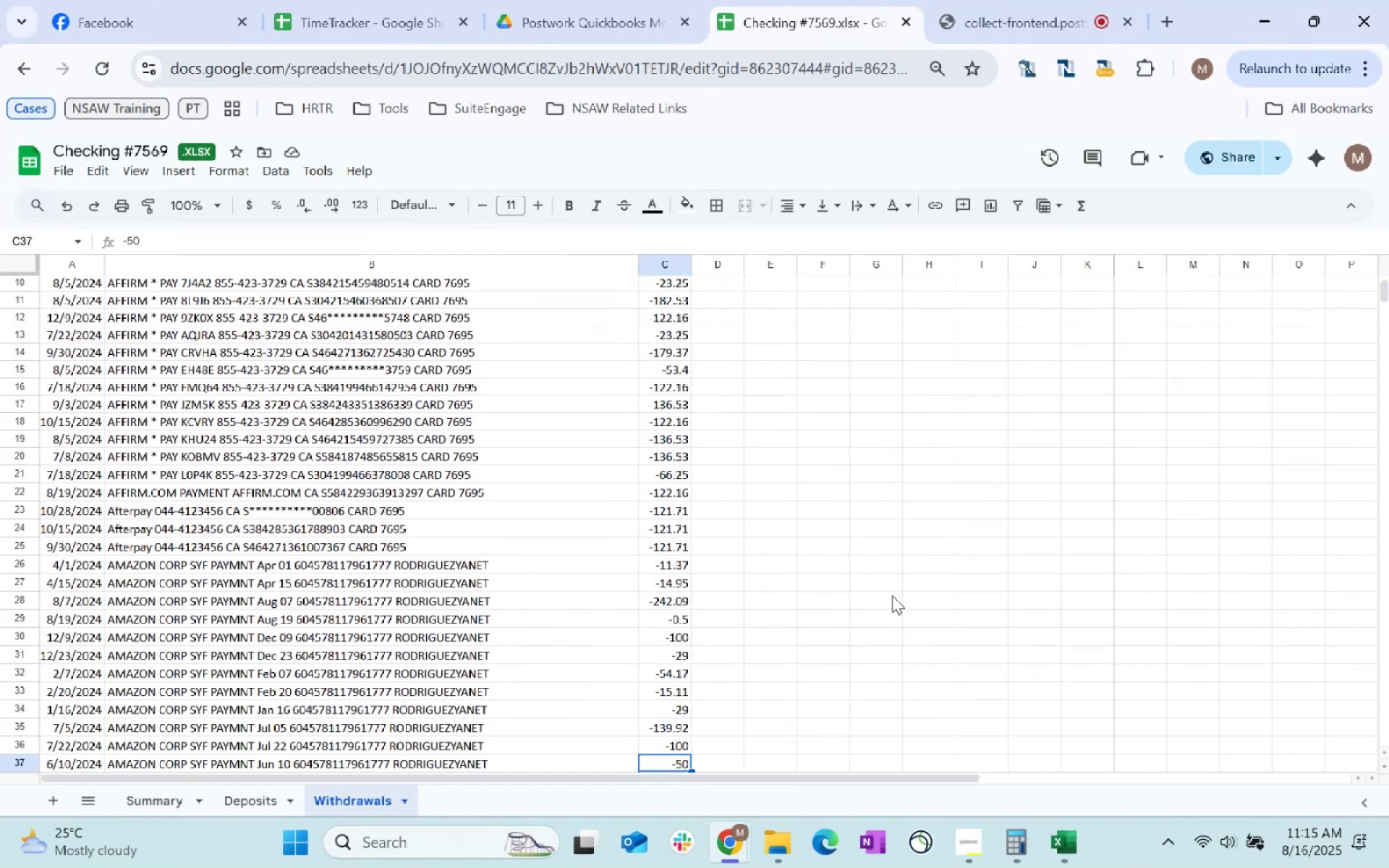 
key(ArrowDown)
 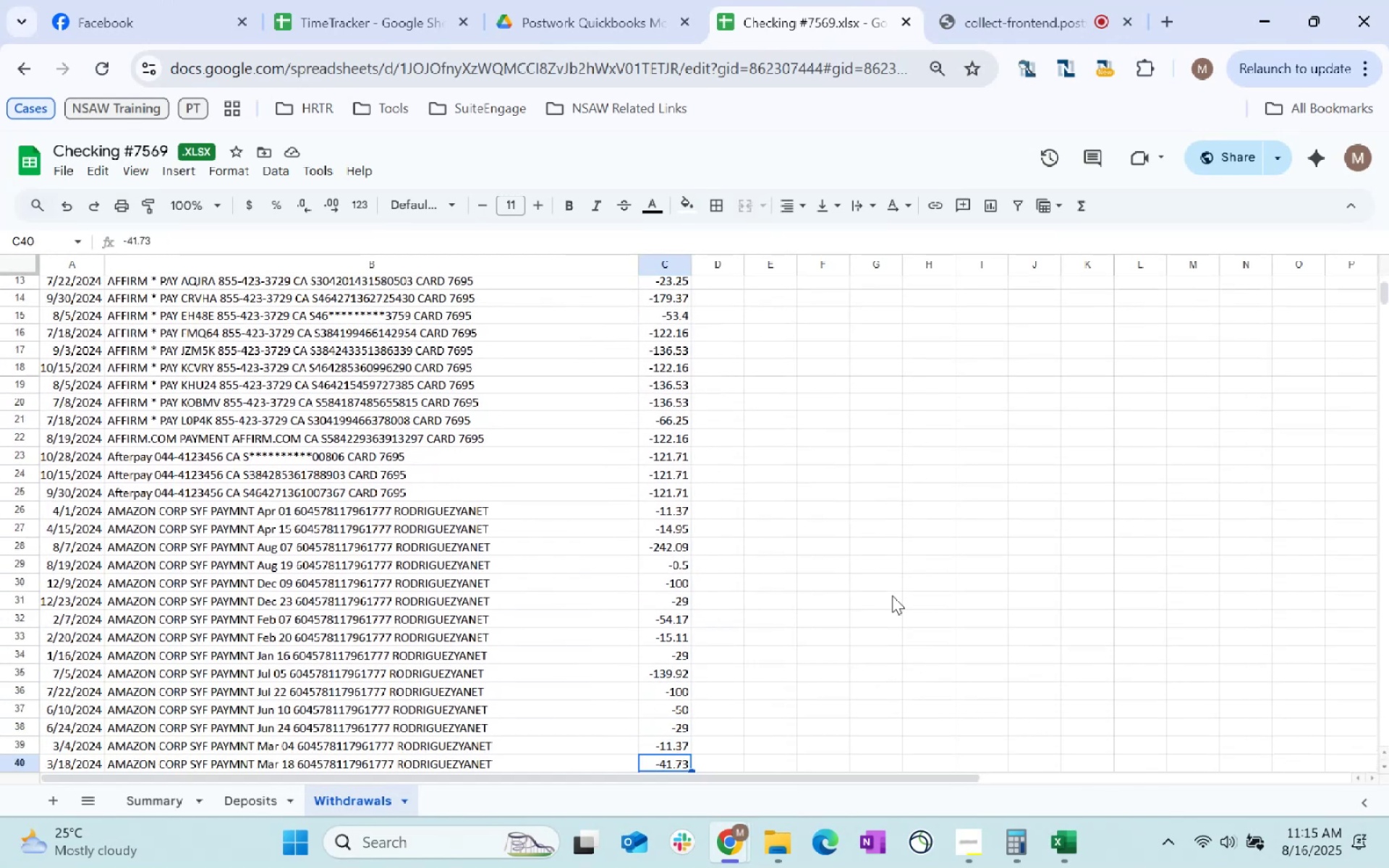 
key(ArrowDown)
 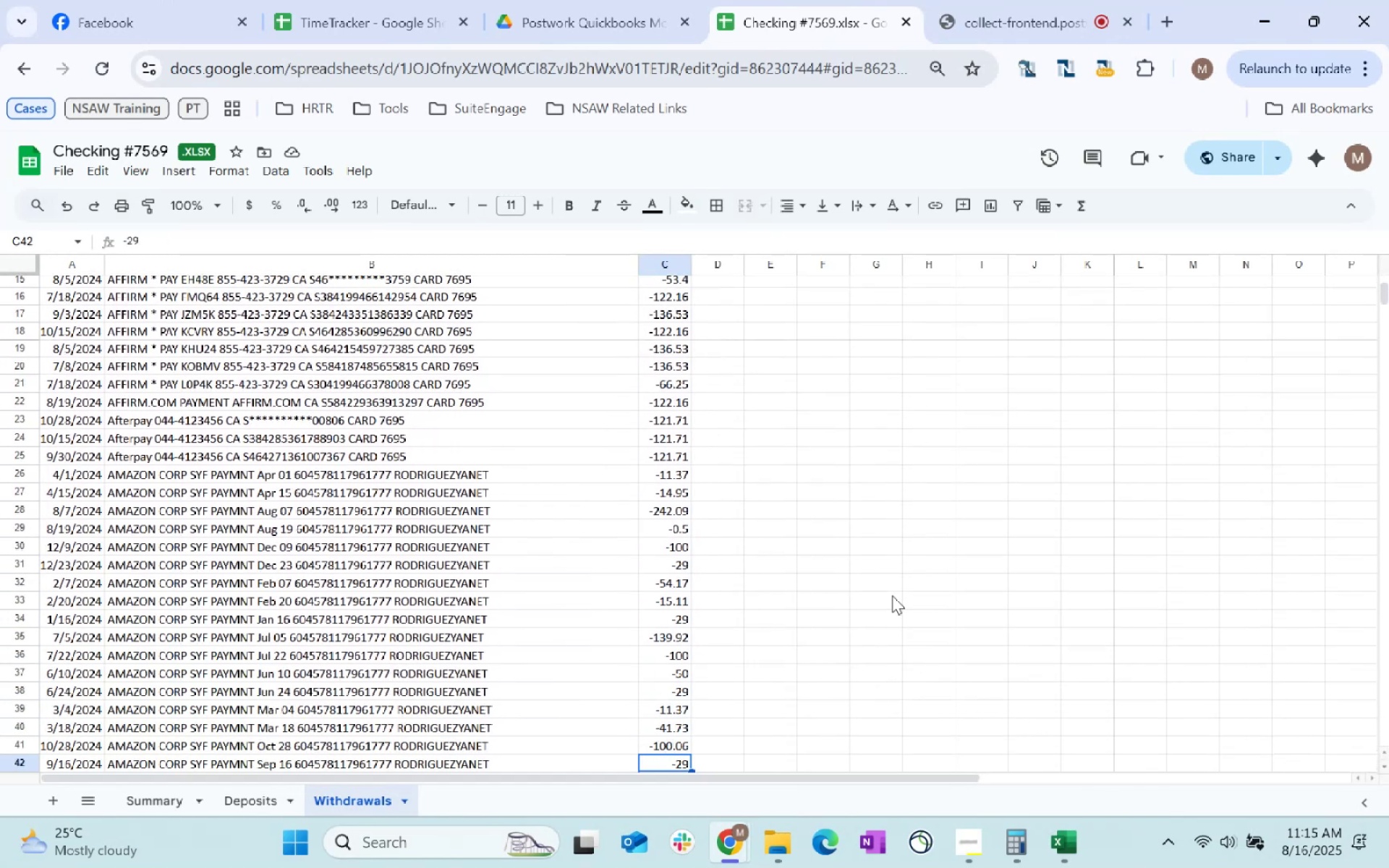 
key(ArrowDown)
 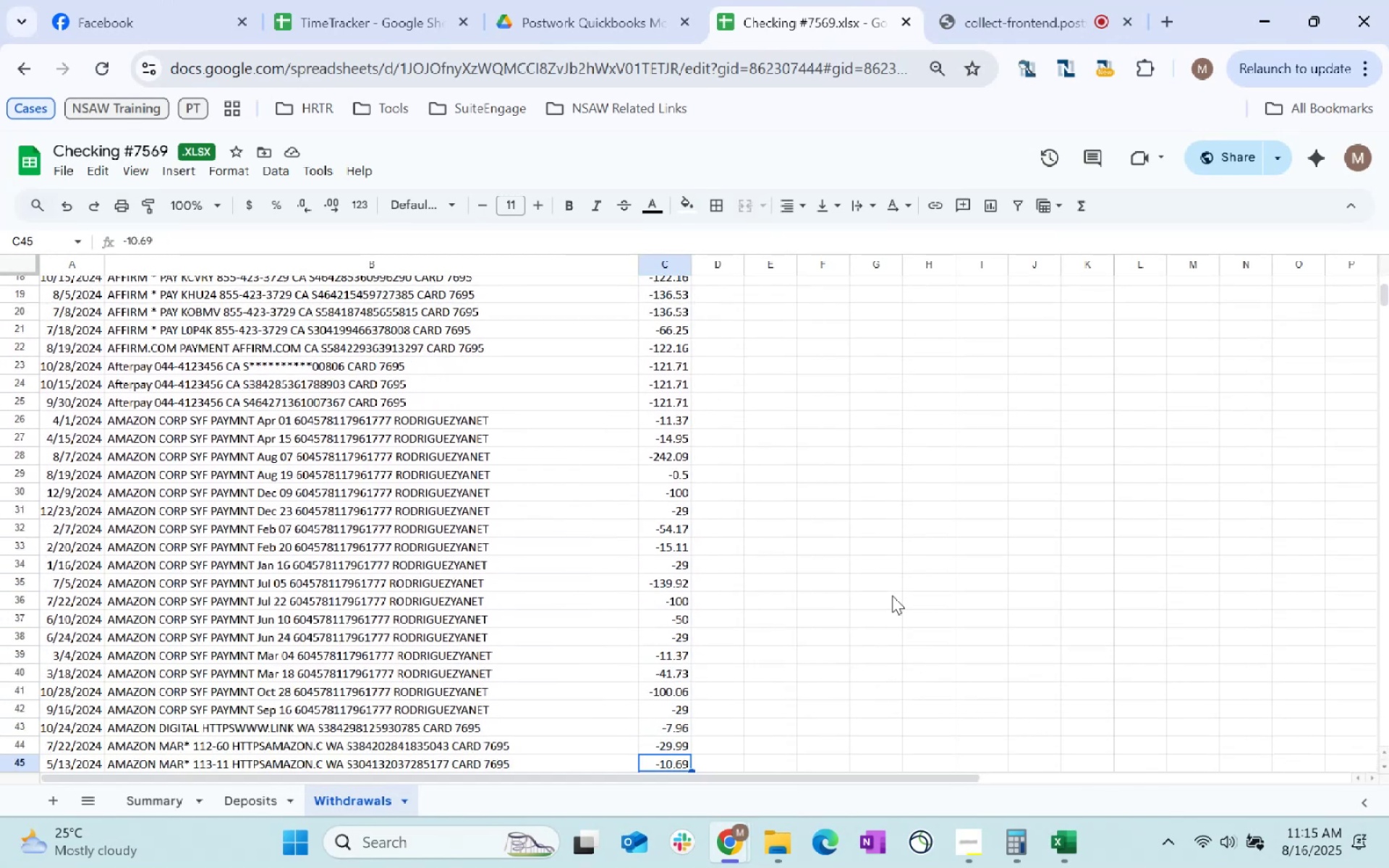 
key(ArrowDown)
 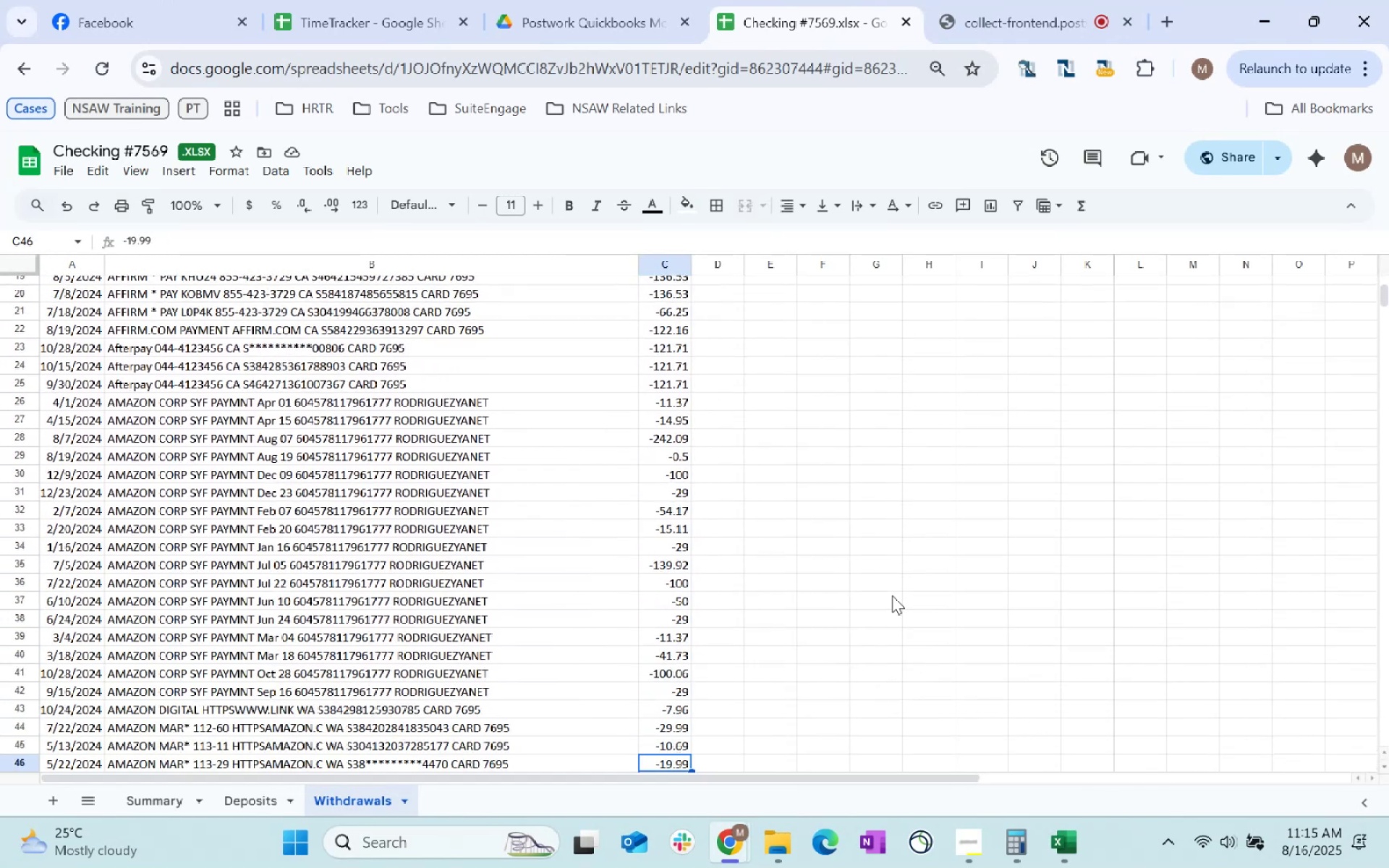 
hold_key(key=ArrowDown, duration=0.78)
 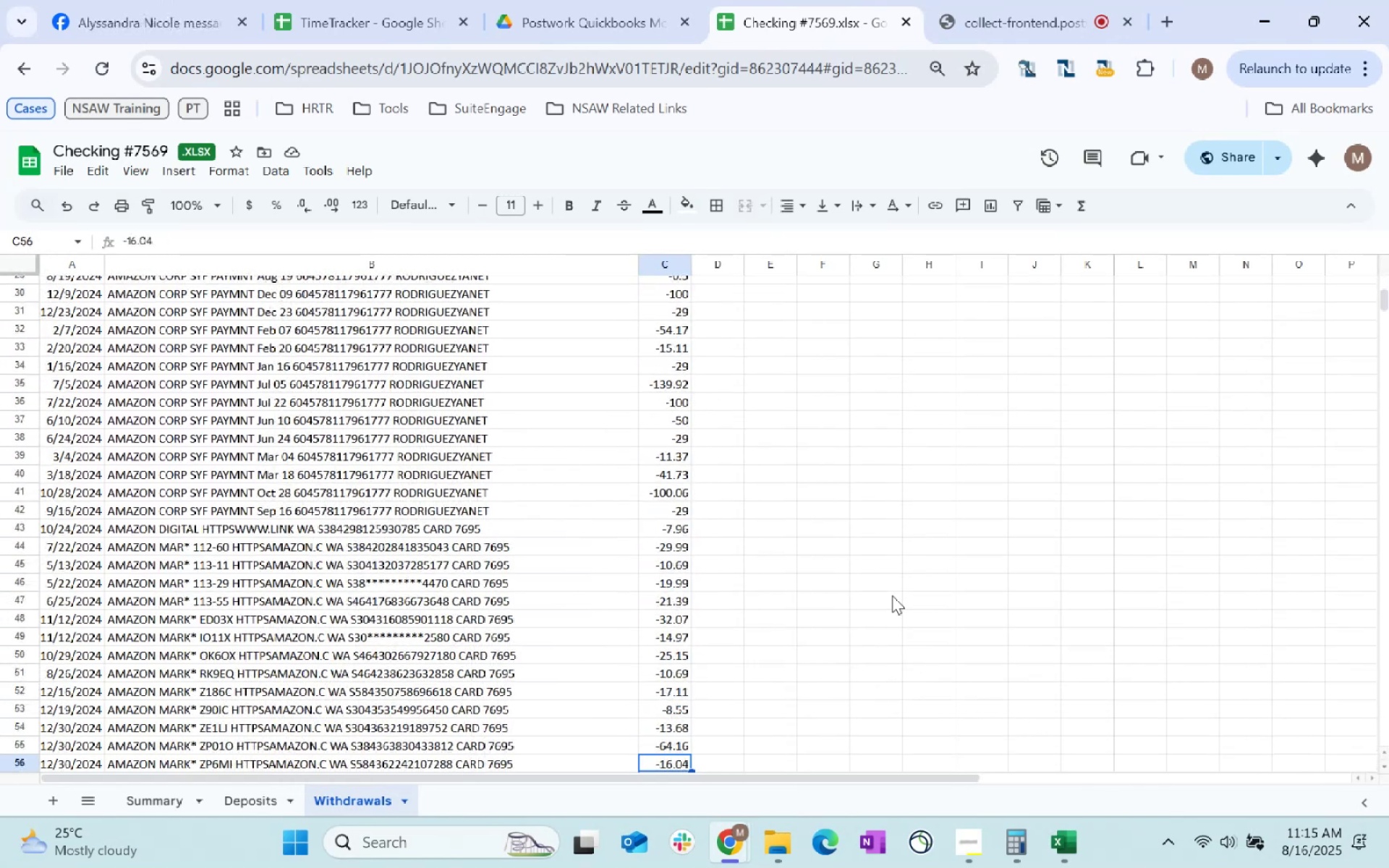 
hold_key(key=ArrowUp, duration=0.82)
 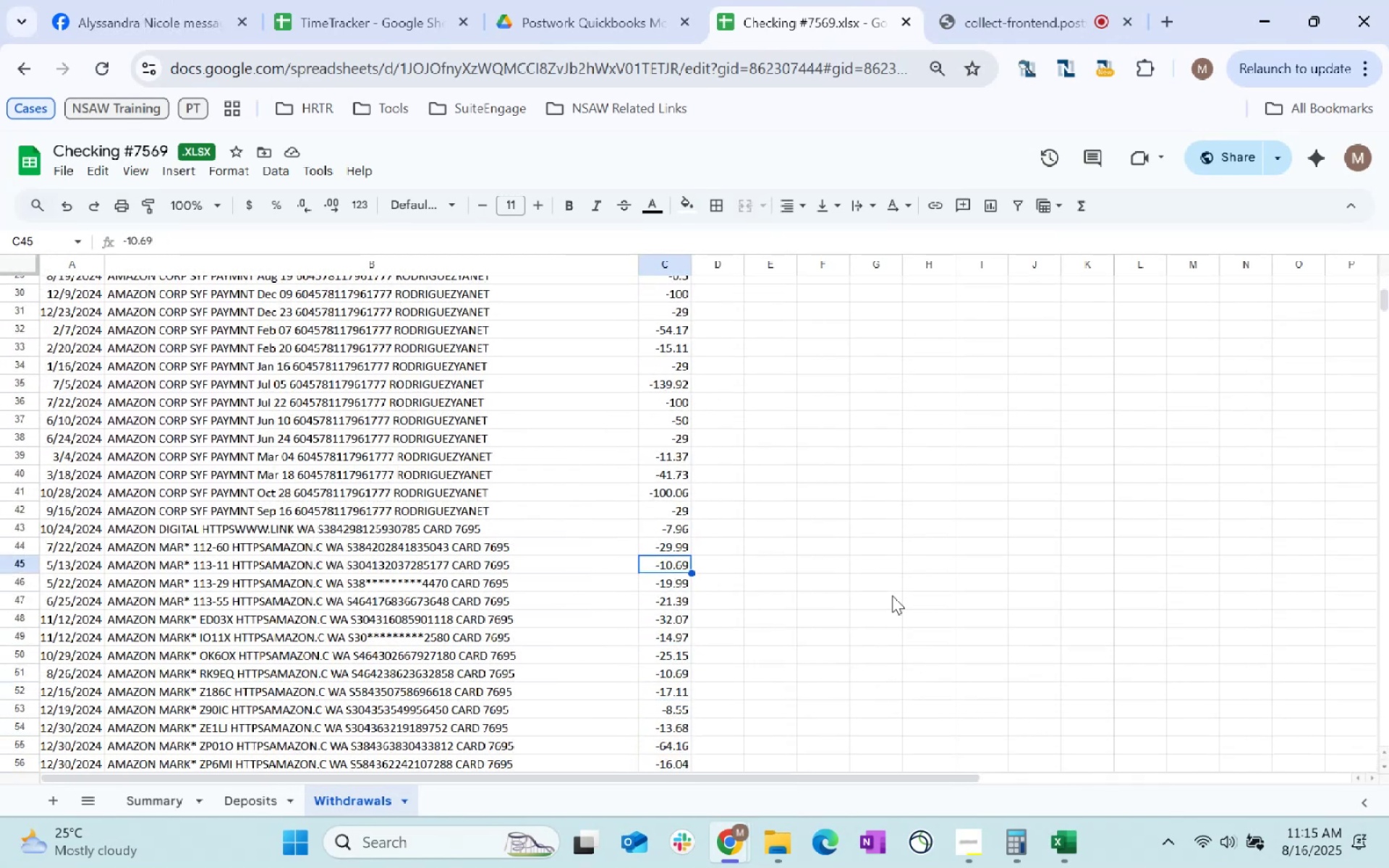 
hold_key(key=ArrowDown, duration=1.54)
 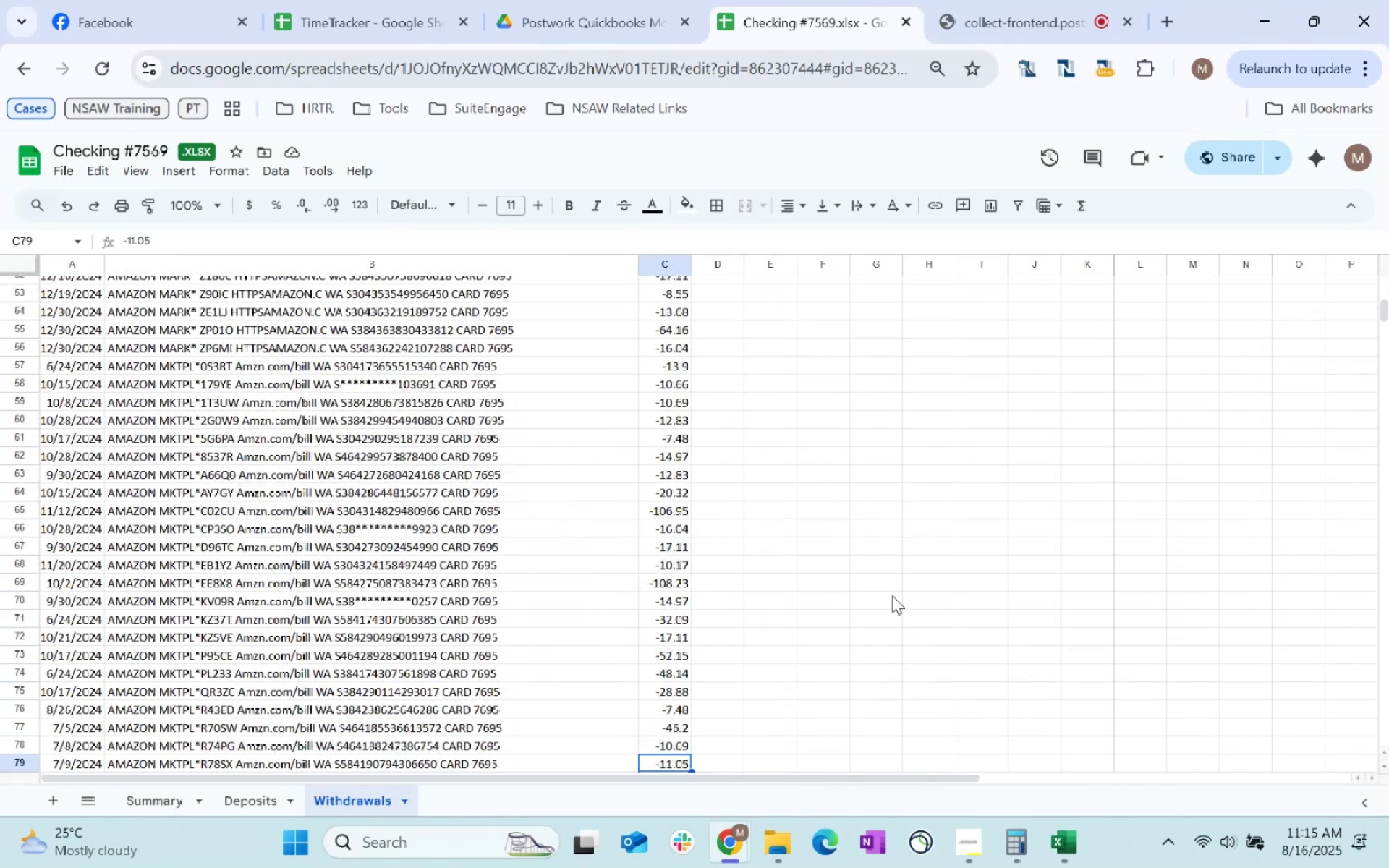 
hold_key(key=ArrowUp, duration=0.31)
 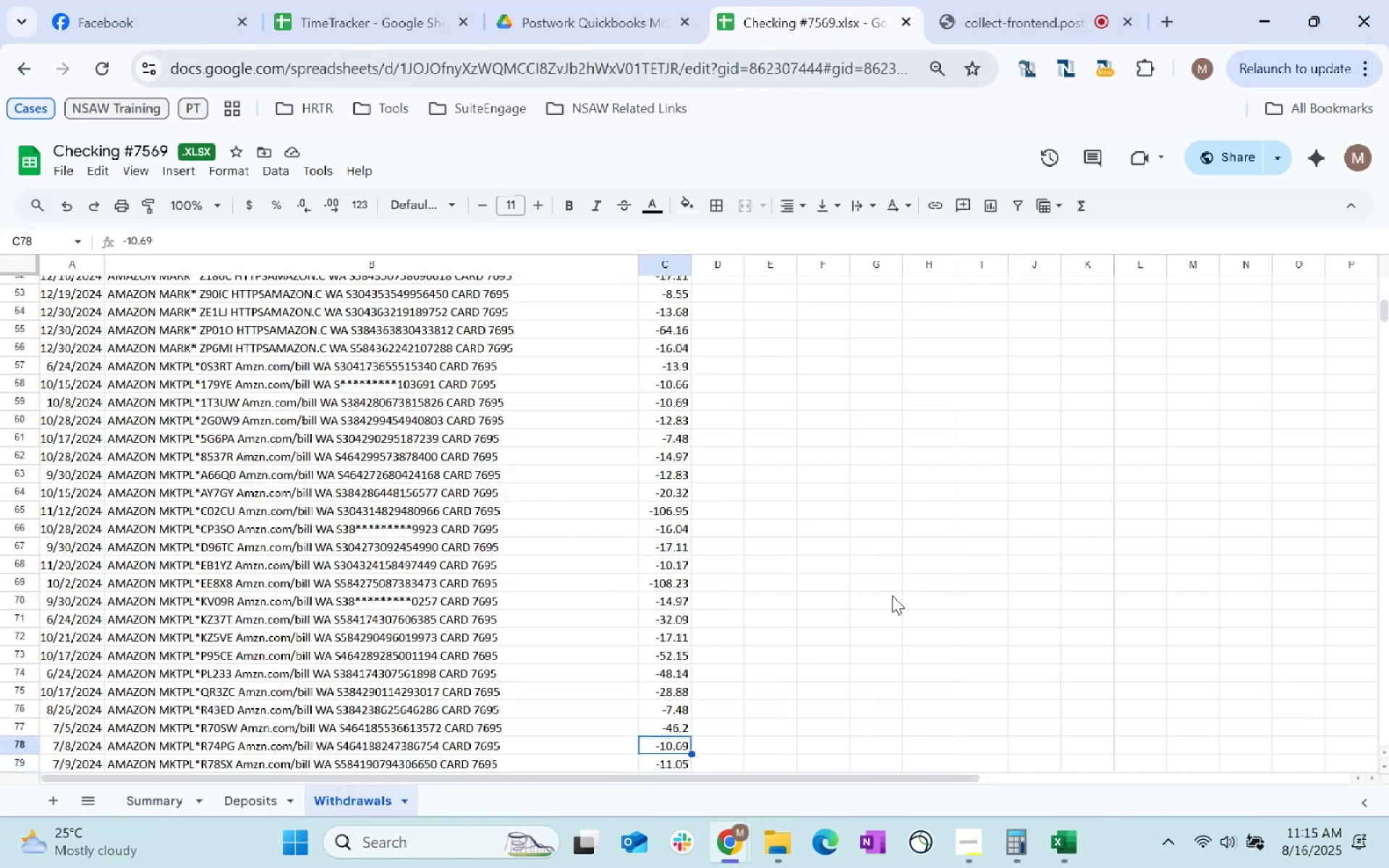 
hold_key(key=ArrowDown, duration=1.32)
 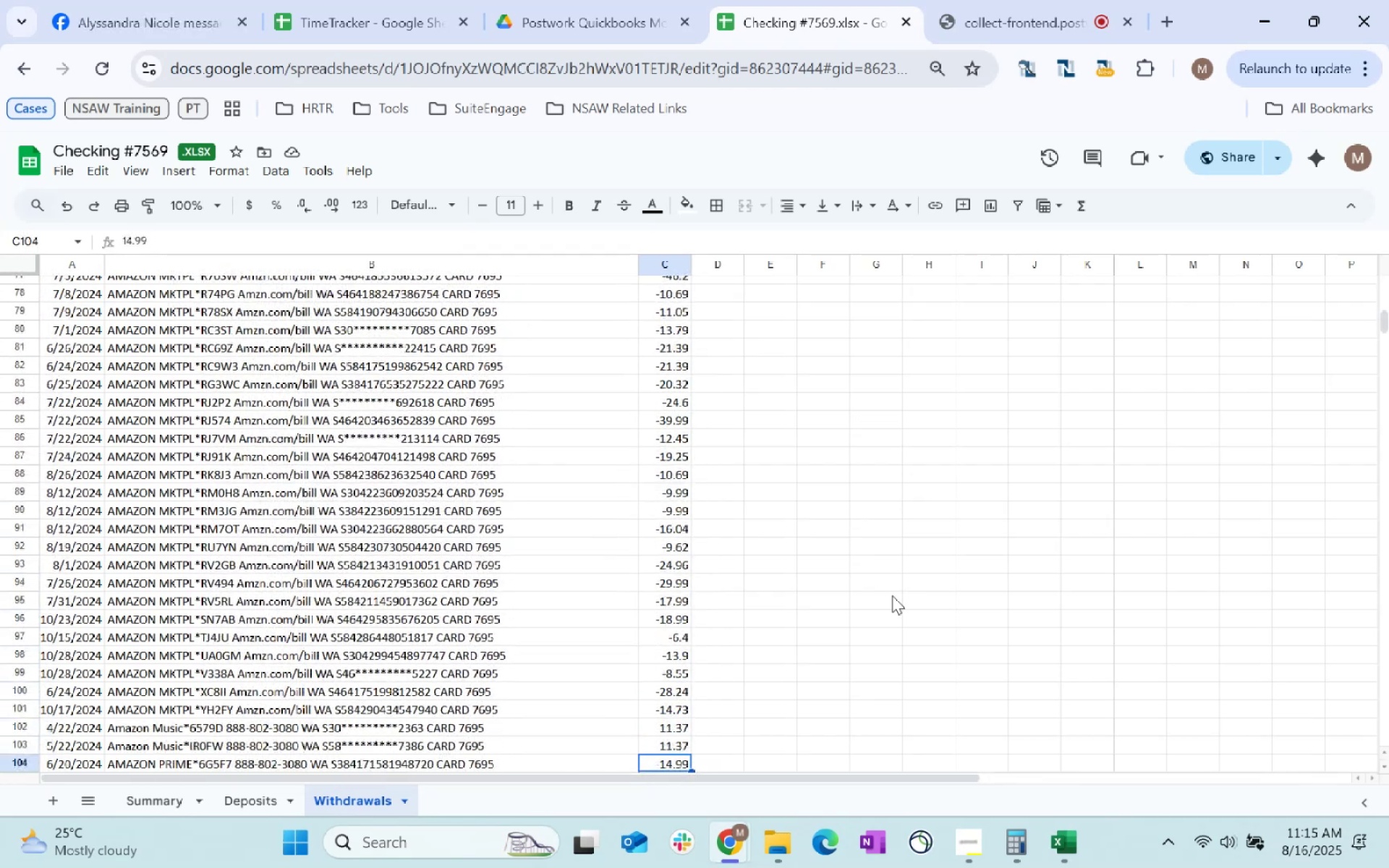 
hold_key(key=ArrowUp, duration=0.38)
 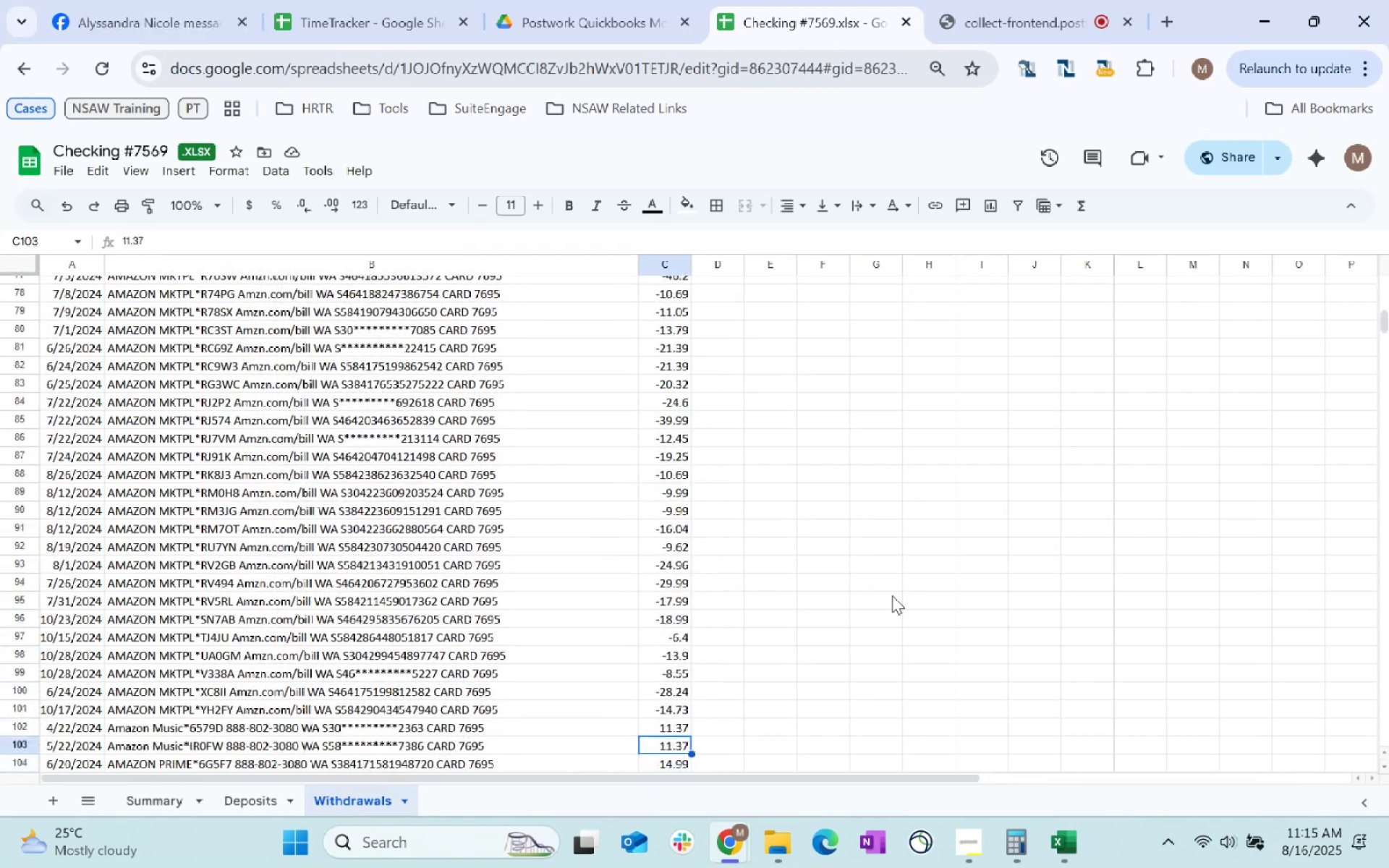 
hold_key(key=ArrowDown, duration=1.1)
 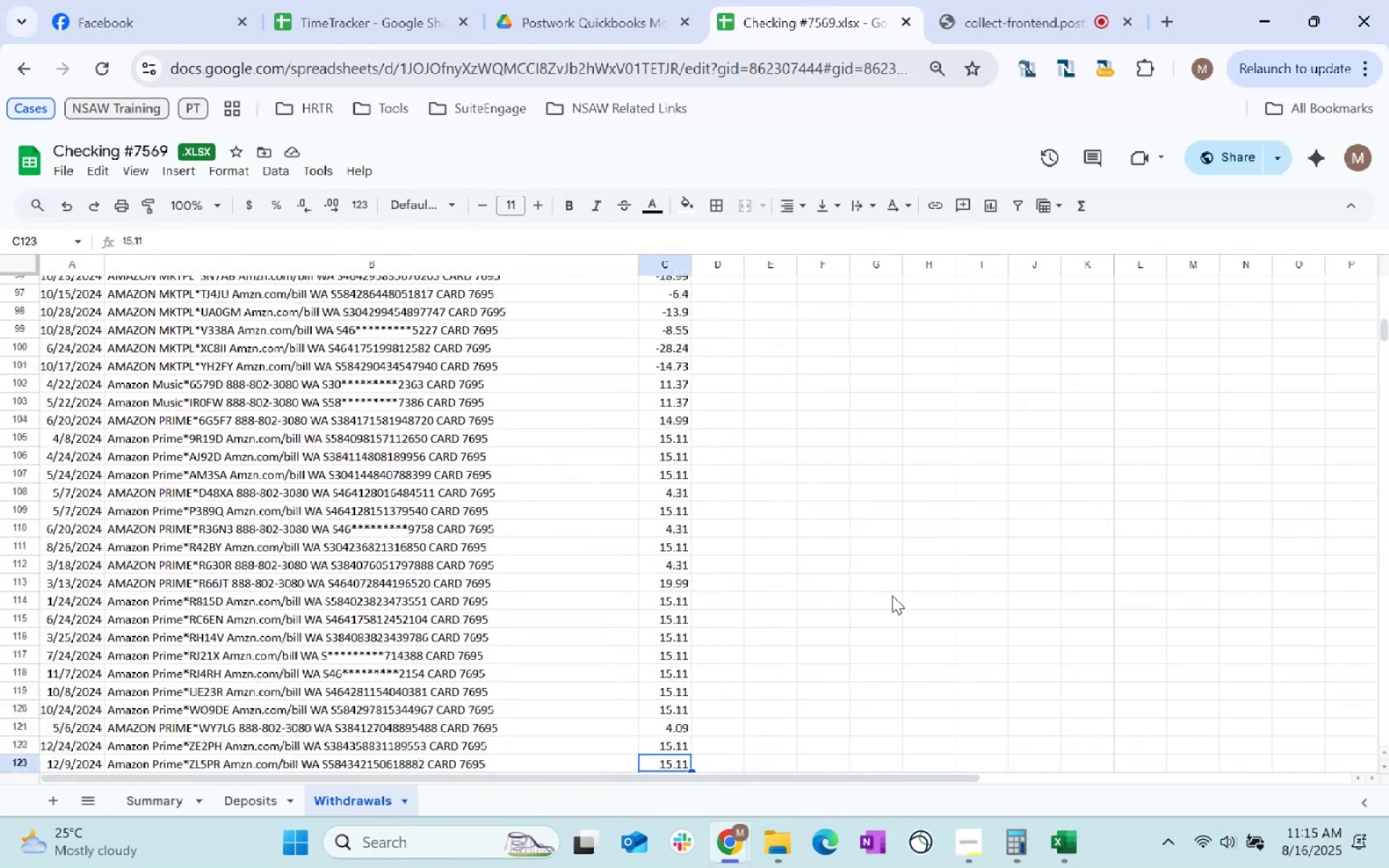 
hold_key(key=ArrowUp, duration=1.09)
 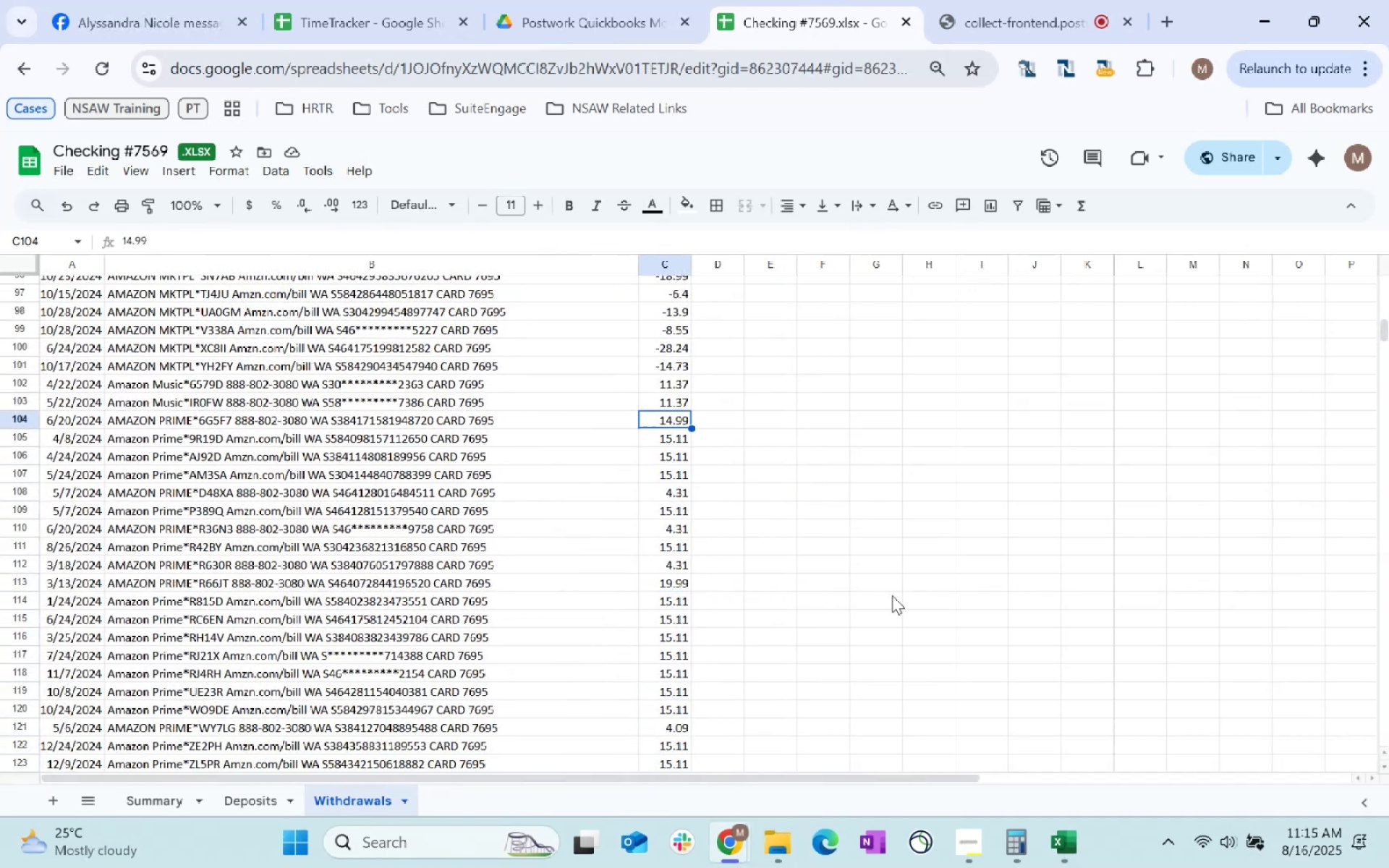 
key(ArrowUp)
 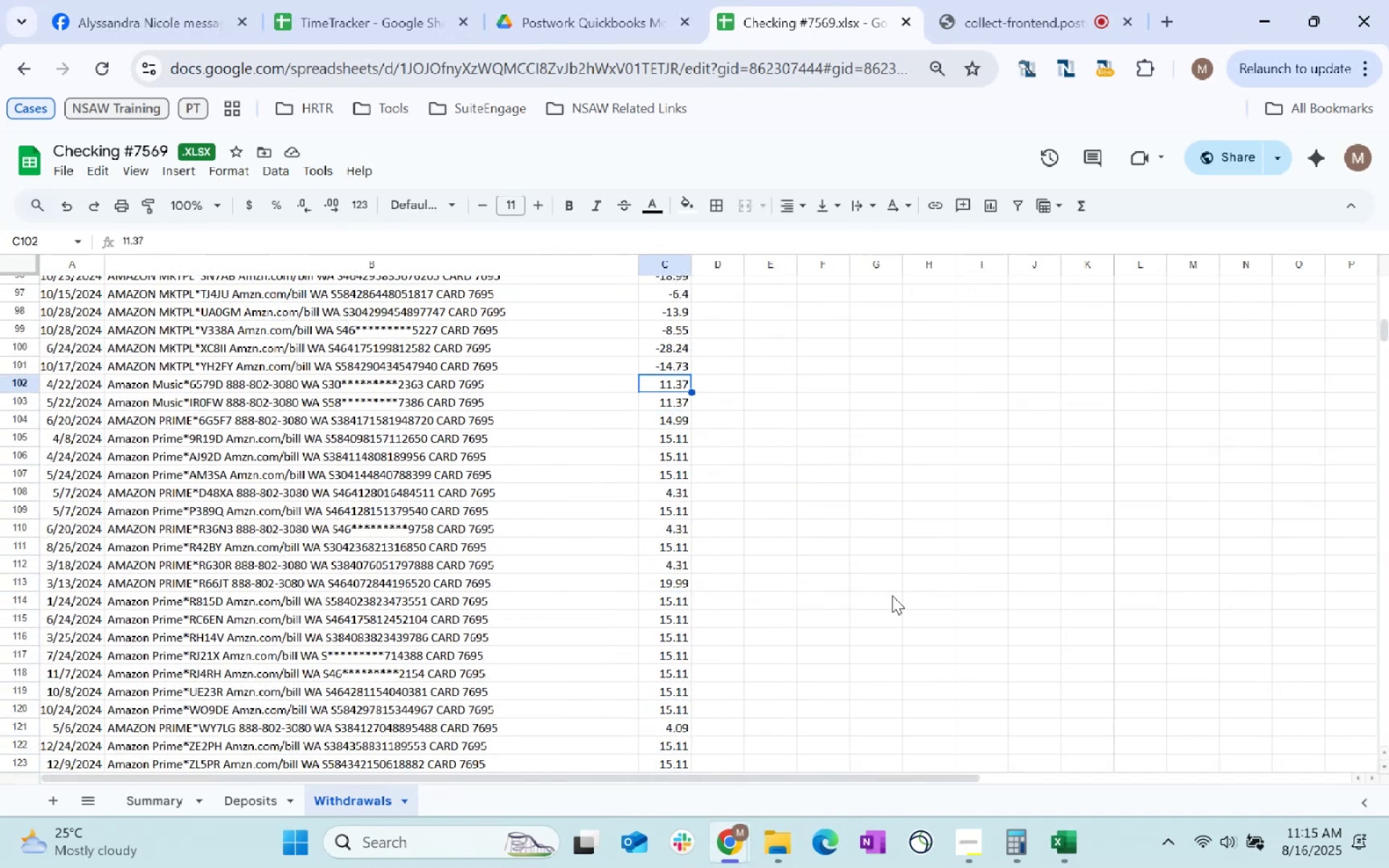 
key(ArrowRight)
 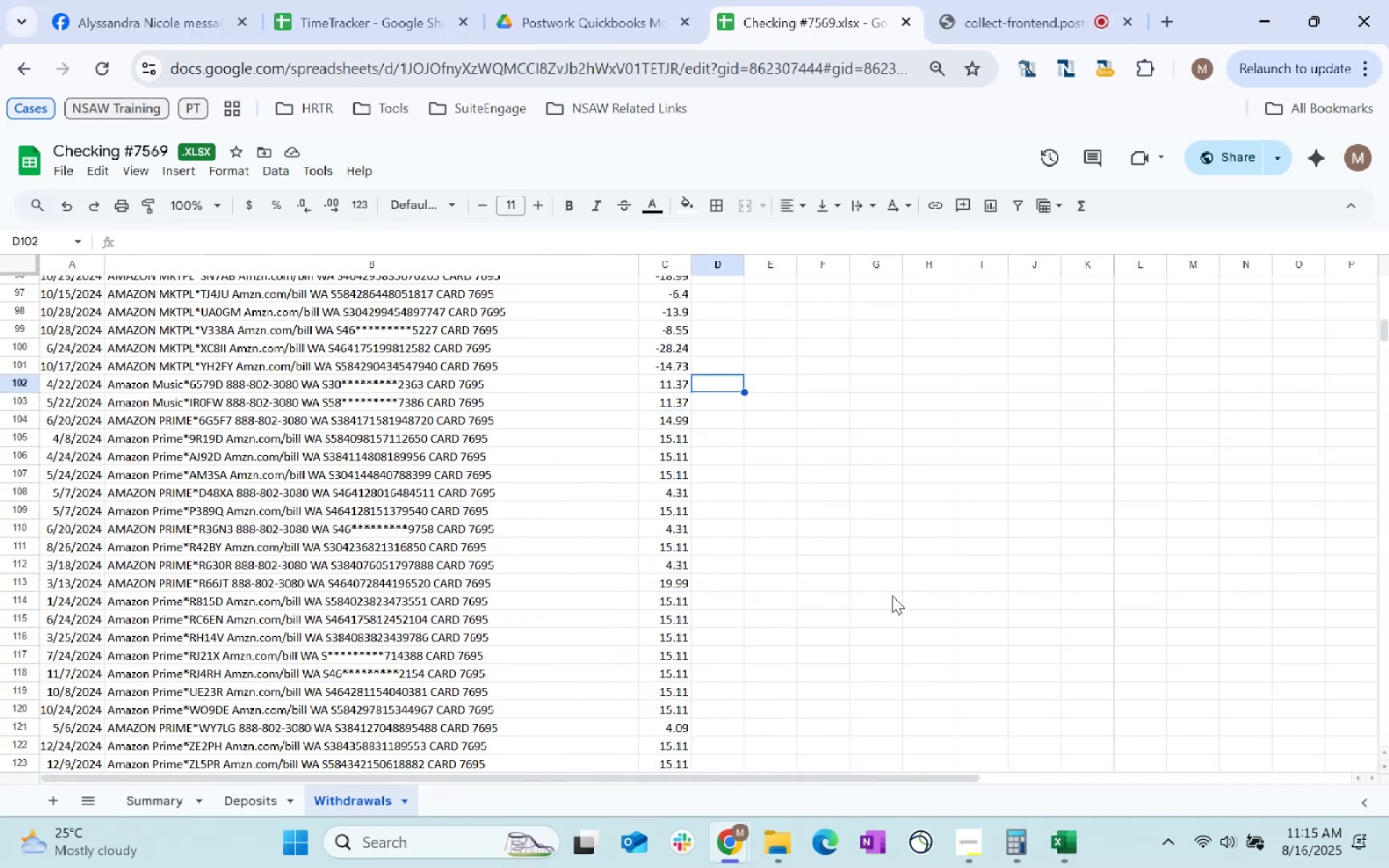 
key(Equal)
 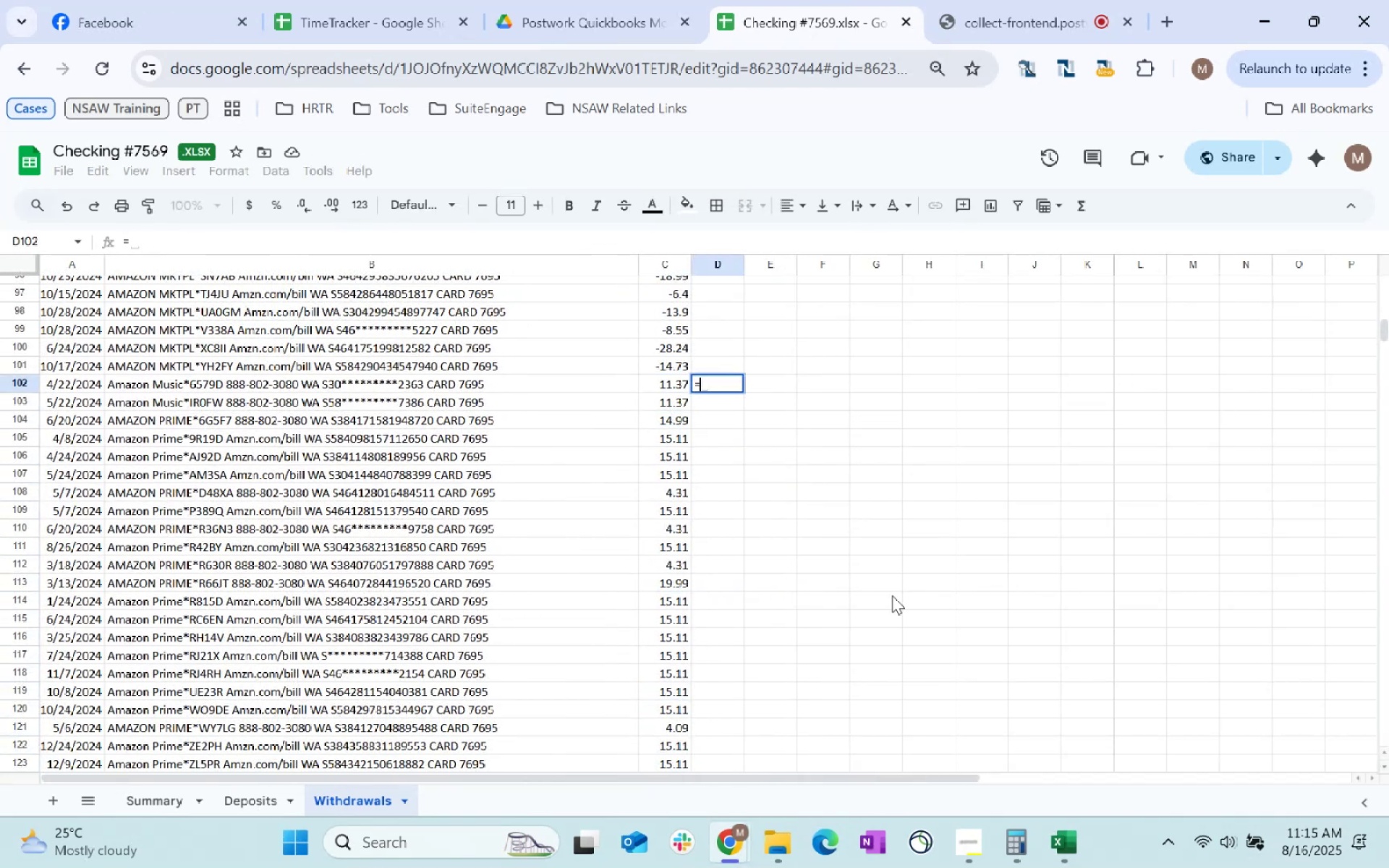 
key(Minus)
 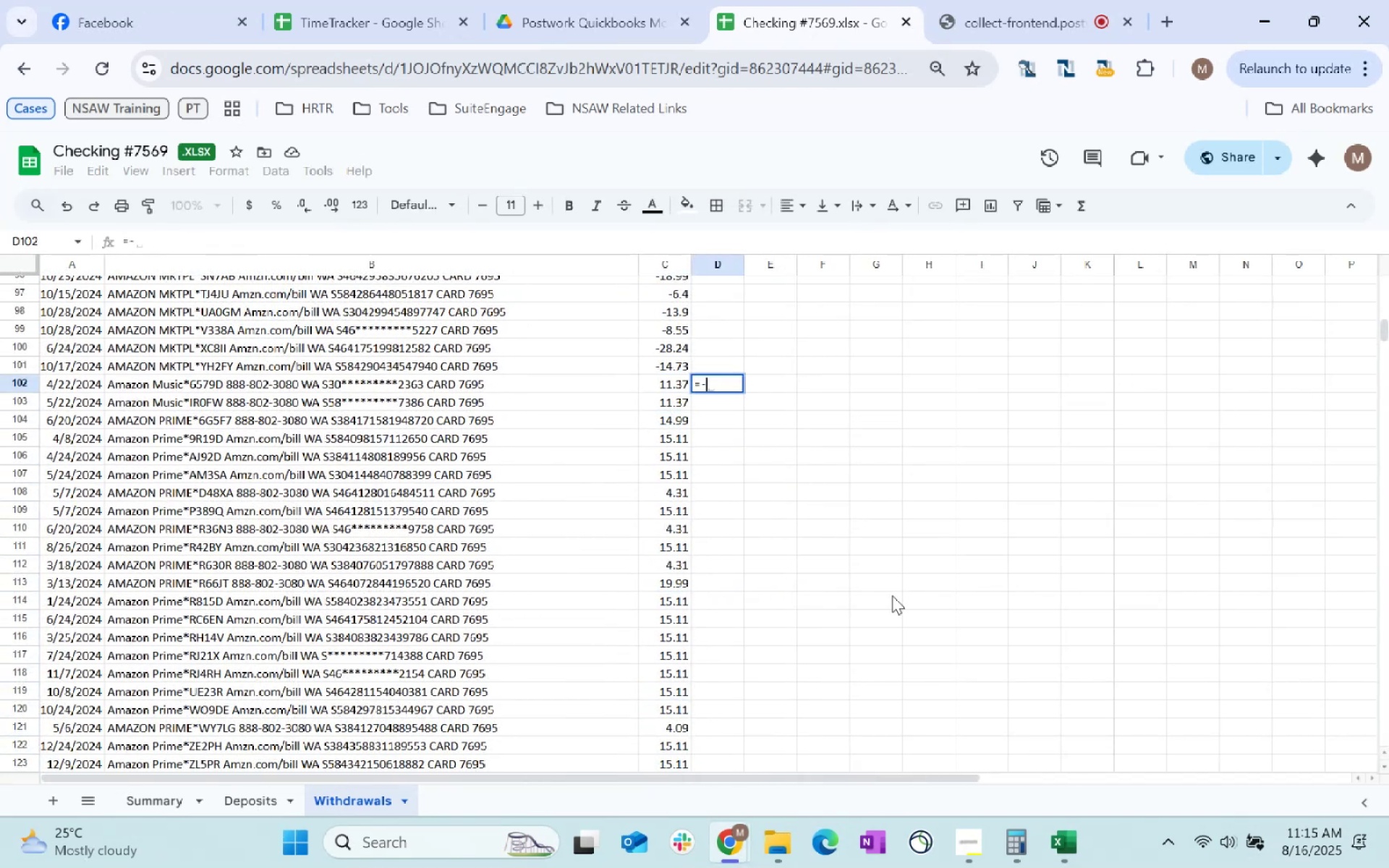 
key(ArrowLeft)
 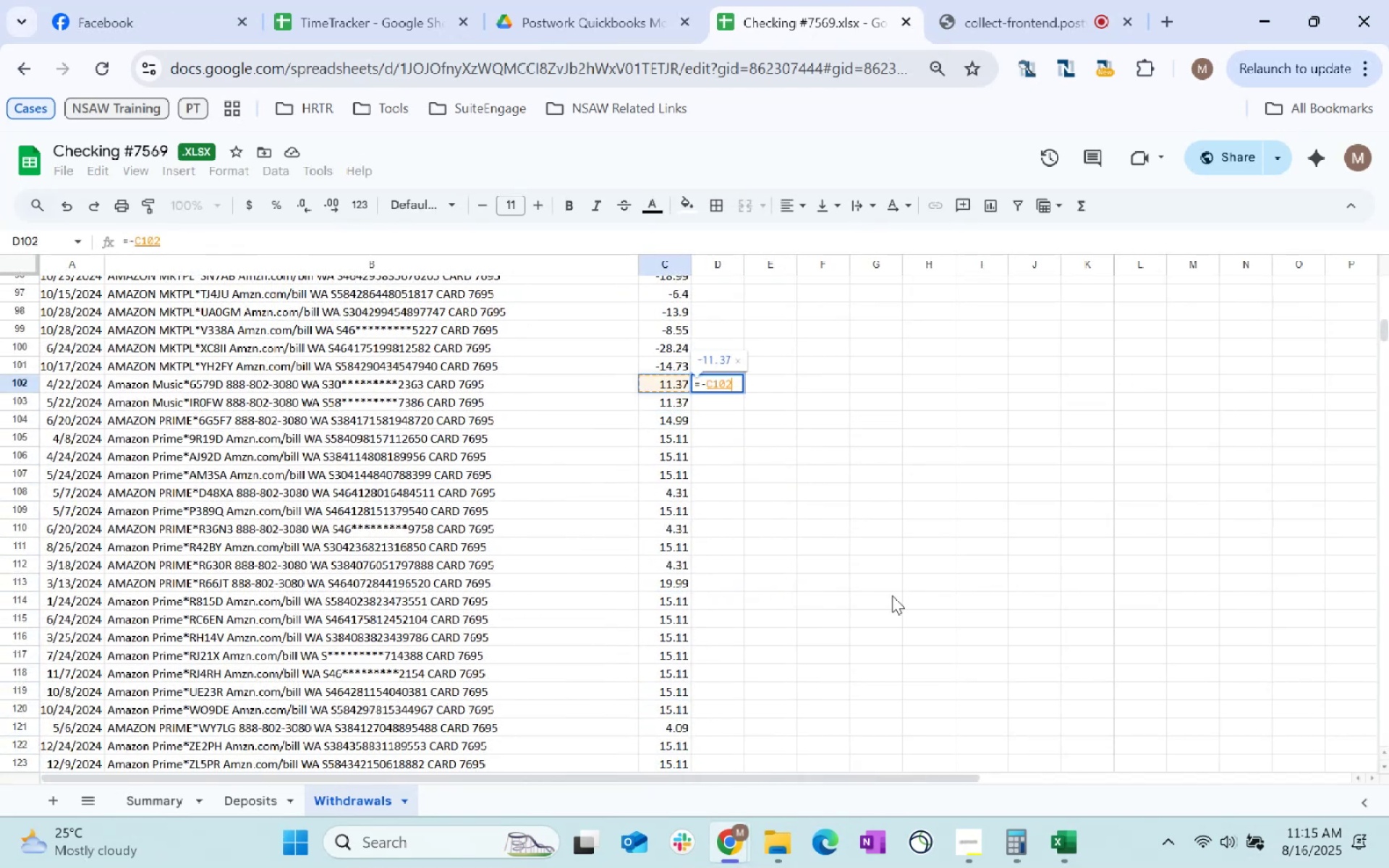 
key(Enter)
 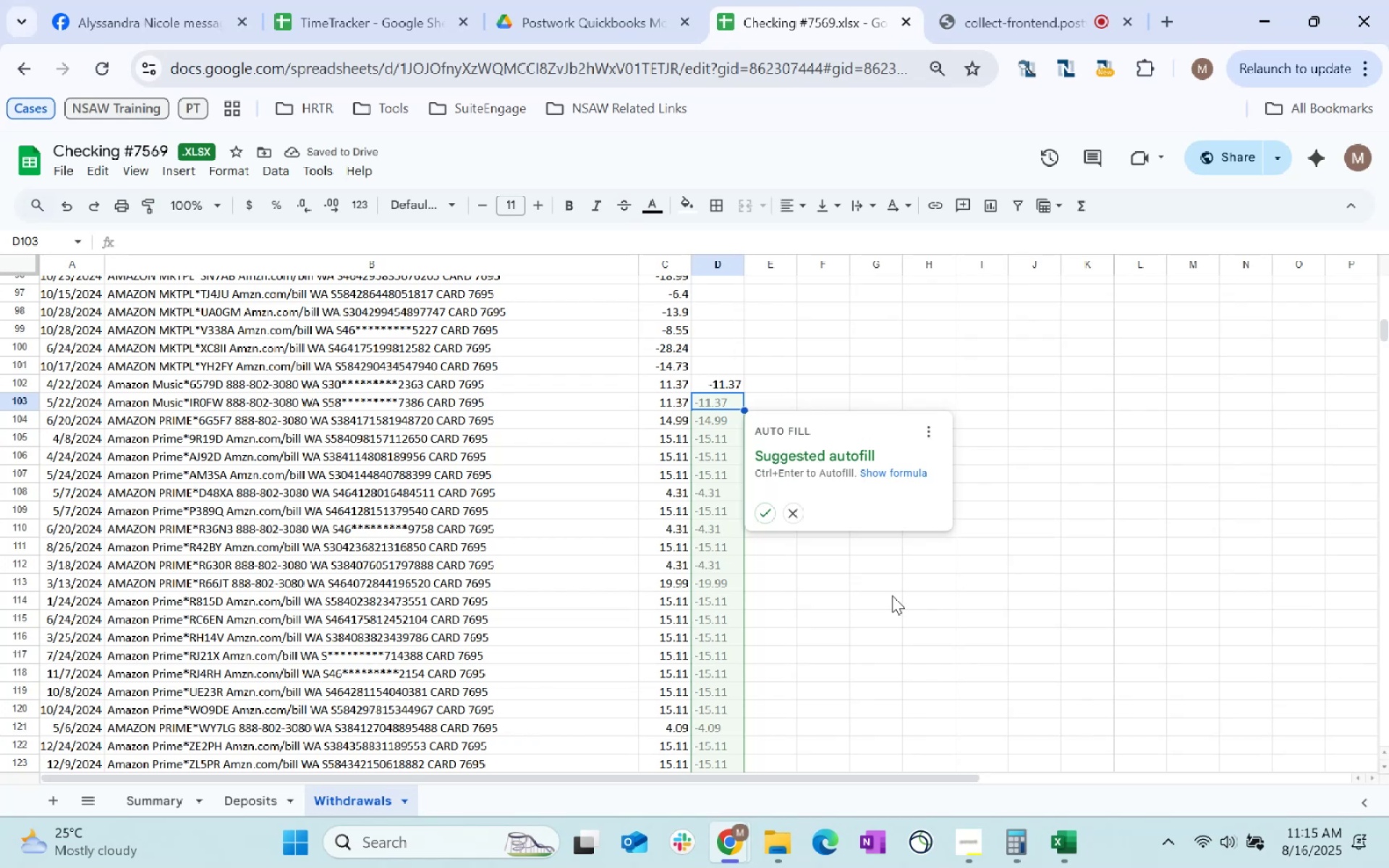 
wait(5.94)
 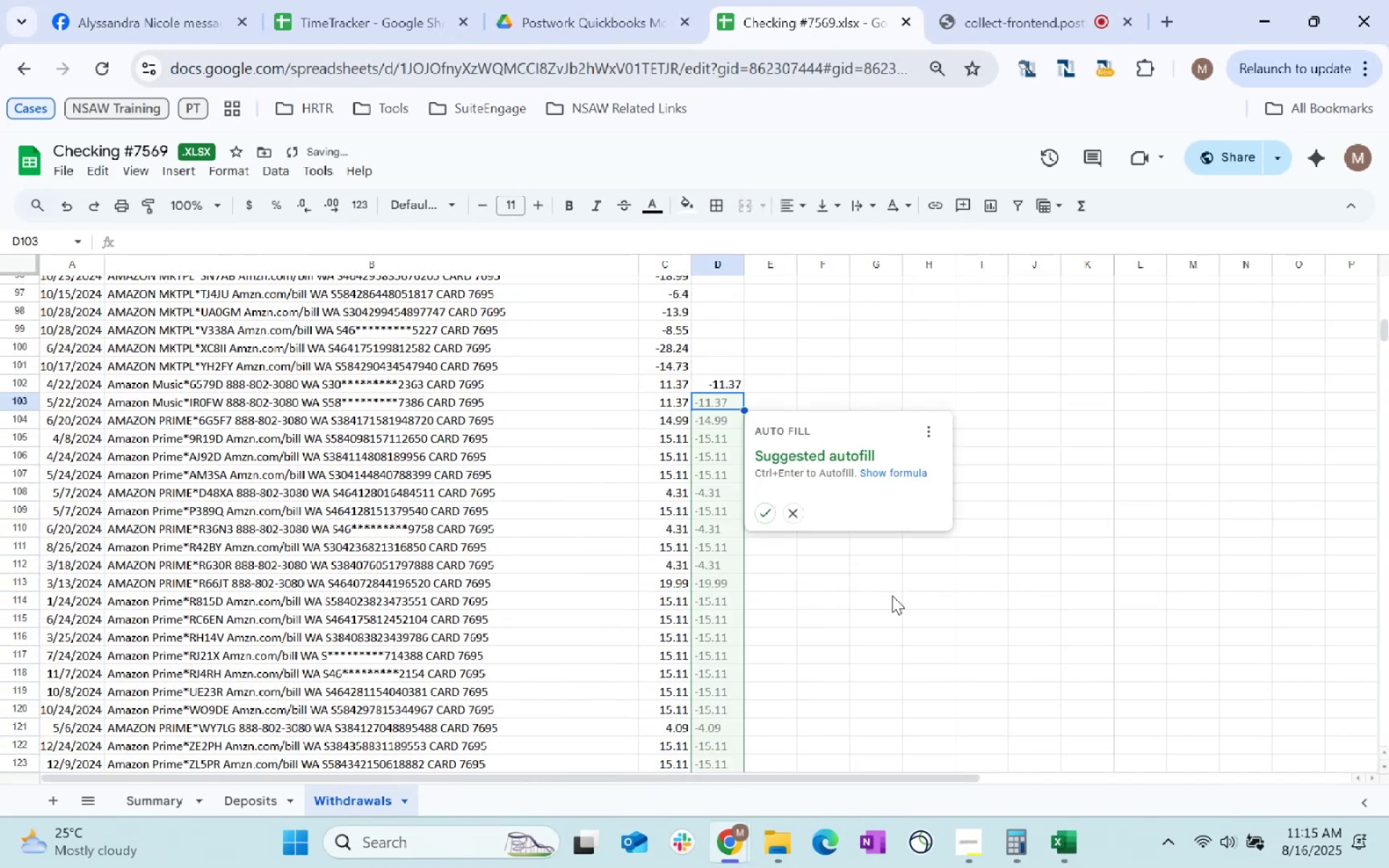 
double_click([769, 511])
 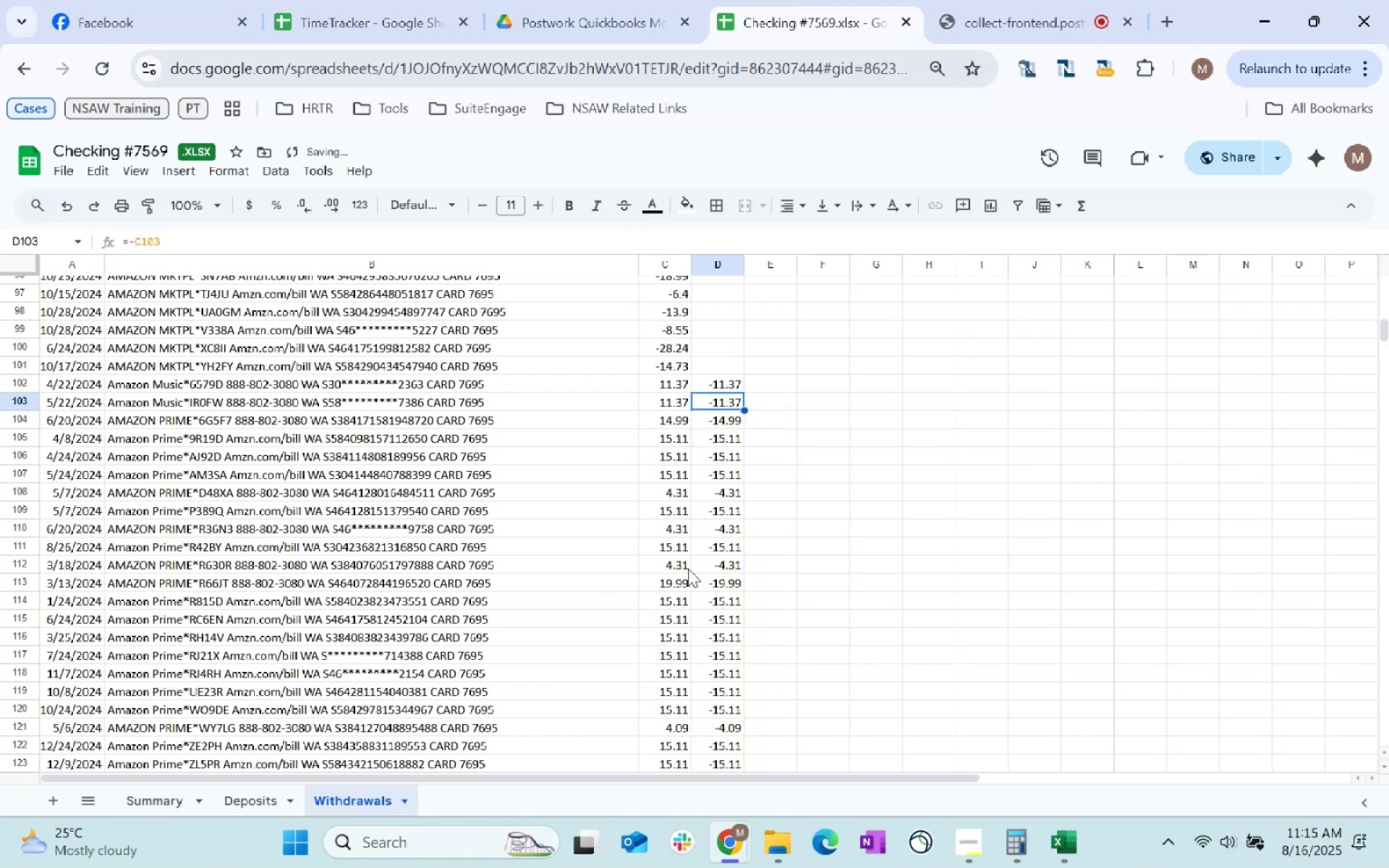 
left_click([721, 540])
 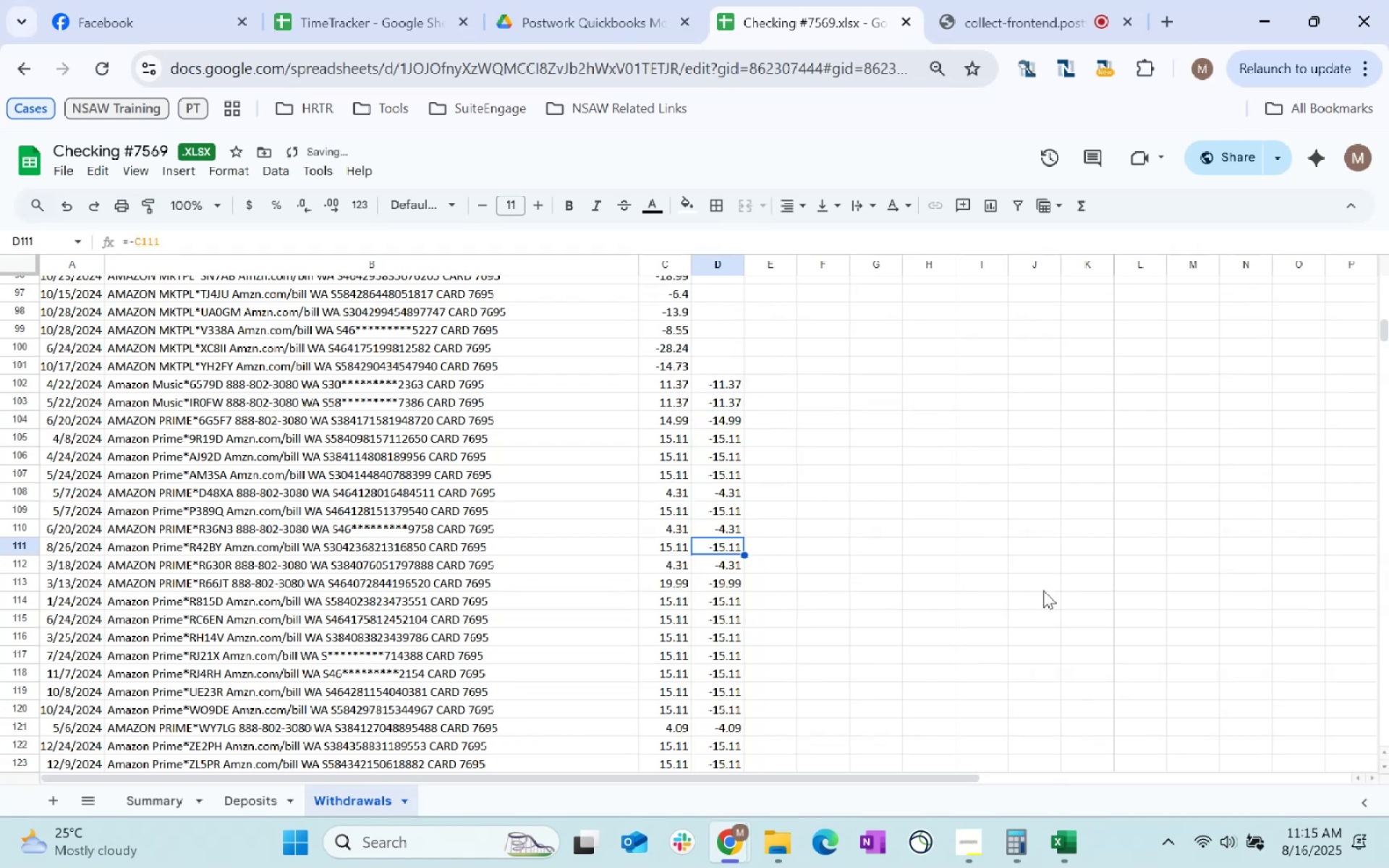 
key(ArrowDown)
 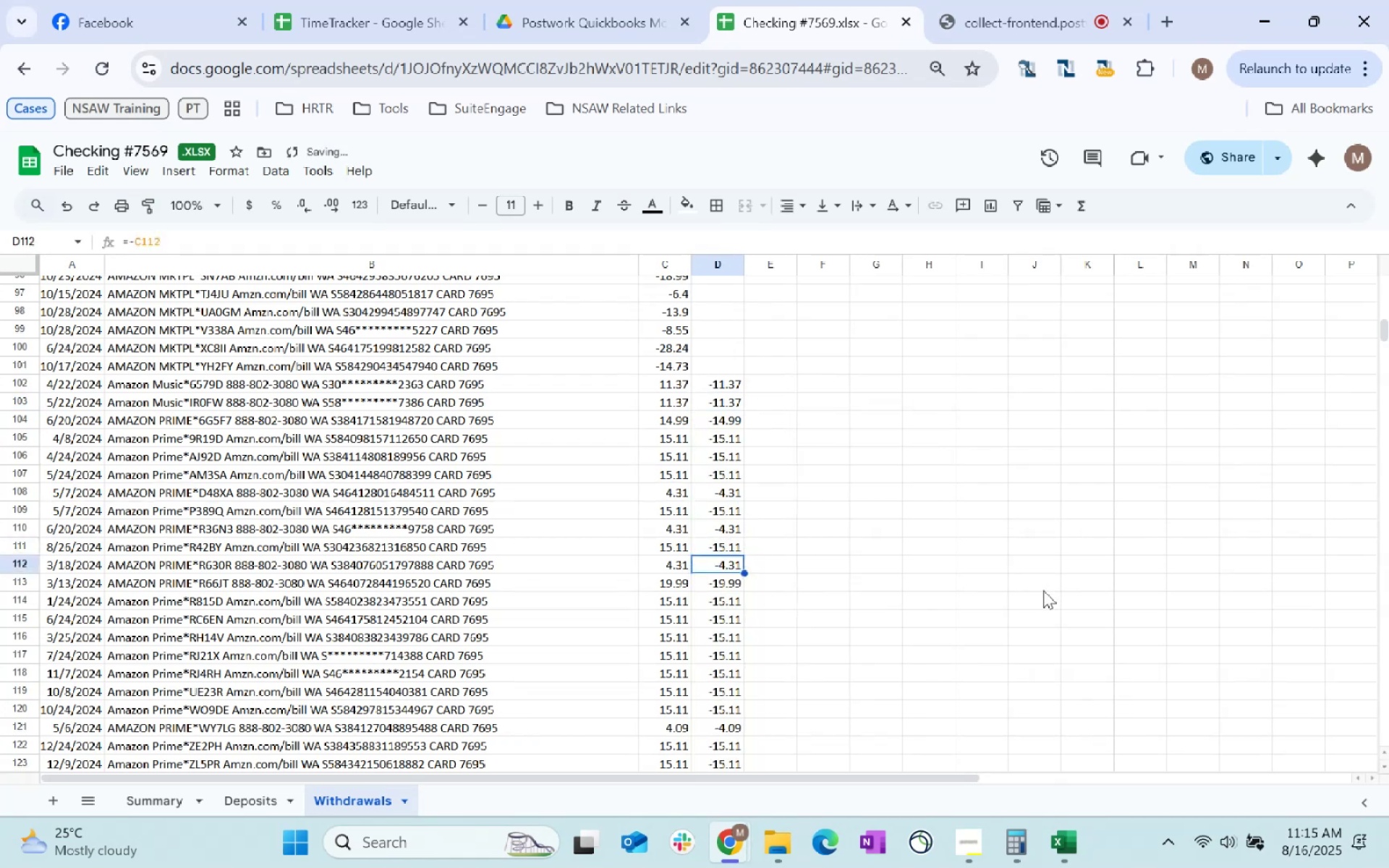 
key(ArrowDown)
 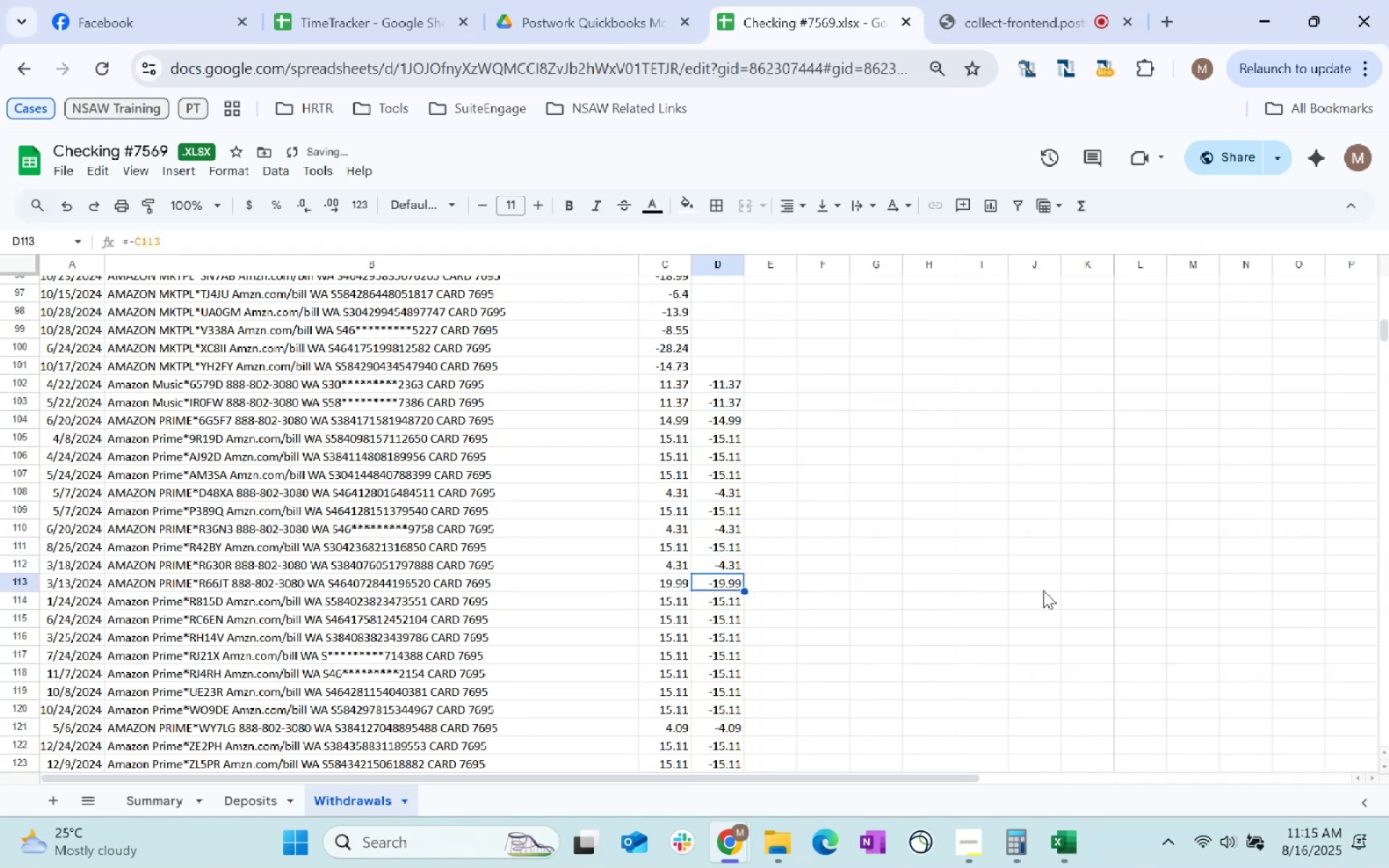 
key(Control+ArrowDown)
 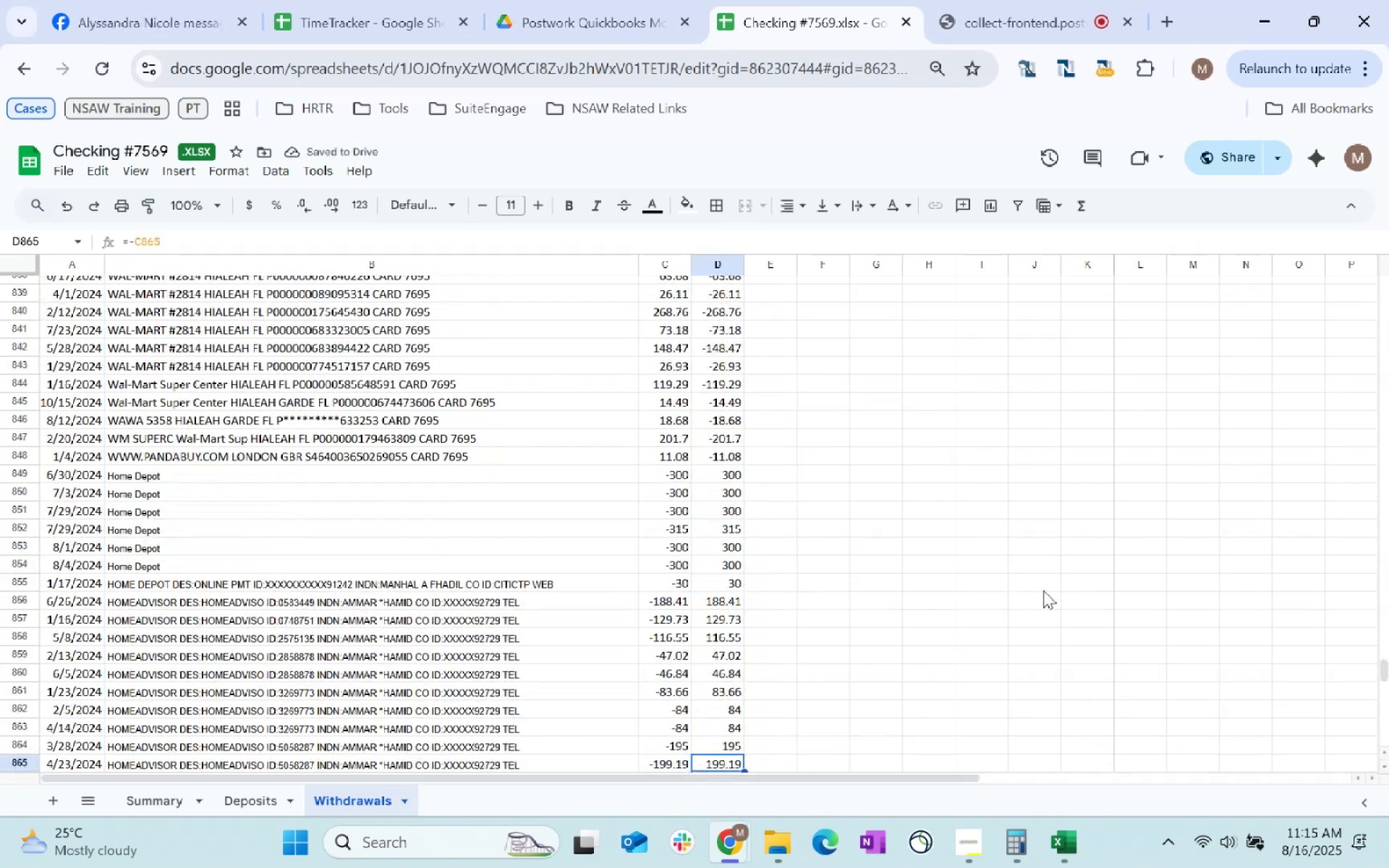 
key(ArrowUp)
 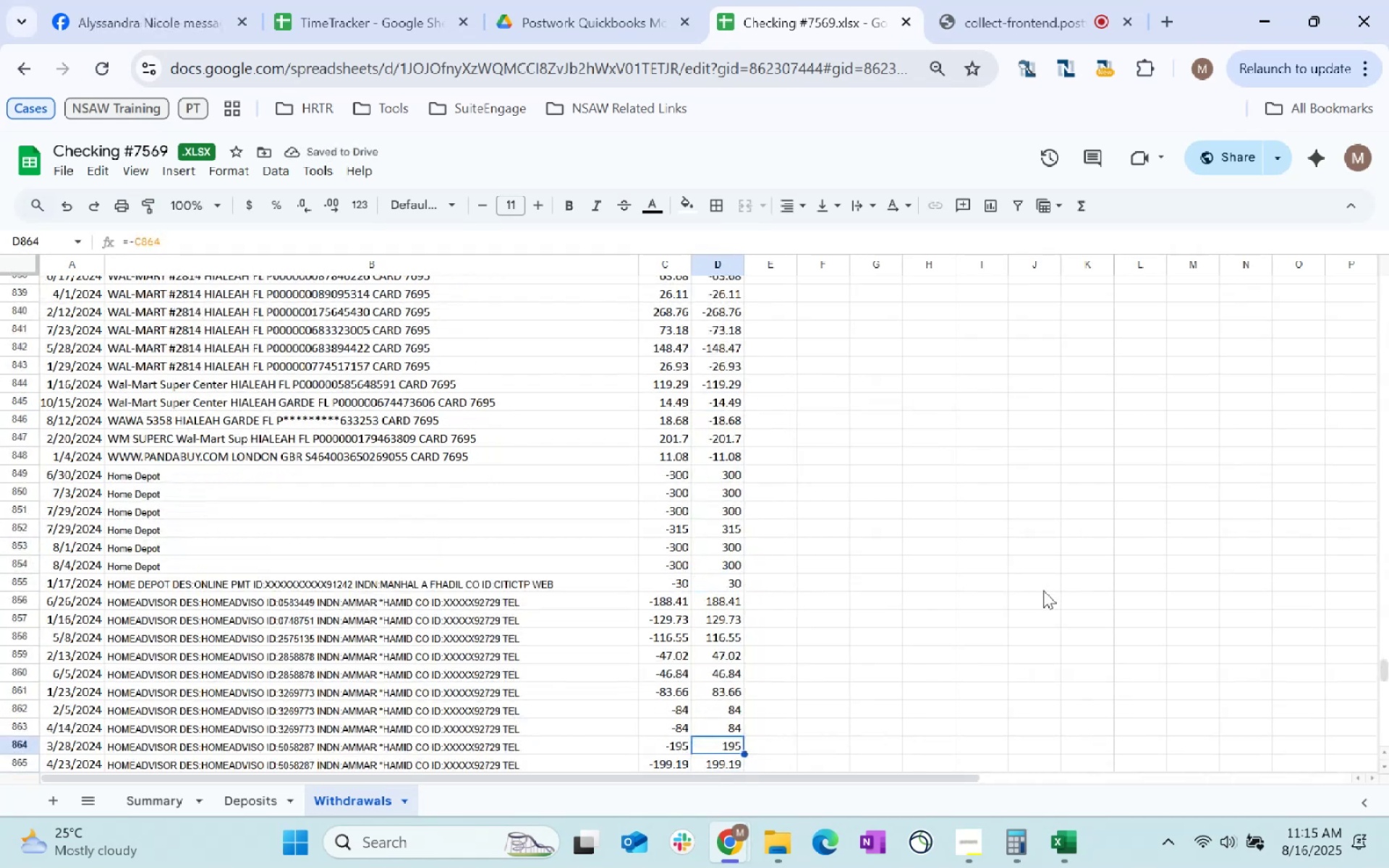 
key(ArrowUp)
 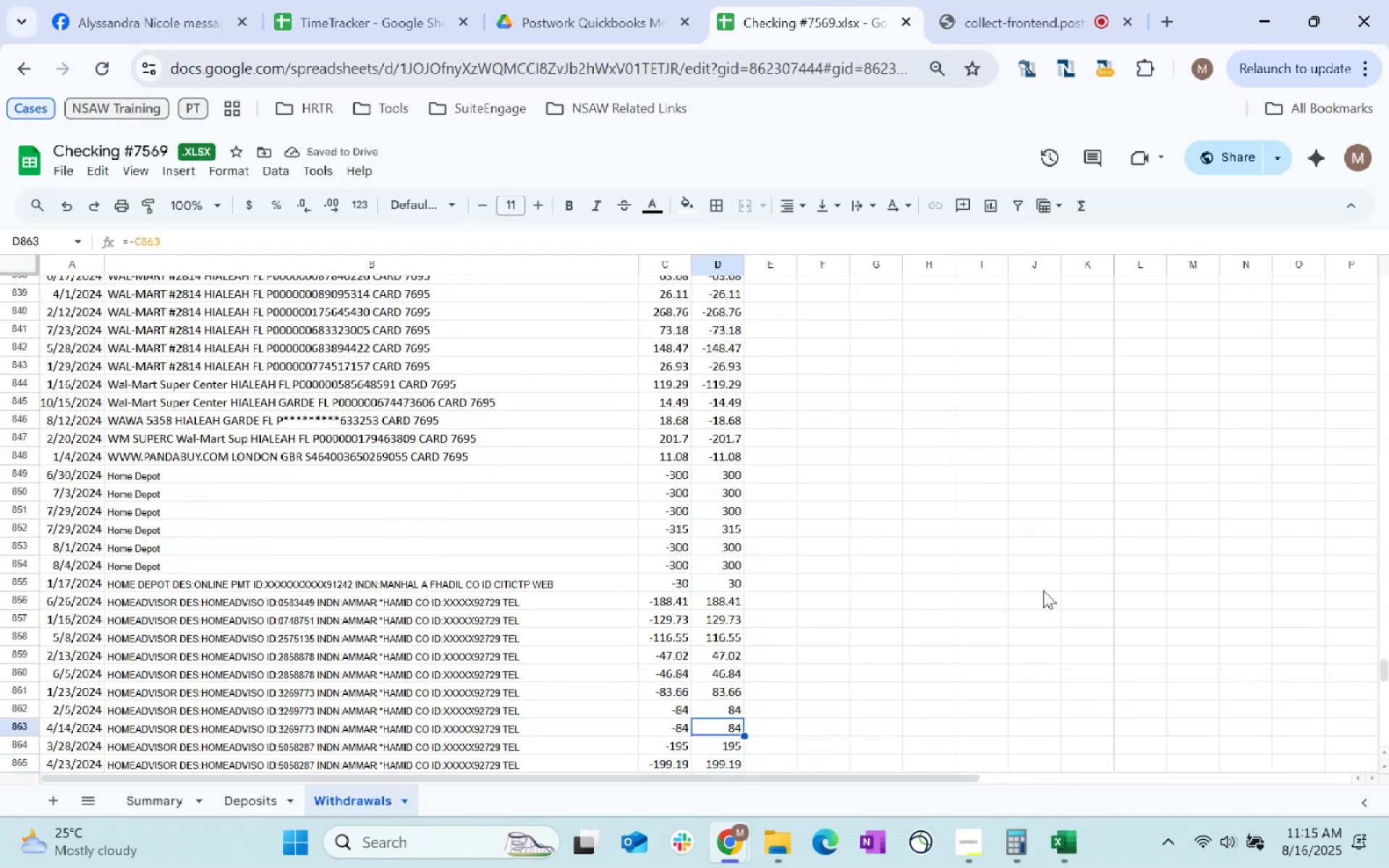 
key(ArrowUp)
 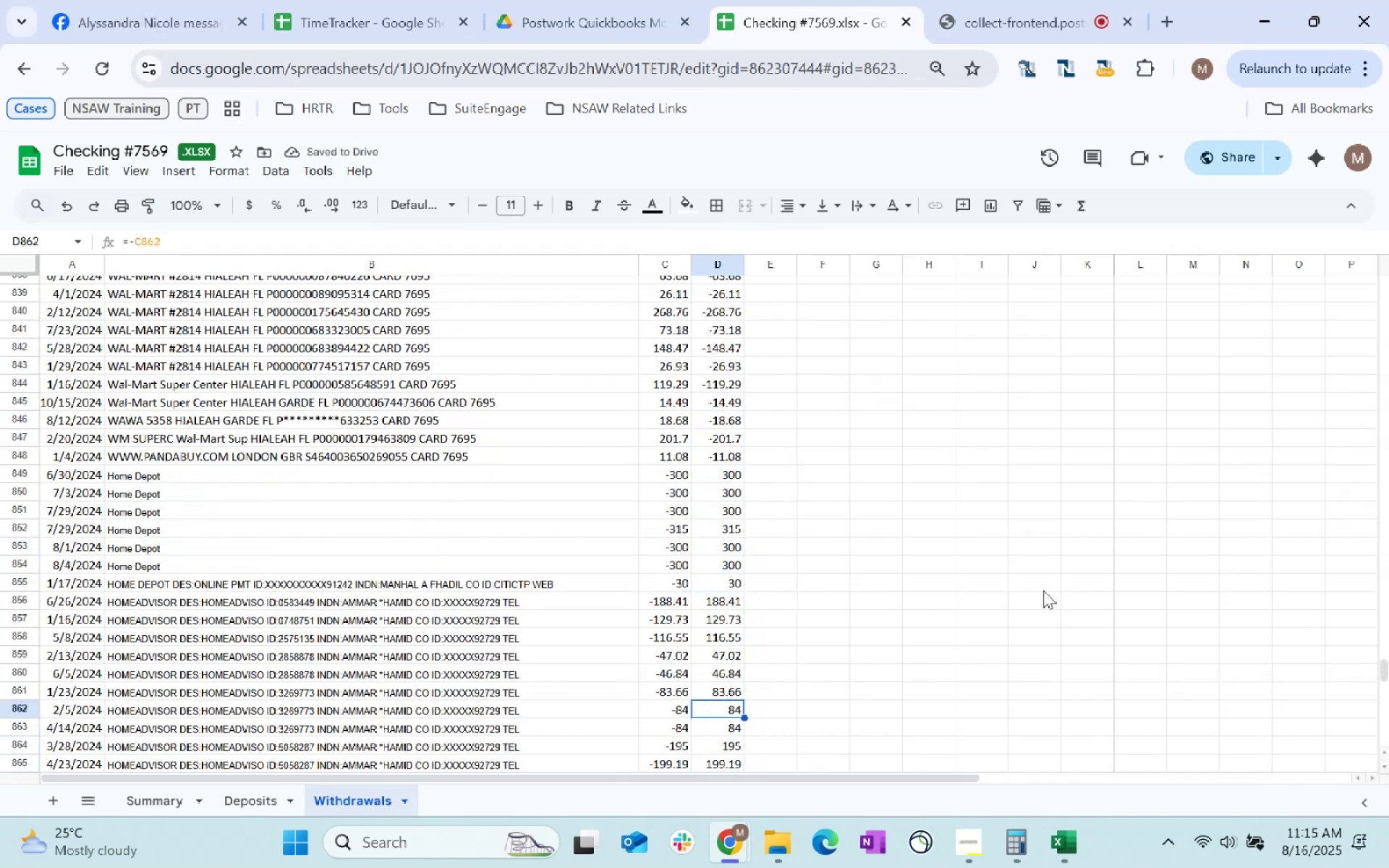 
key(ArrowUp)
 